 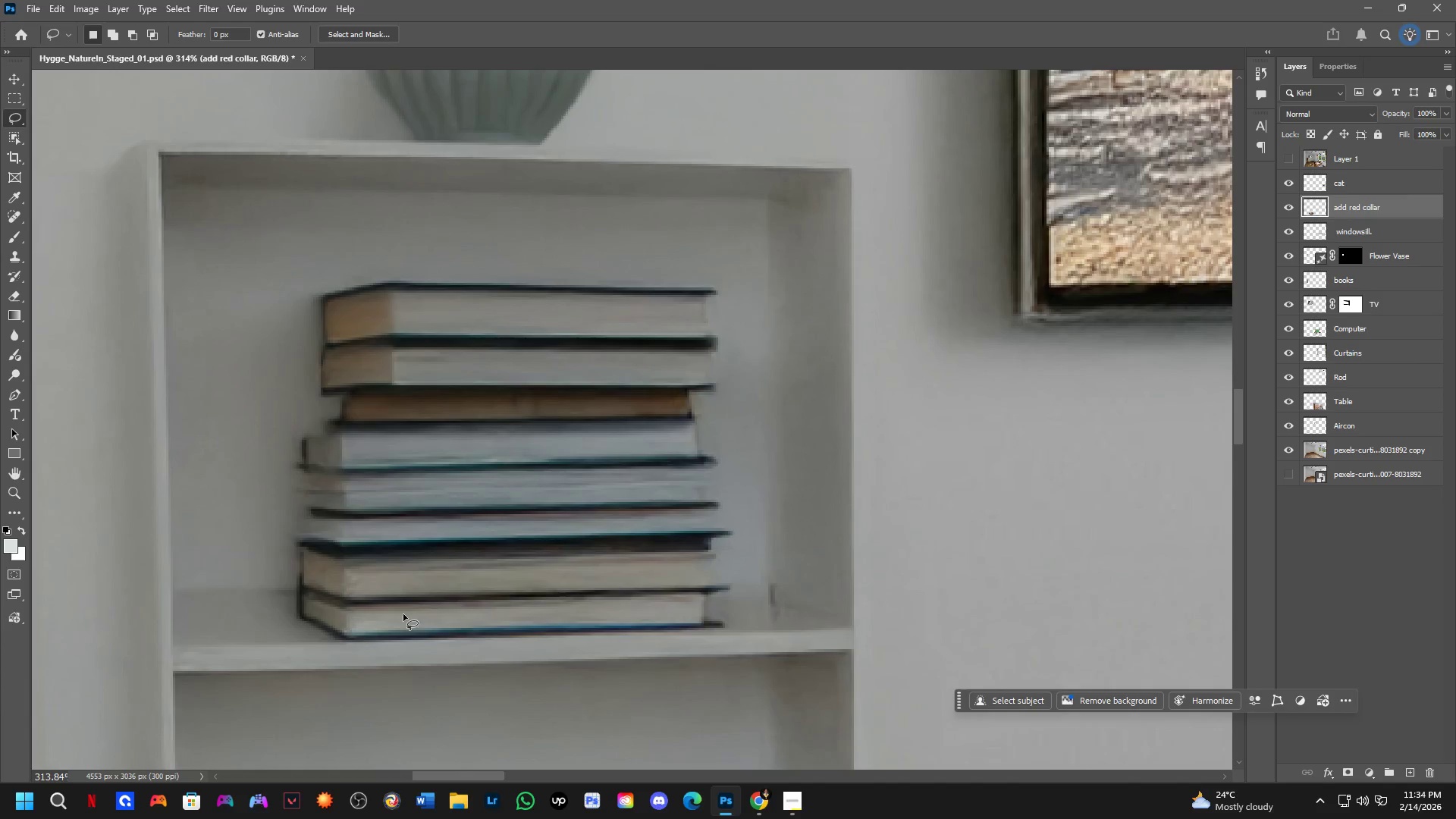 
scroll: coordinate [287, 500], scroll_direction: up, amount: 1.0
 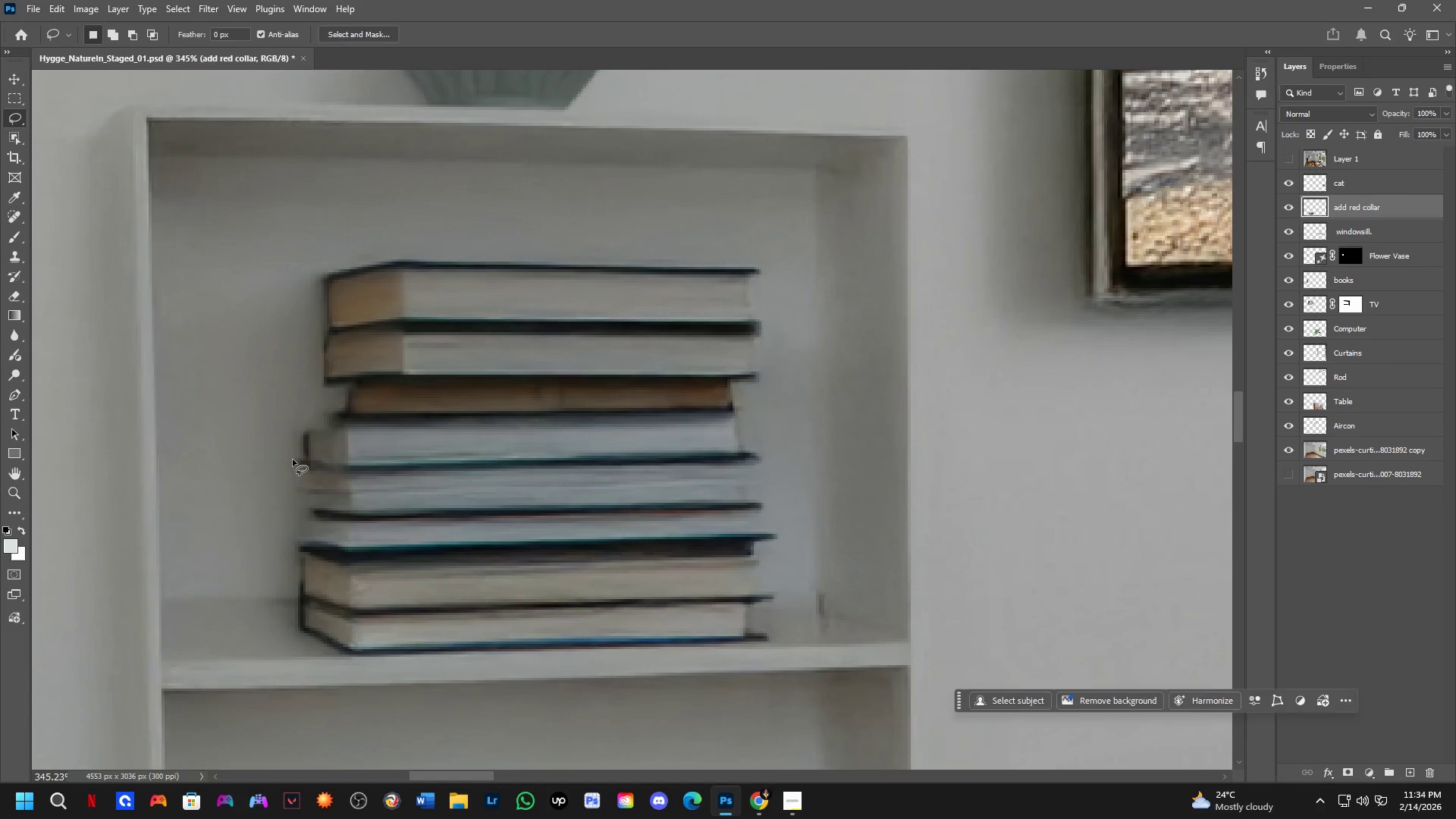 
left_click([1015, 699])
 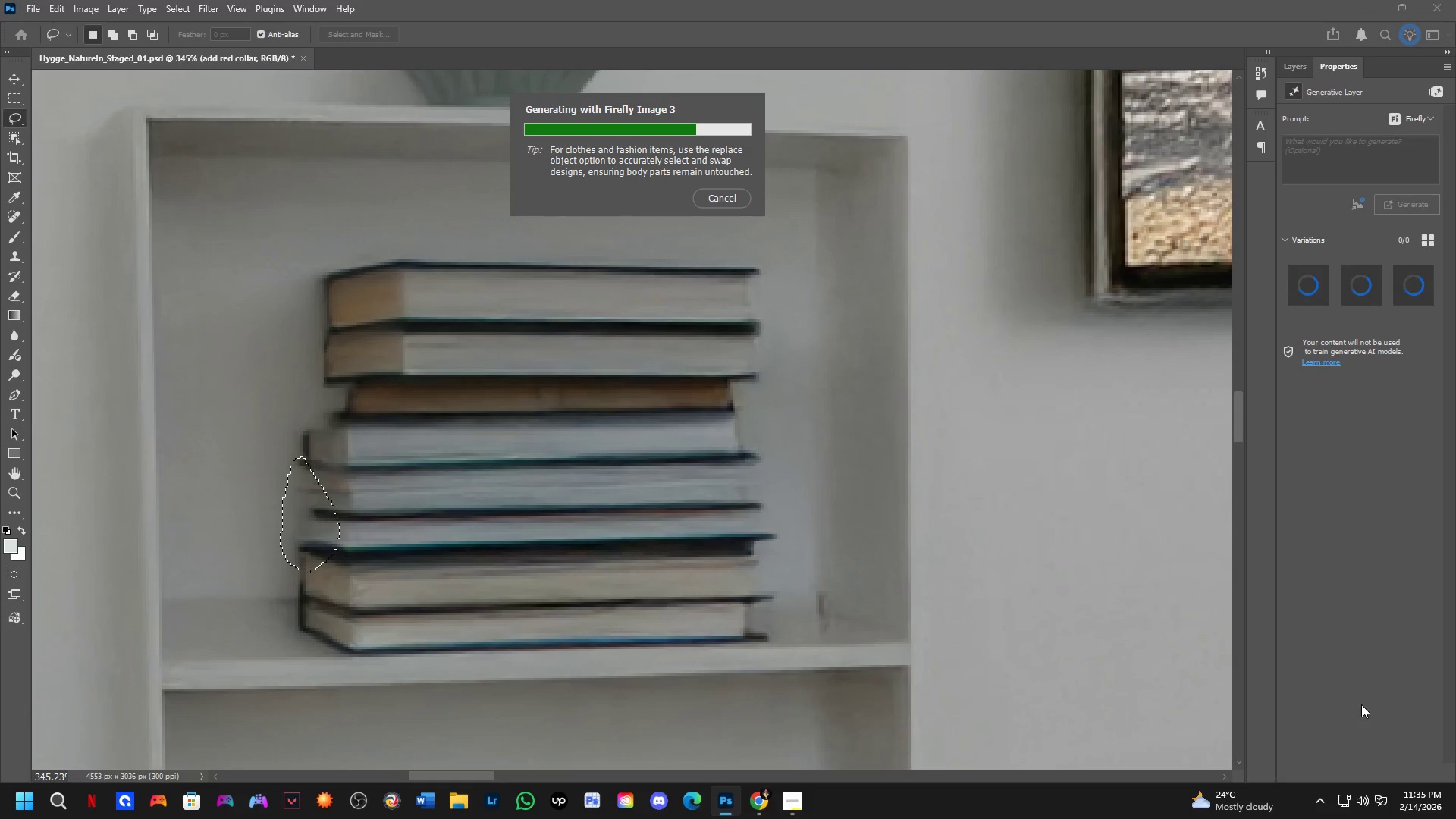 
wait(17.0)
 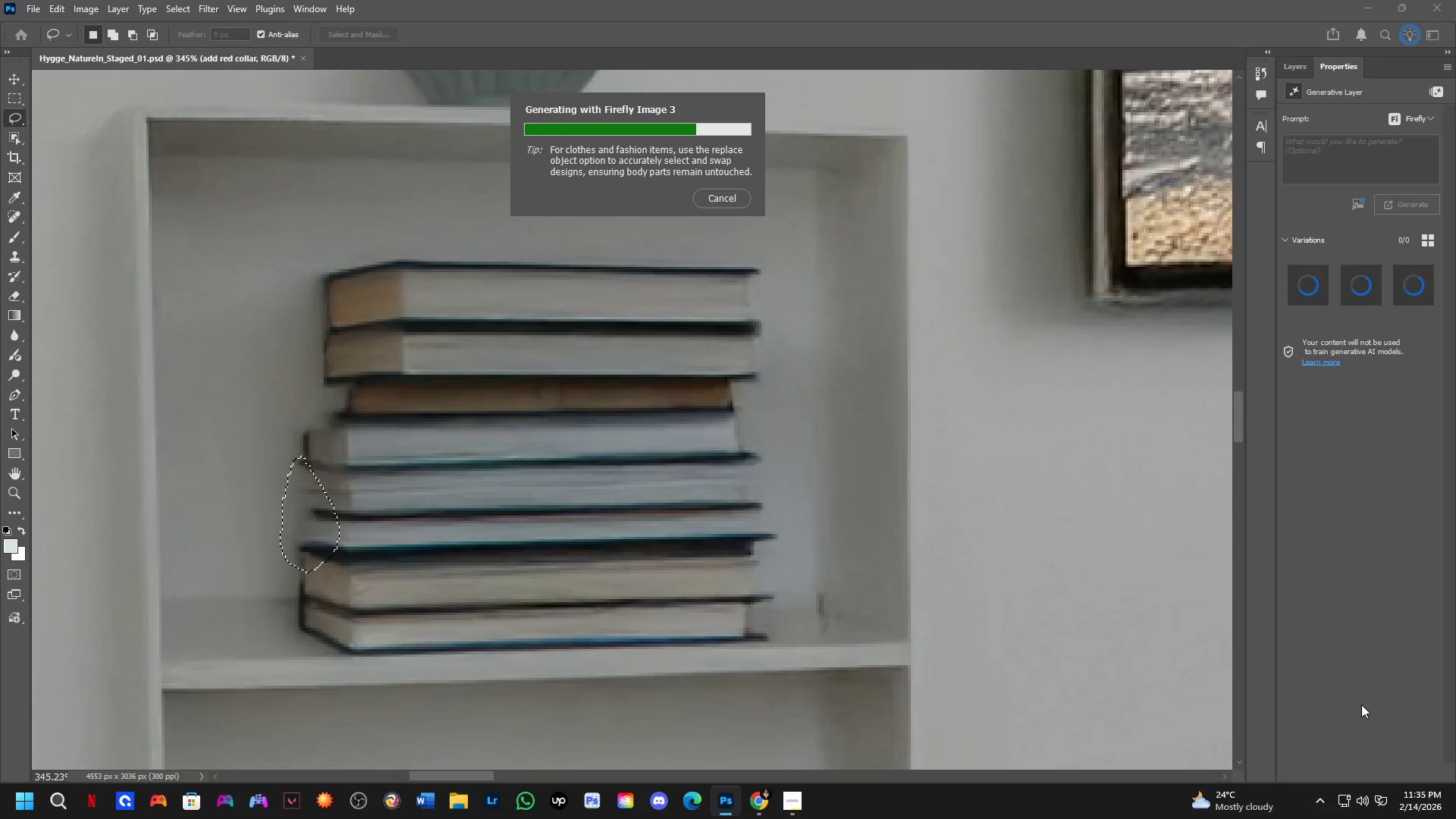 
left_click([1354, 303])
 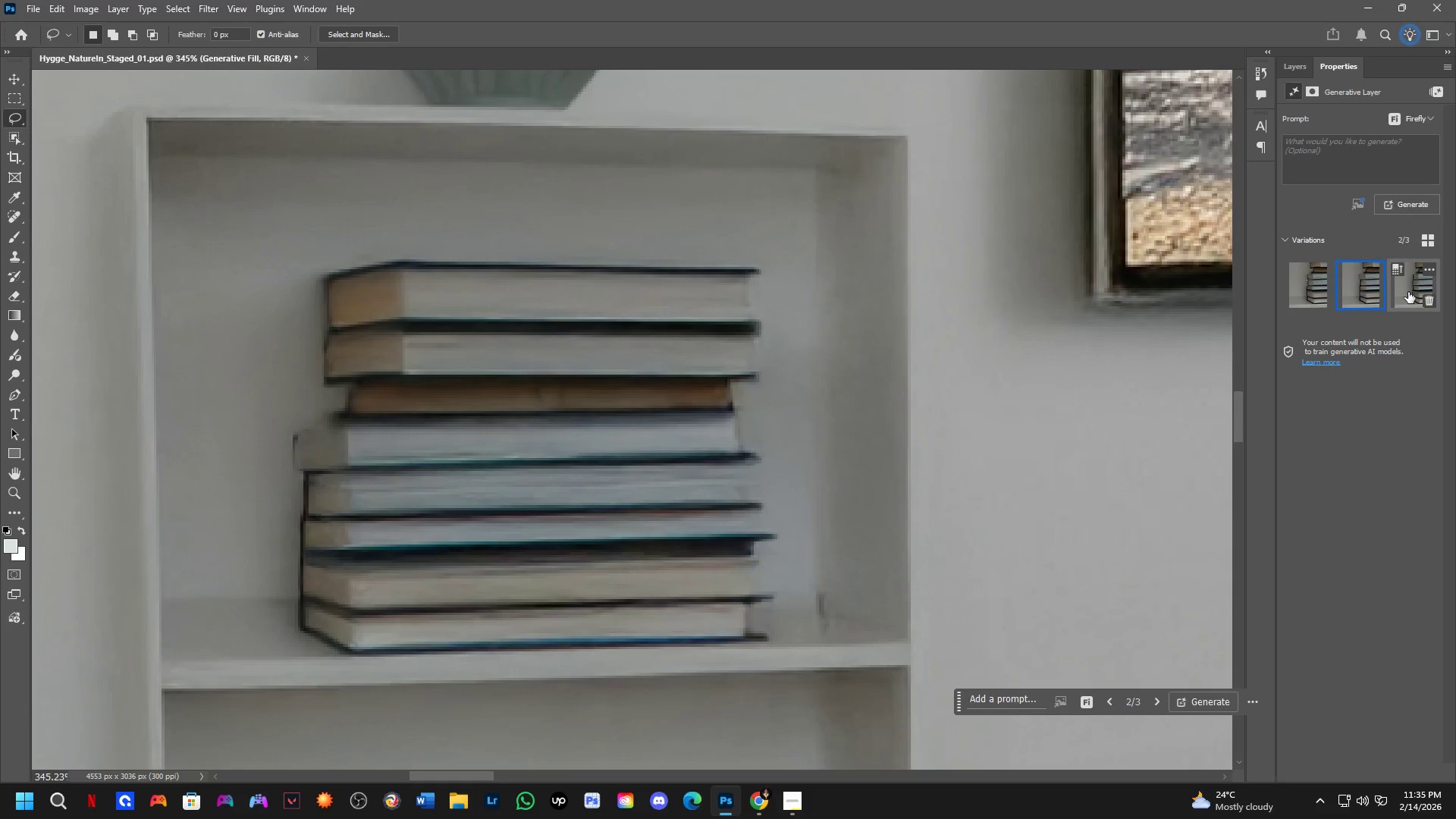 
left_click([1408, 291])
 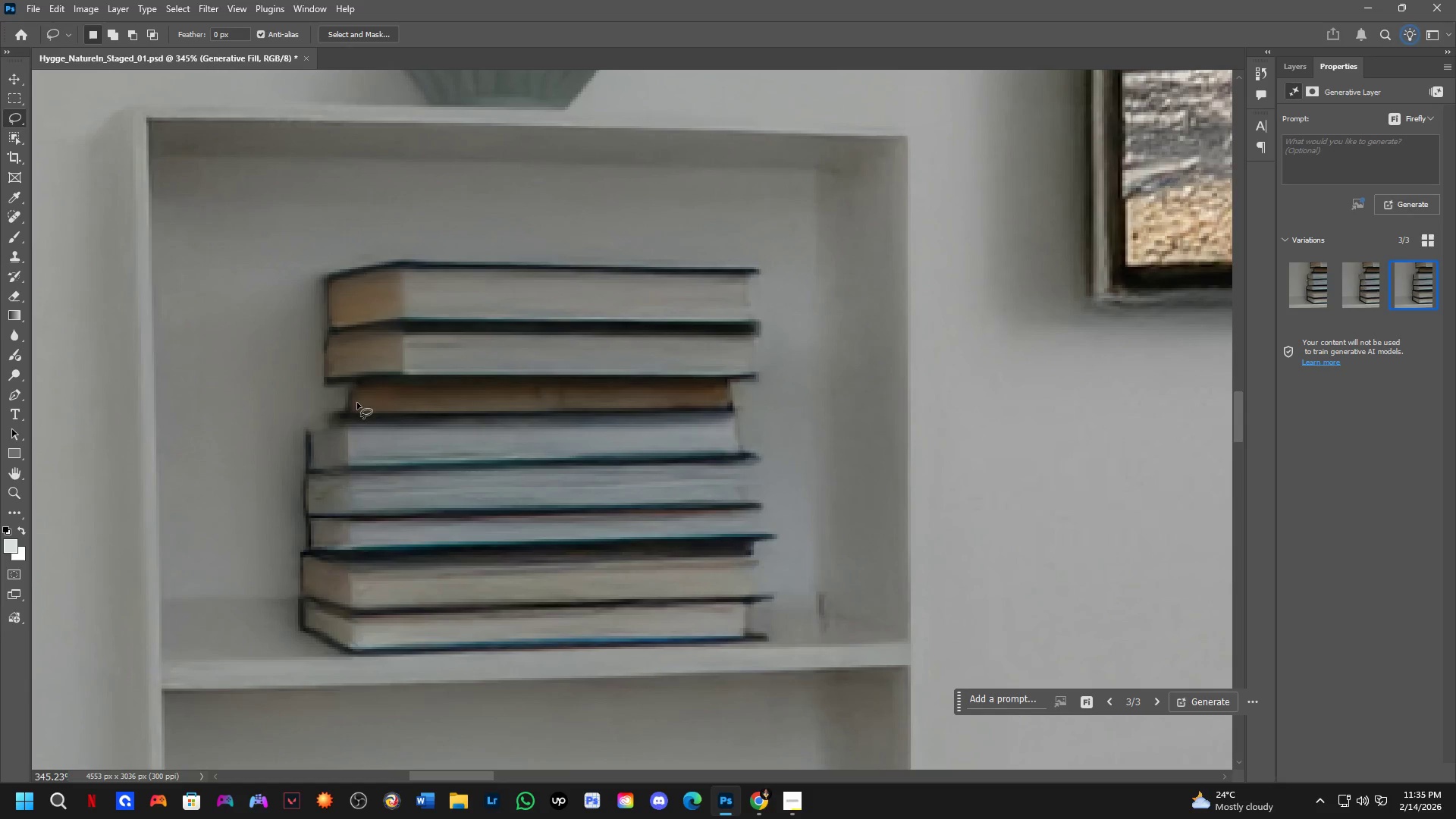 
left_click_drag(start_coordinate=[312, 393], to_coordinate=[317, 401])
 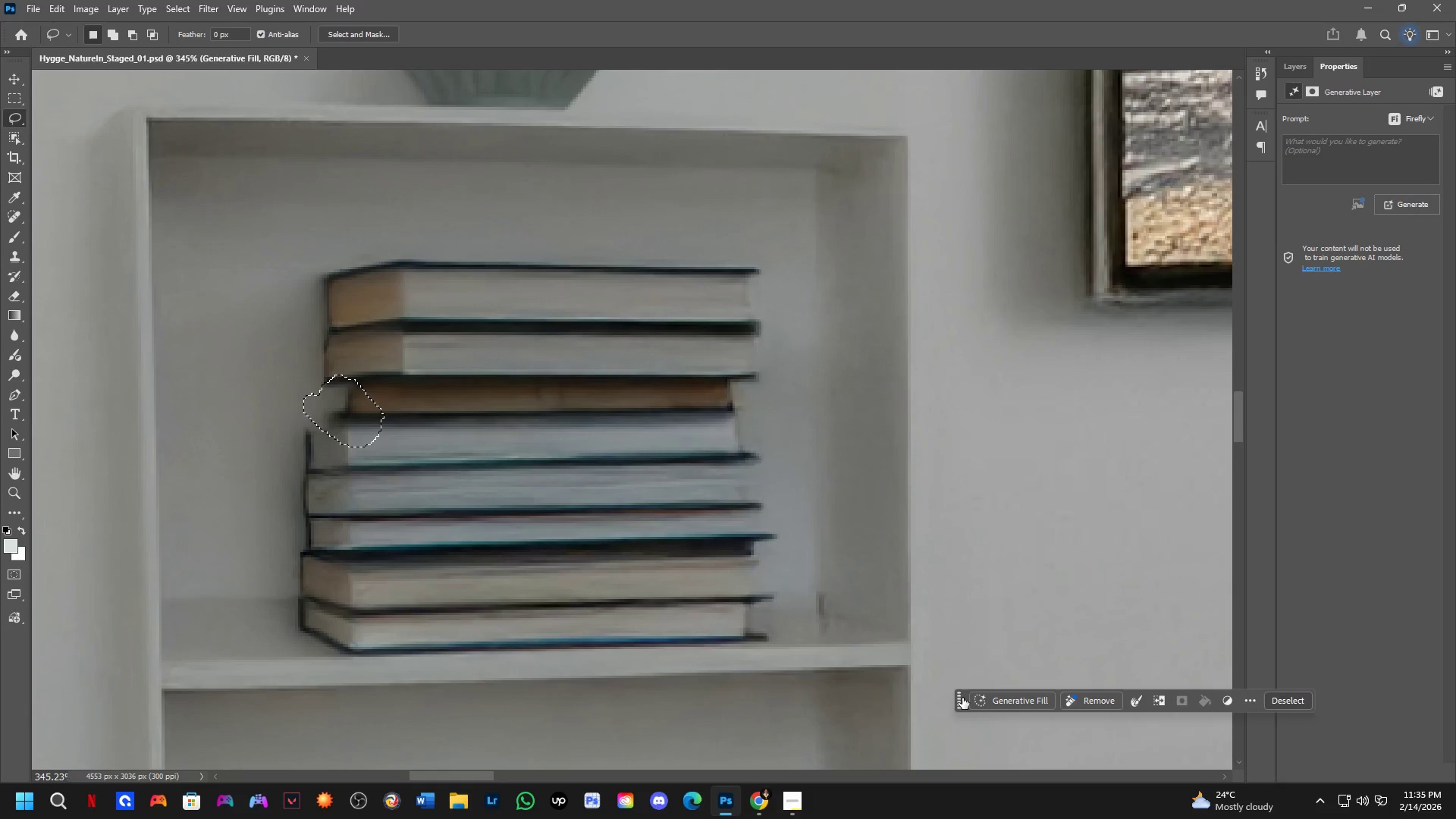 
left_click([1031, 691])
 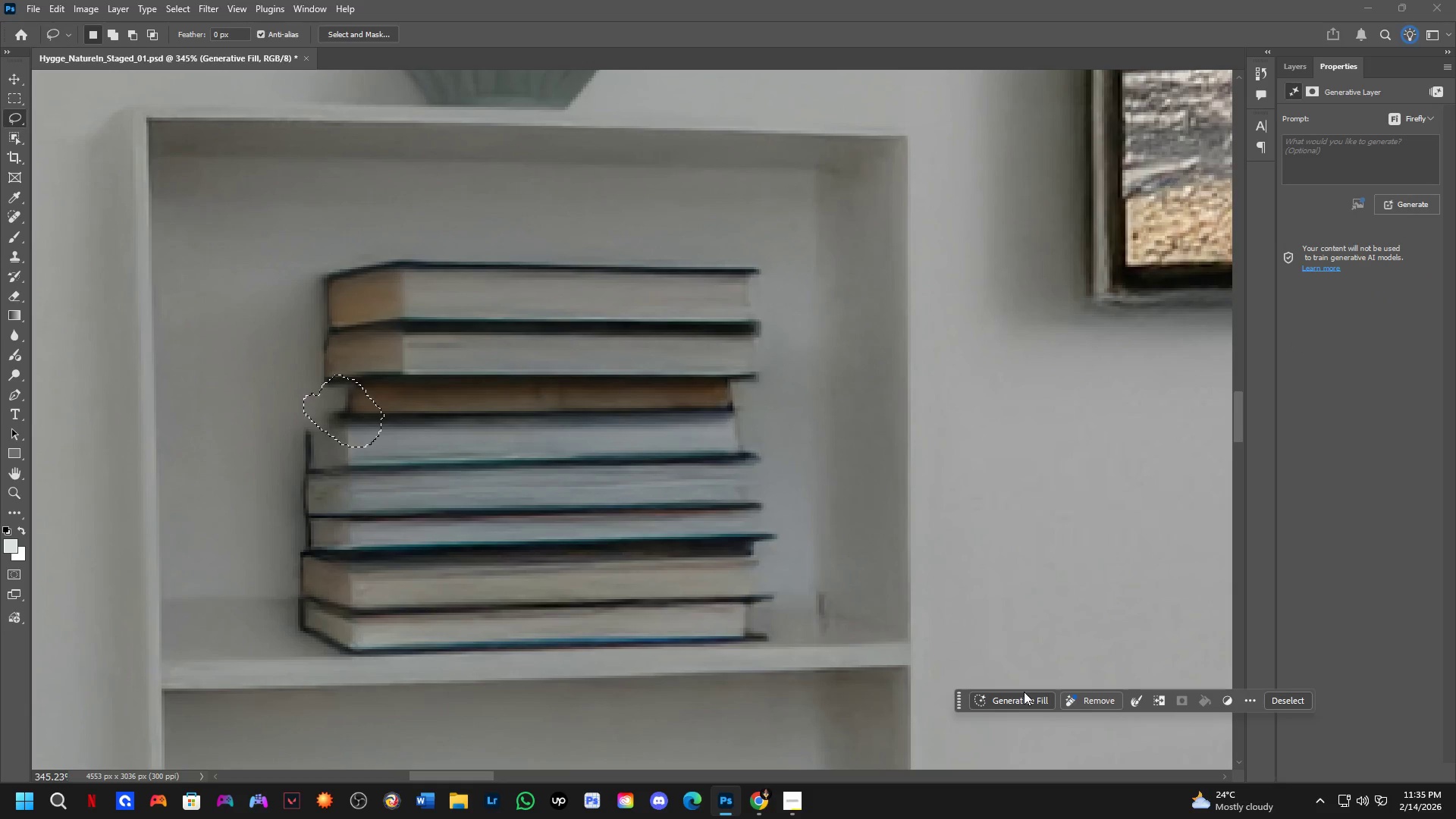 
left_click([1024, 692])
 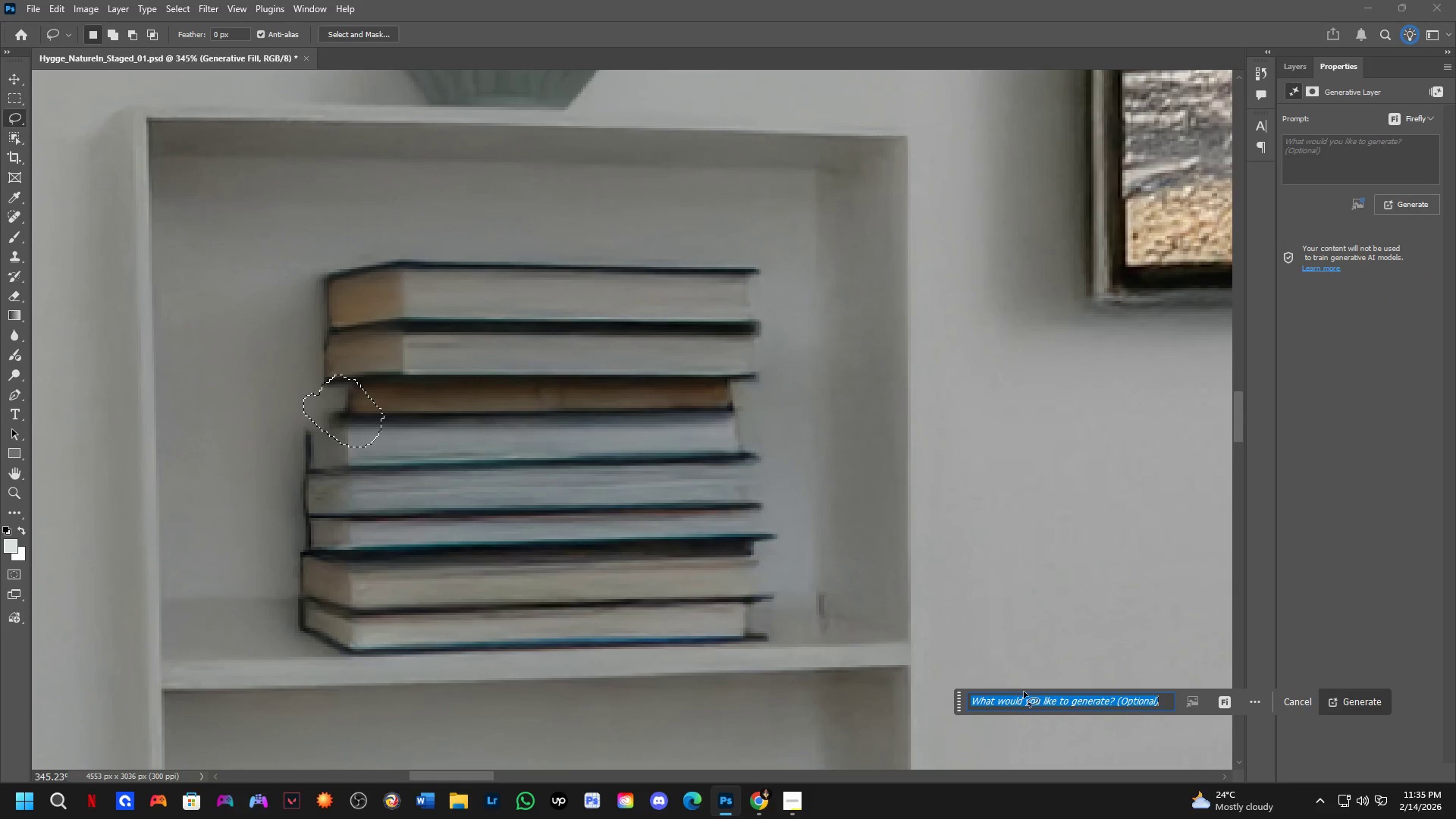 
key(NumpadEnter)
 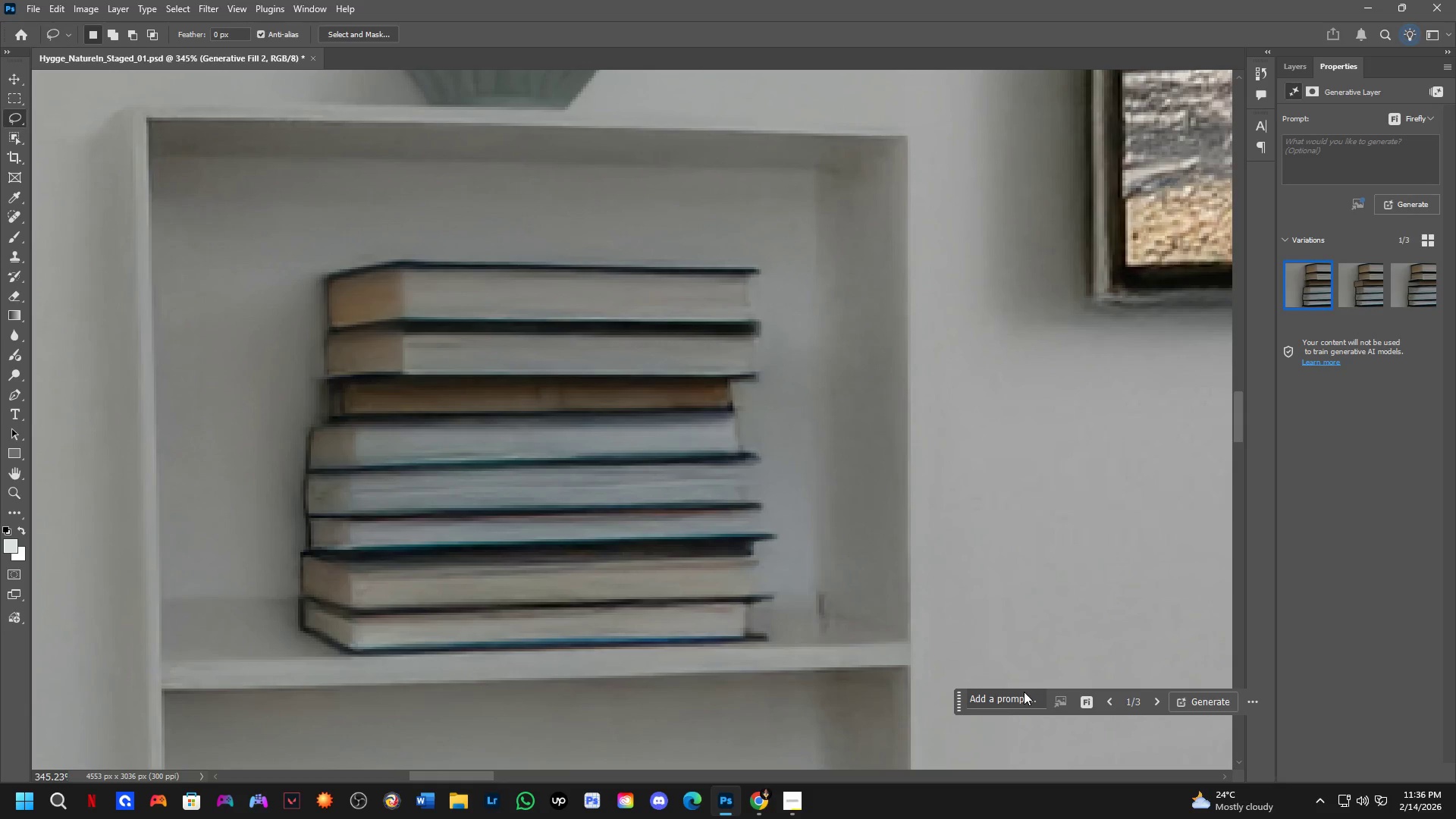 
wait(57.73)
 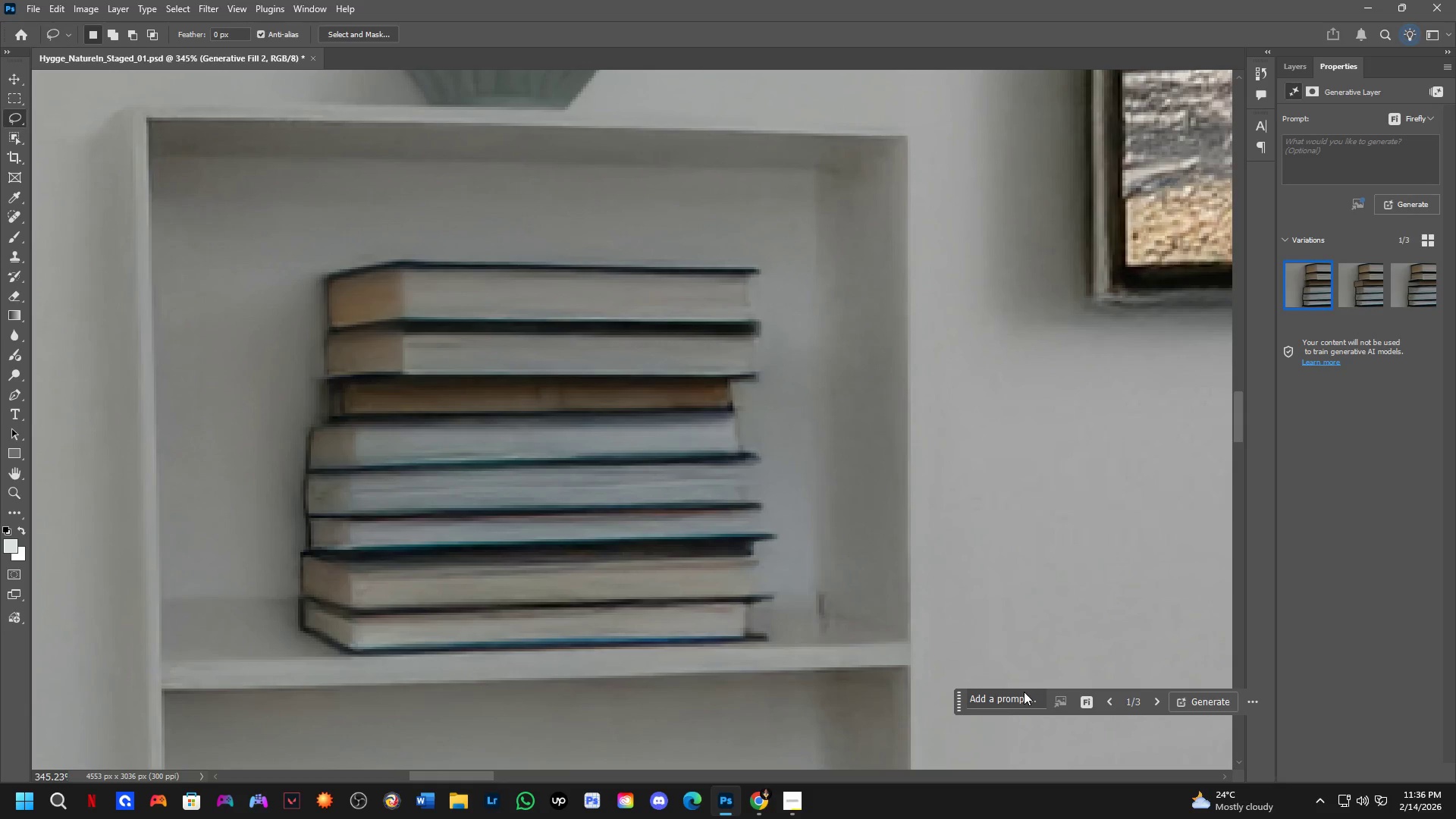 
left_click([1352, 297])
 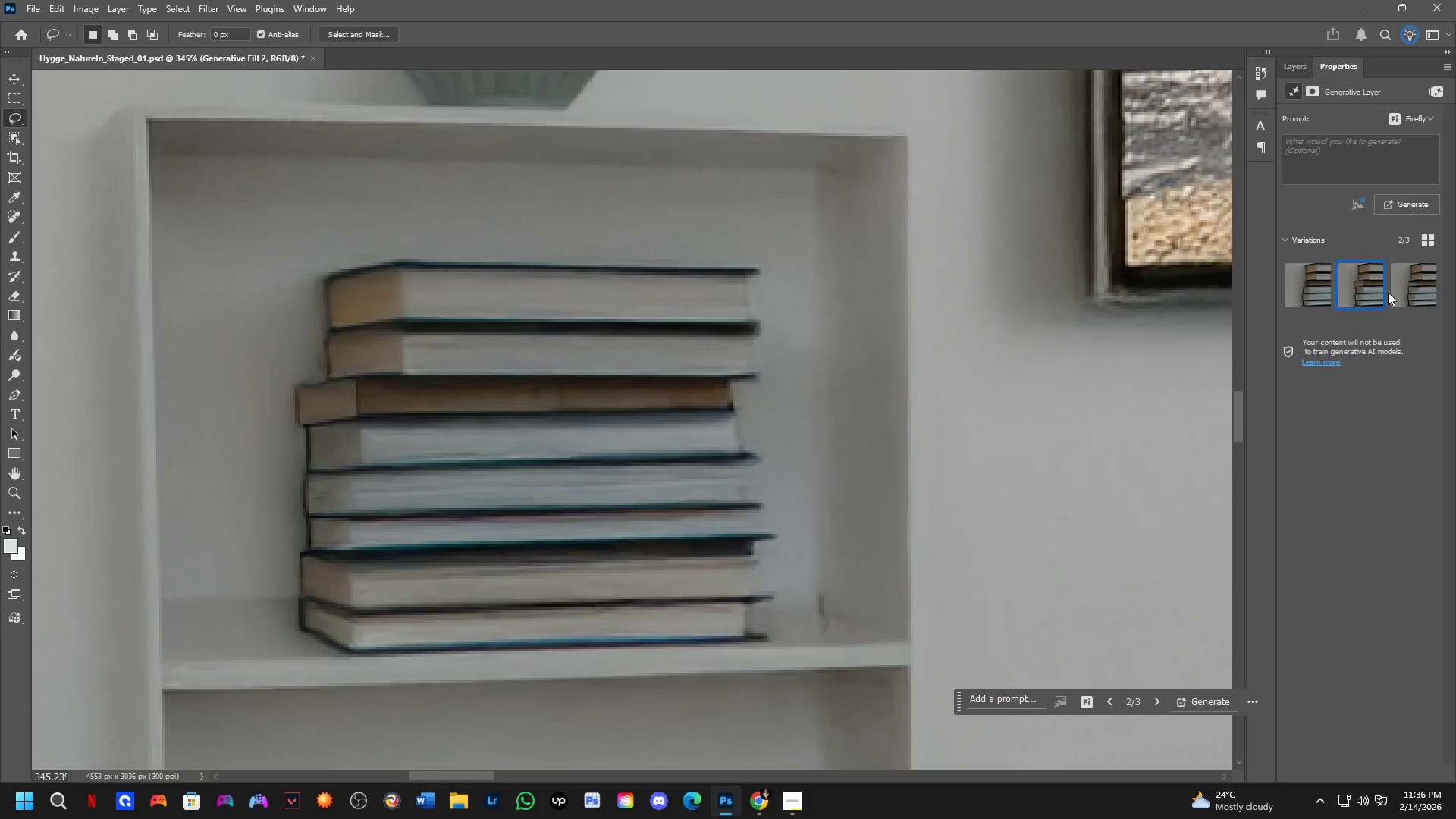 
left_click([1402, 284])
 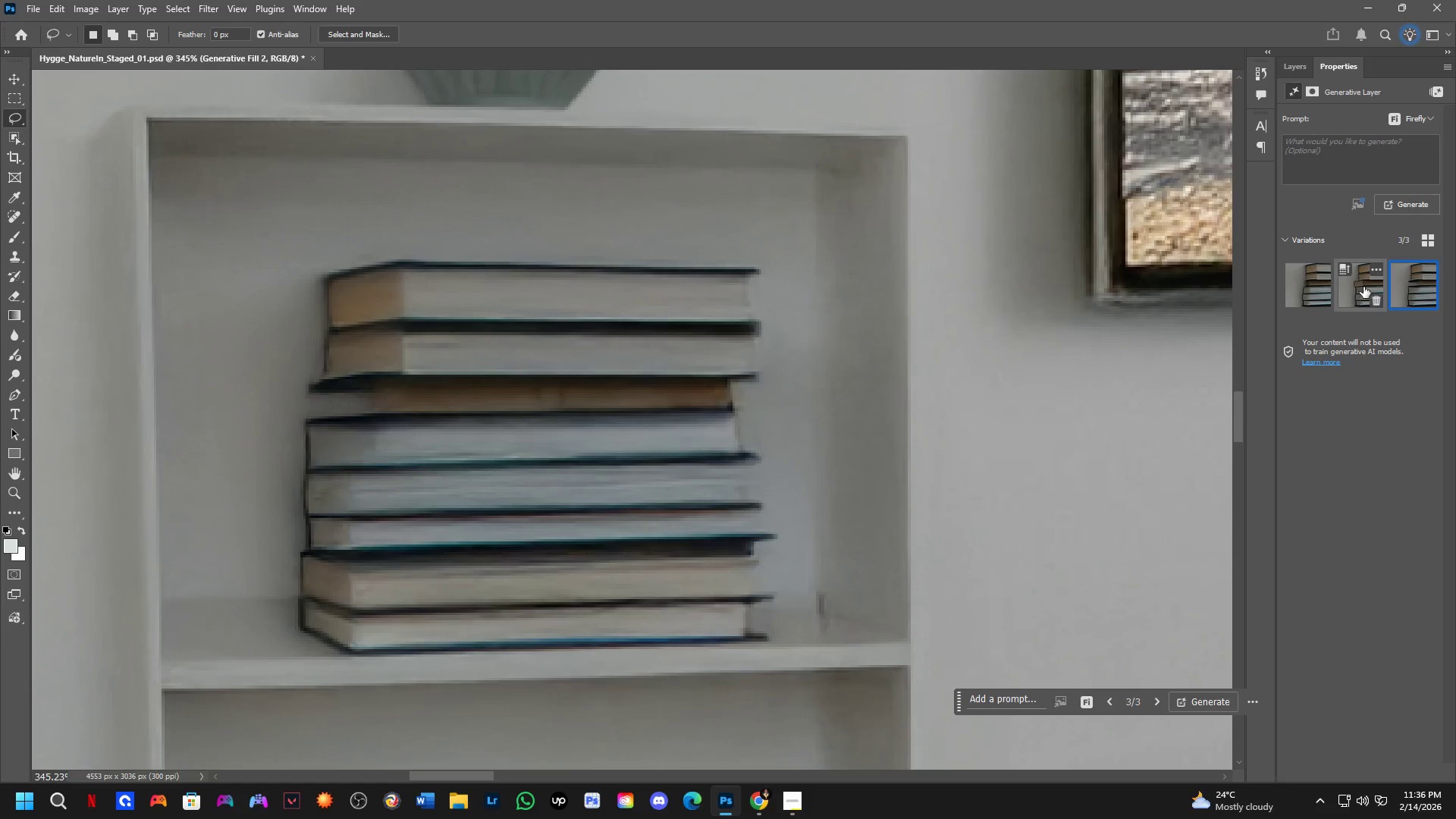 
scroll: coordinate [394, 396], scroll_direction: down, amount: 14.0
 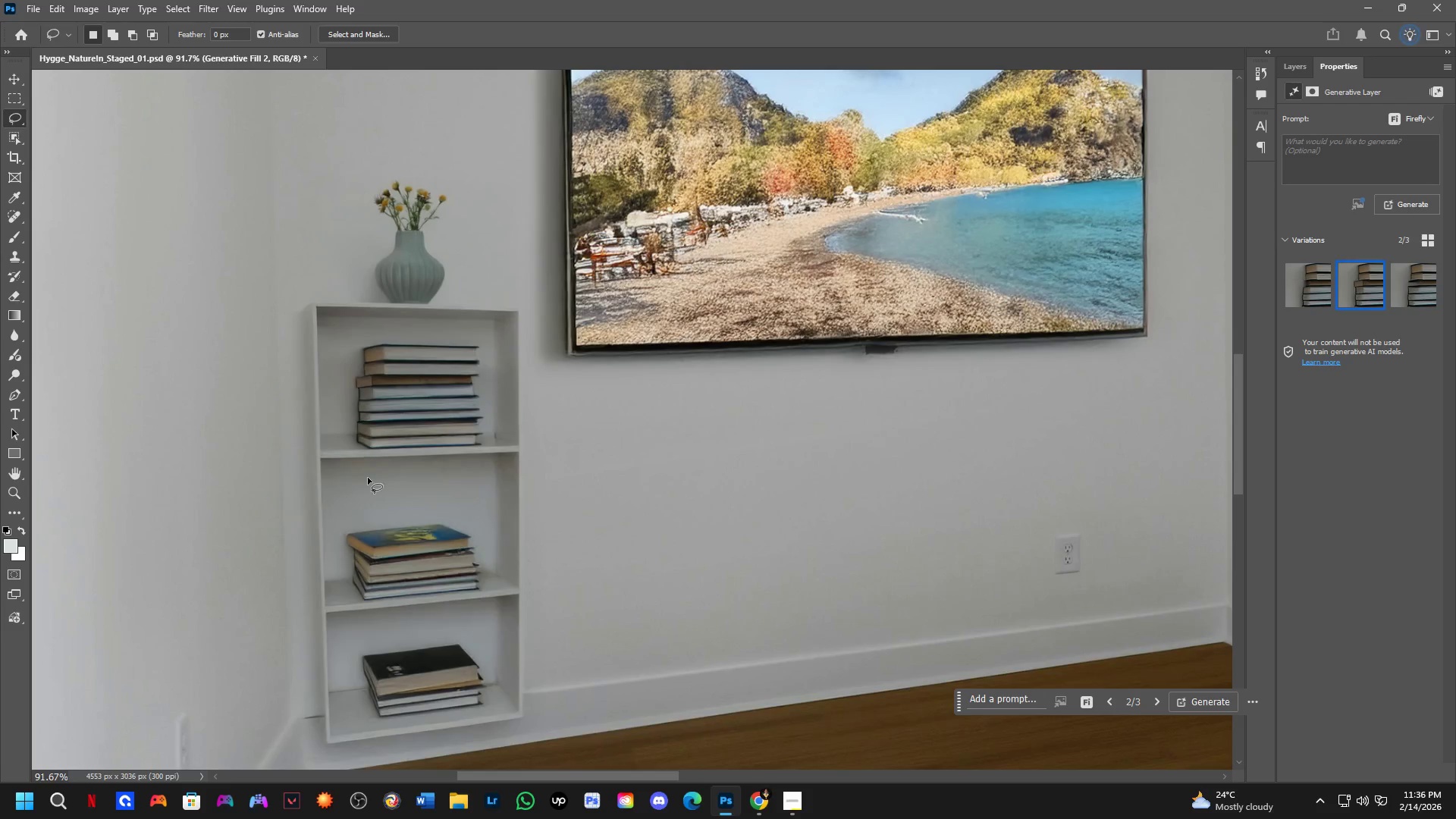 
key(Shift+ShiftLeft)
 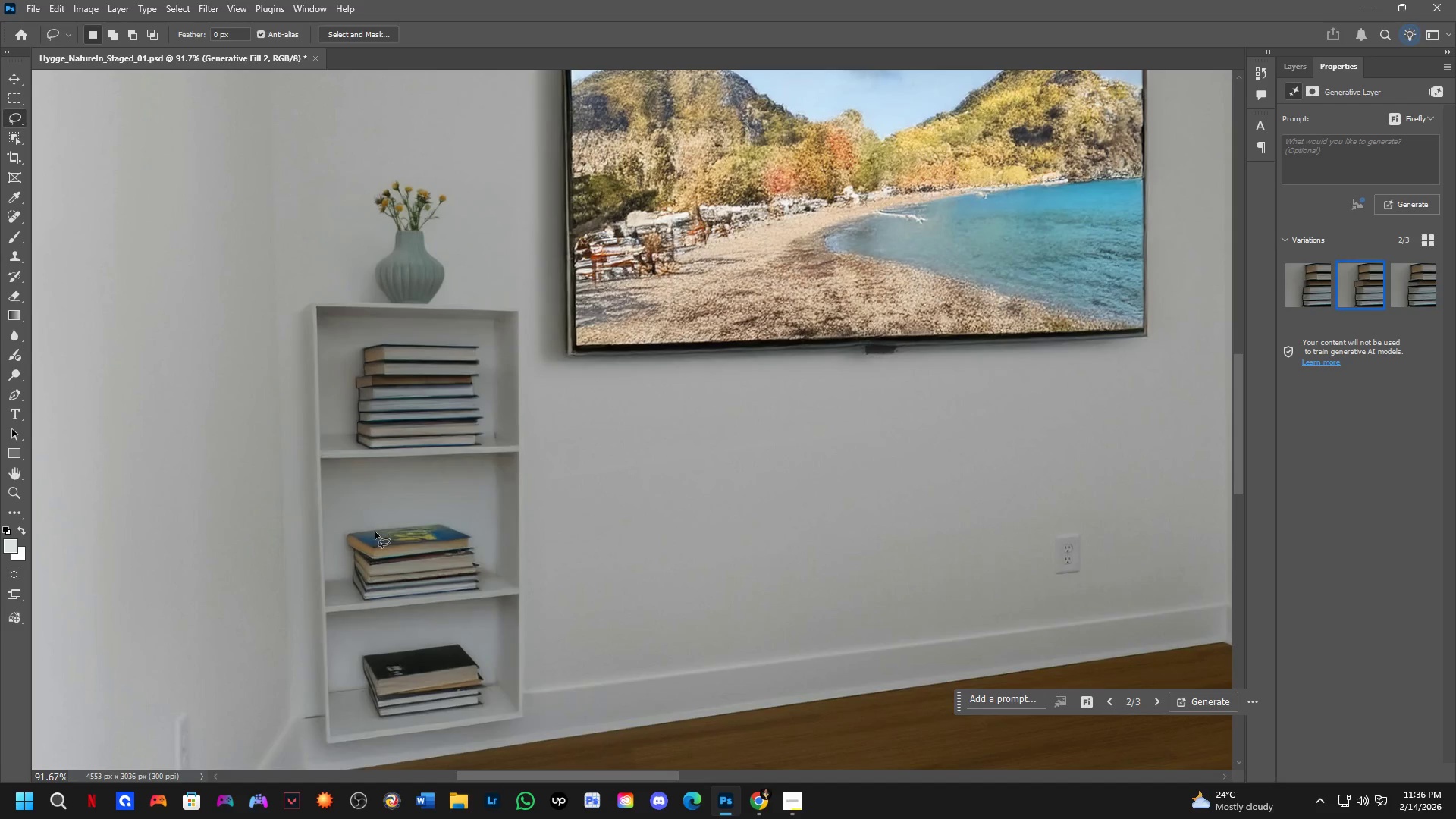 
hold_key(key=Space, duration=0.45)
 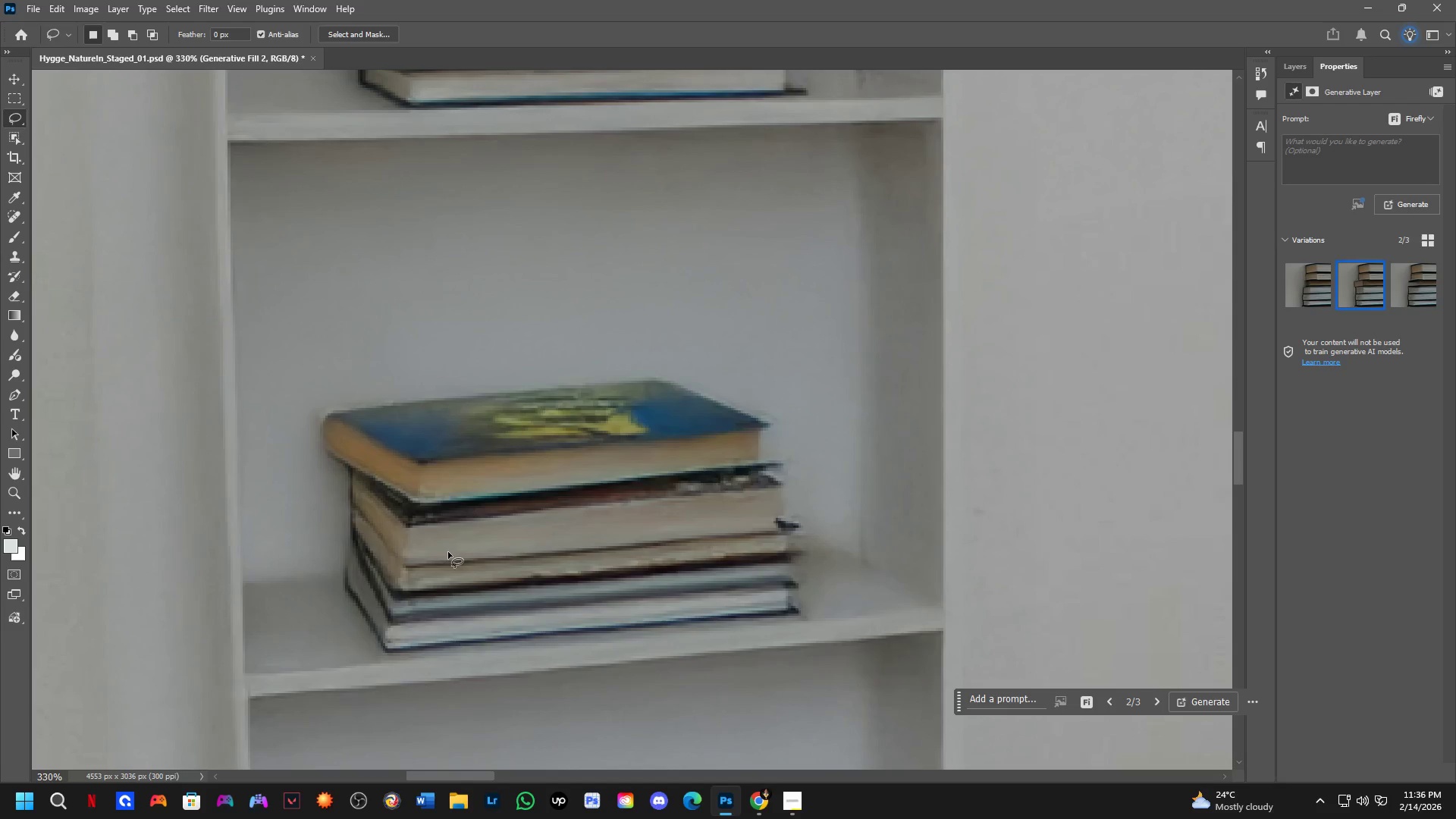 
left_click_drag(start_coordinate=[378, 592], to_coordinate=[425, 502])
 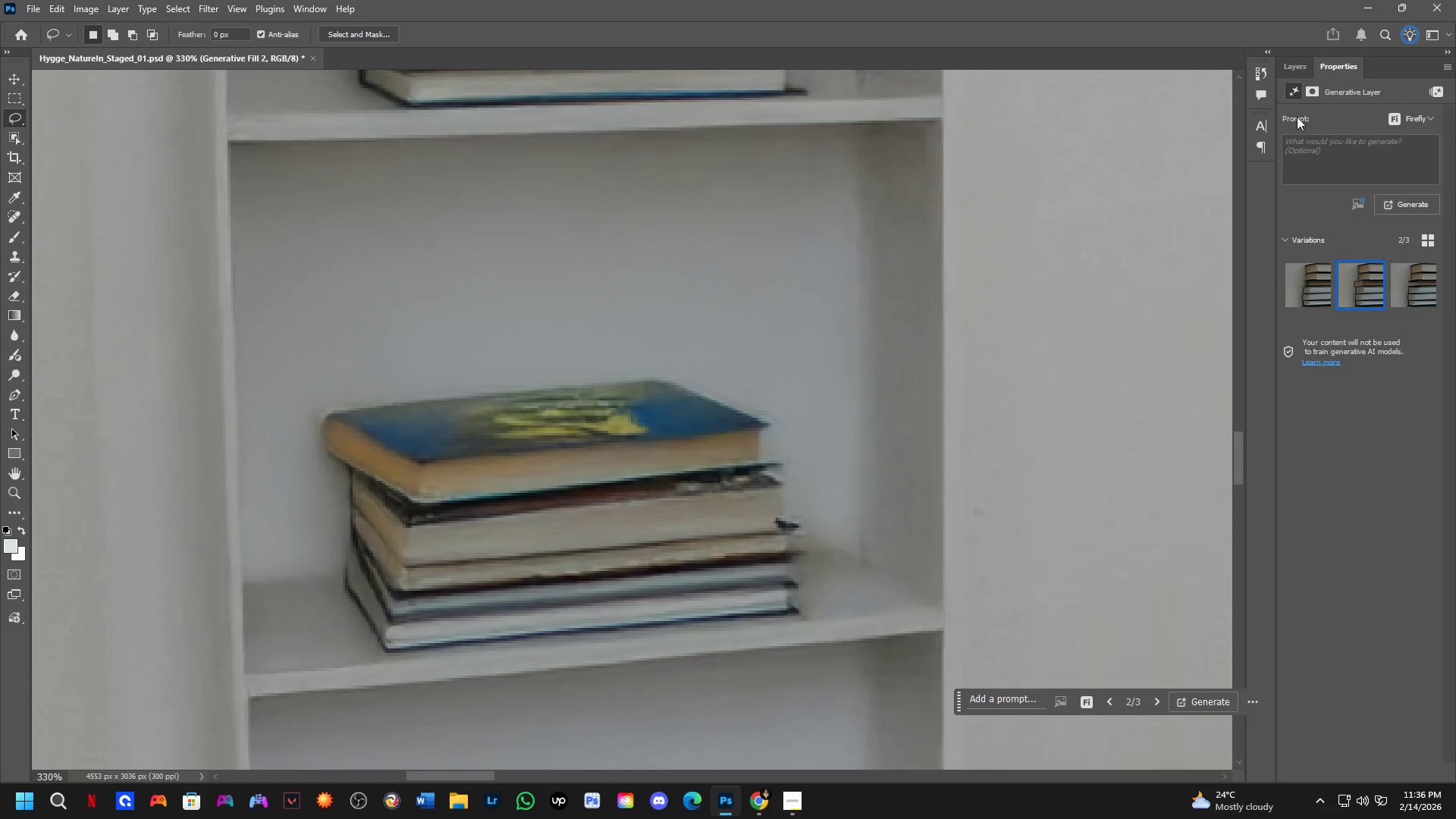 
scroll: coordinate [375, 557], scroll_direction: up, amount: 4.0
 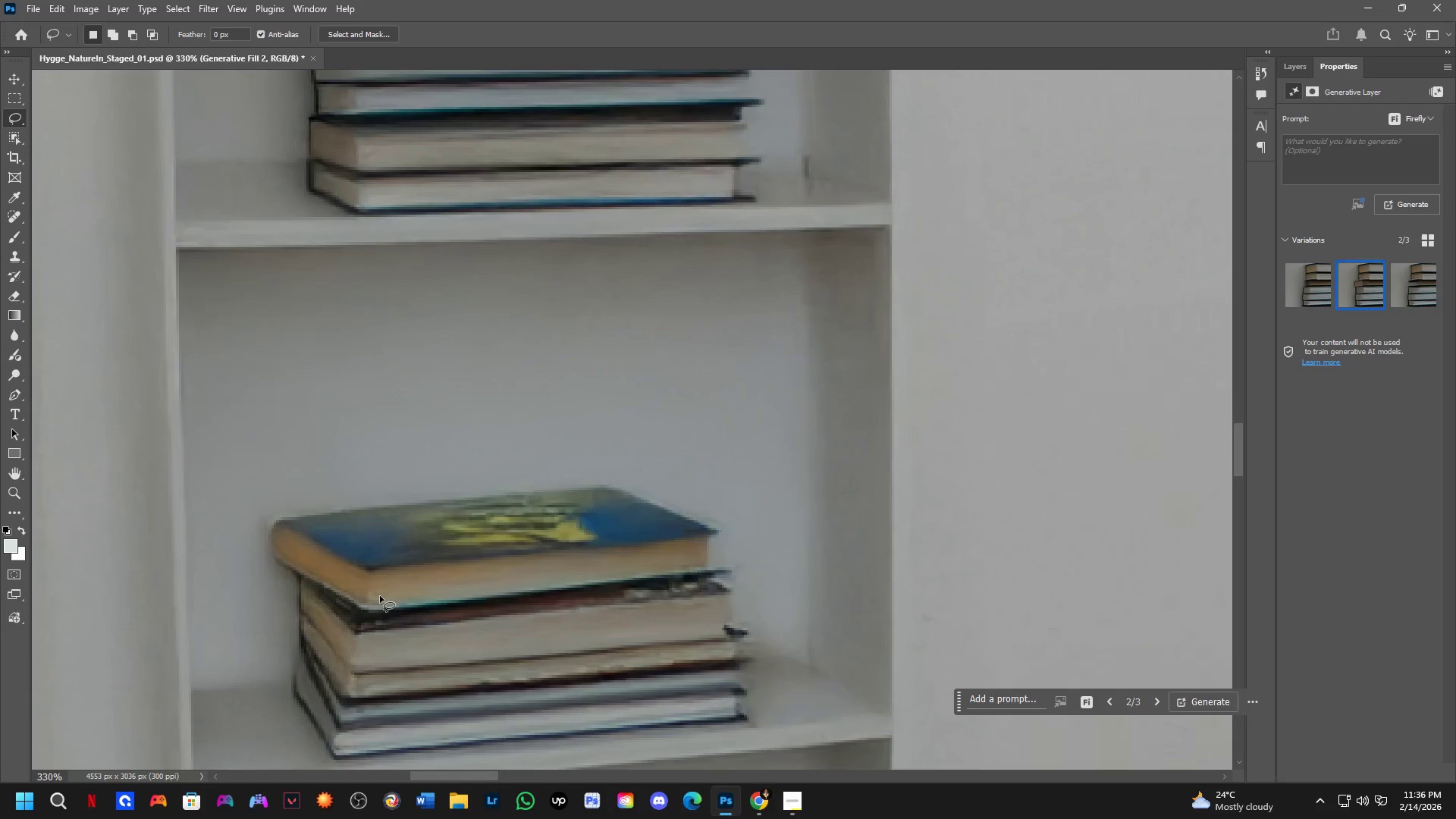 
left_click([1298, 77])
 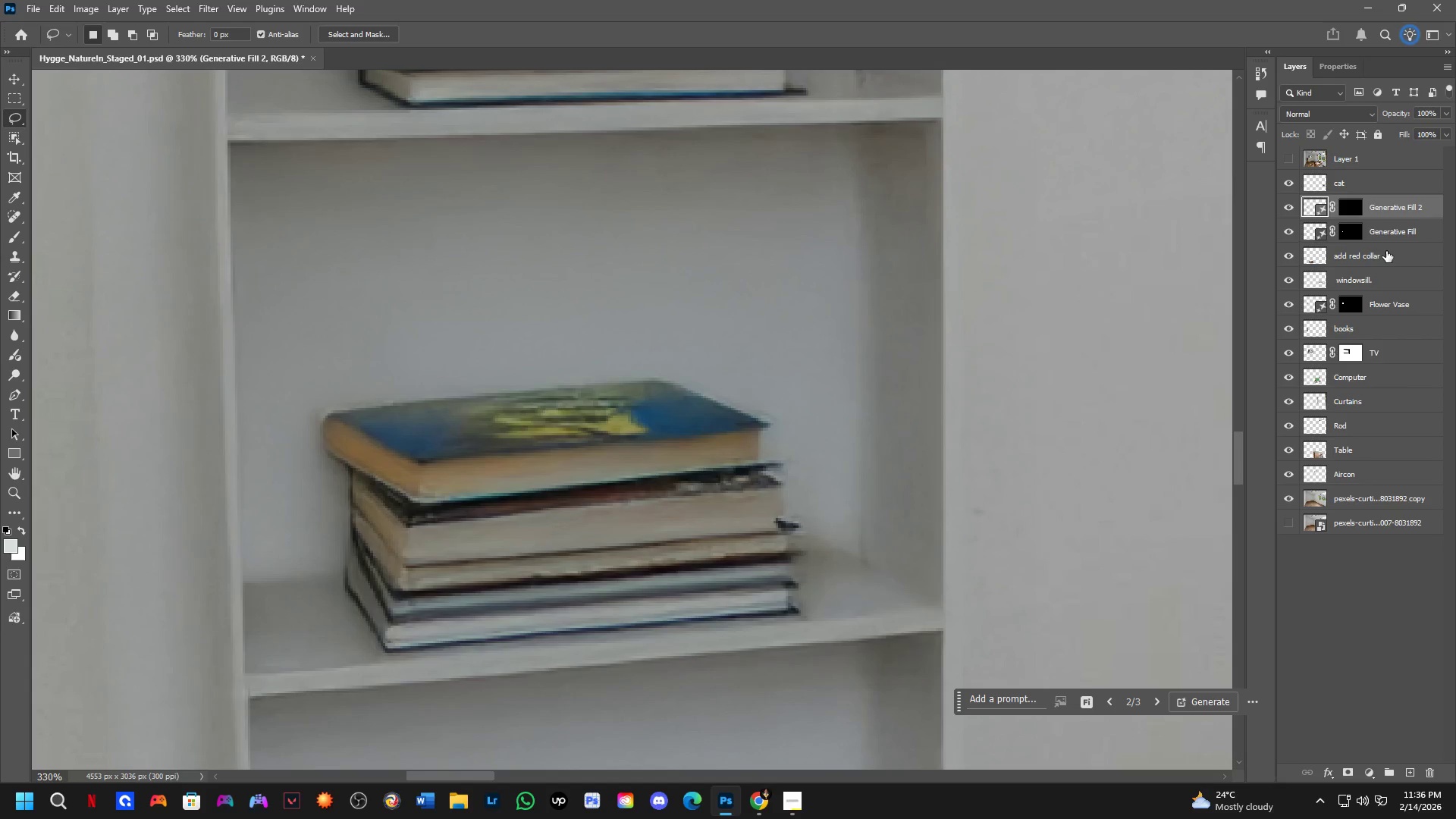 
hold_key(key=ShiftLeft, duration=0.8)
left_click([1398, 237])
 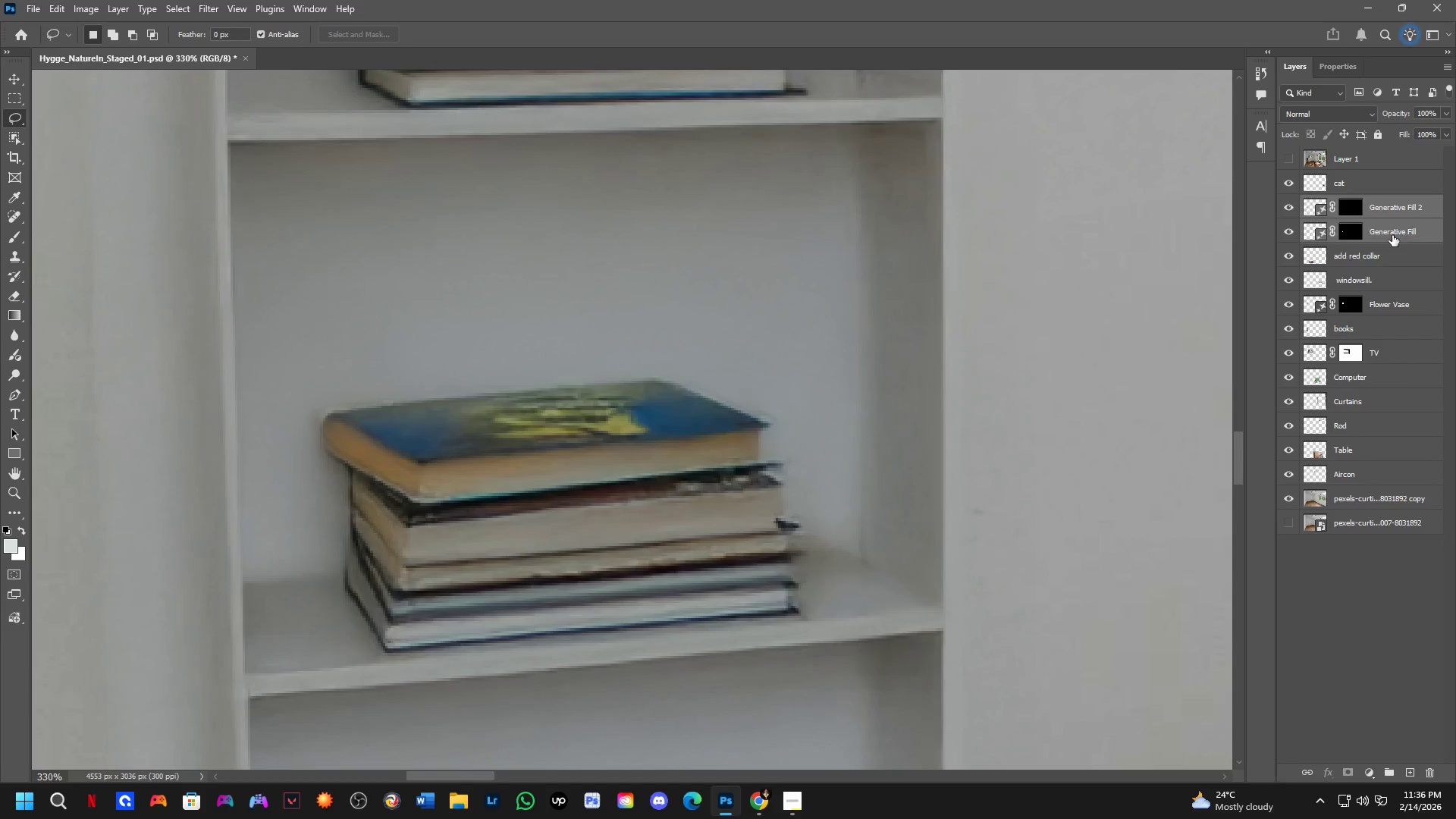 
key(Control+E)
 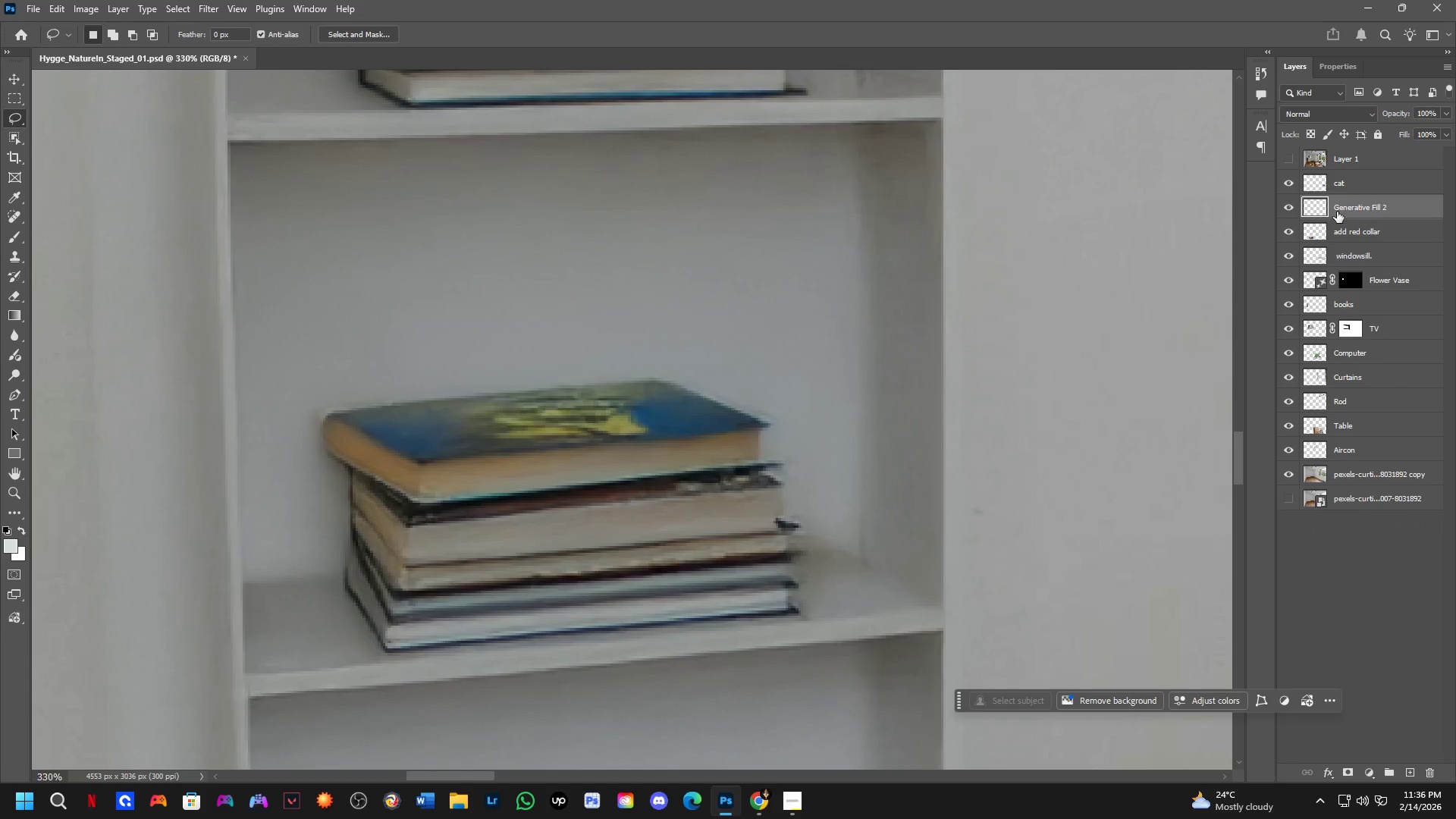 
mouse_move([1322, 206])
 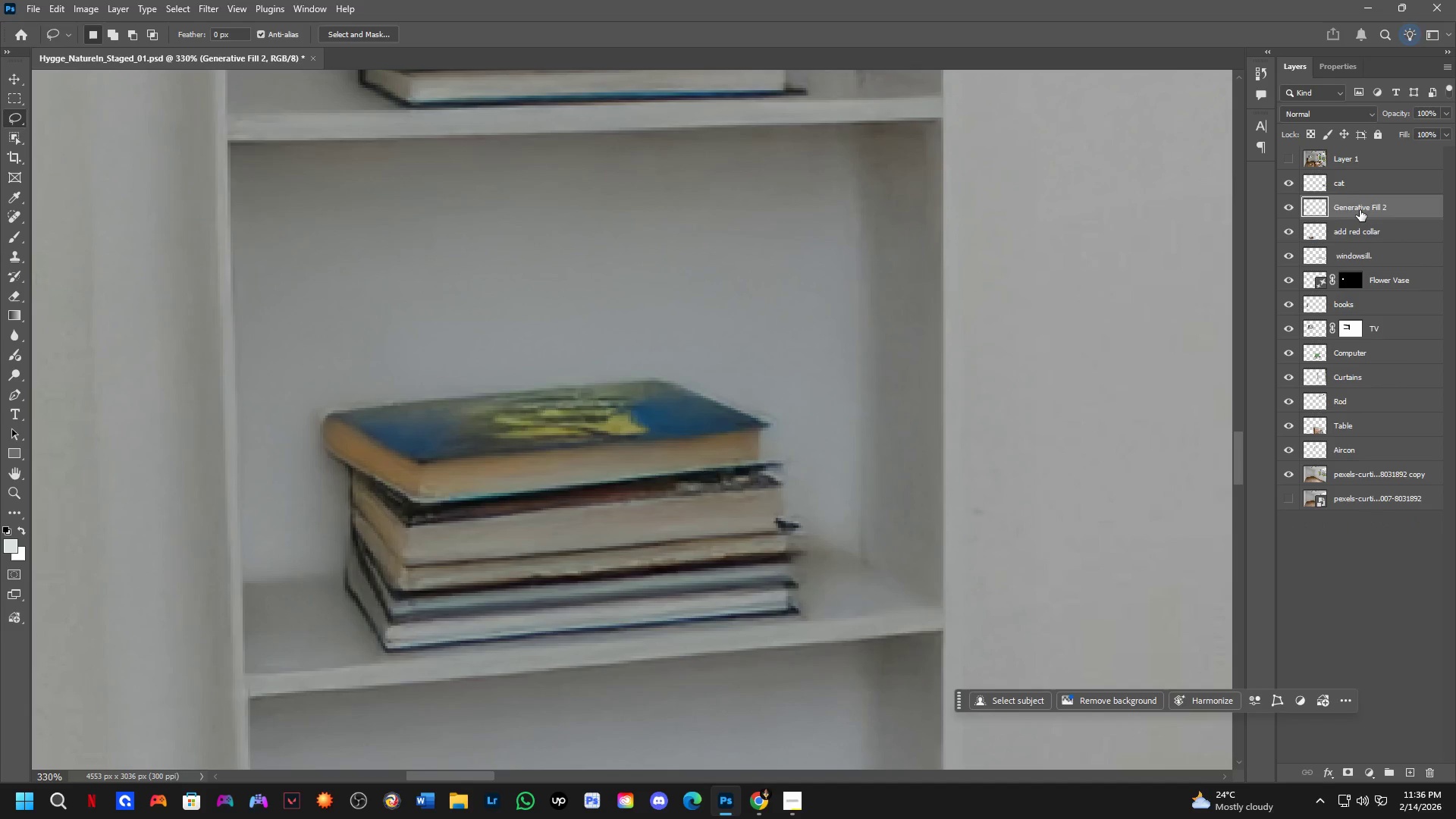 
left_click_drag(start_coordinate=[1360, 210], to_coordinate=[1359, 294])
 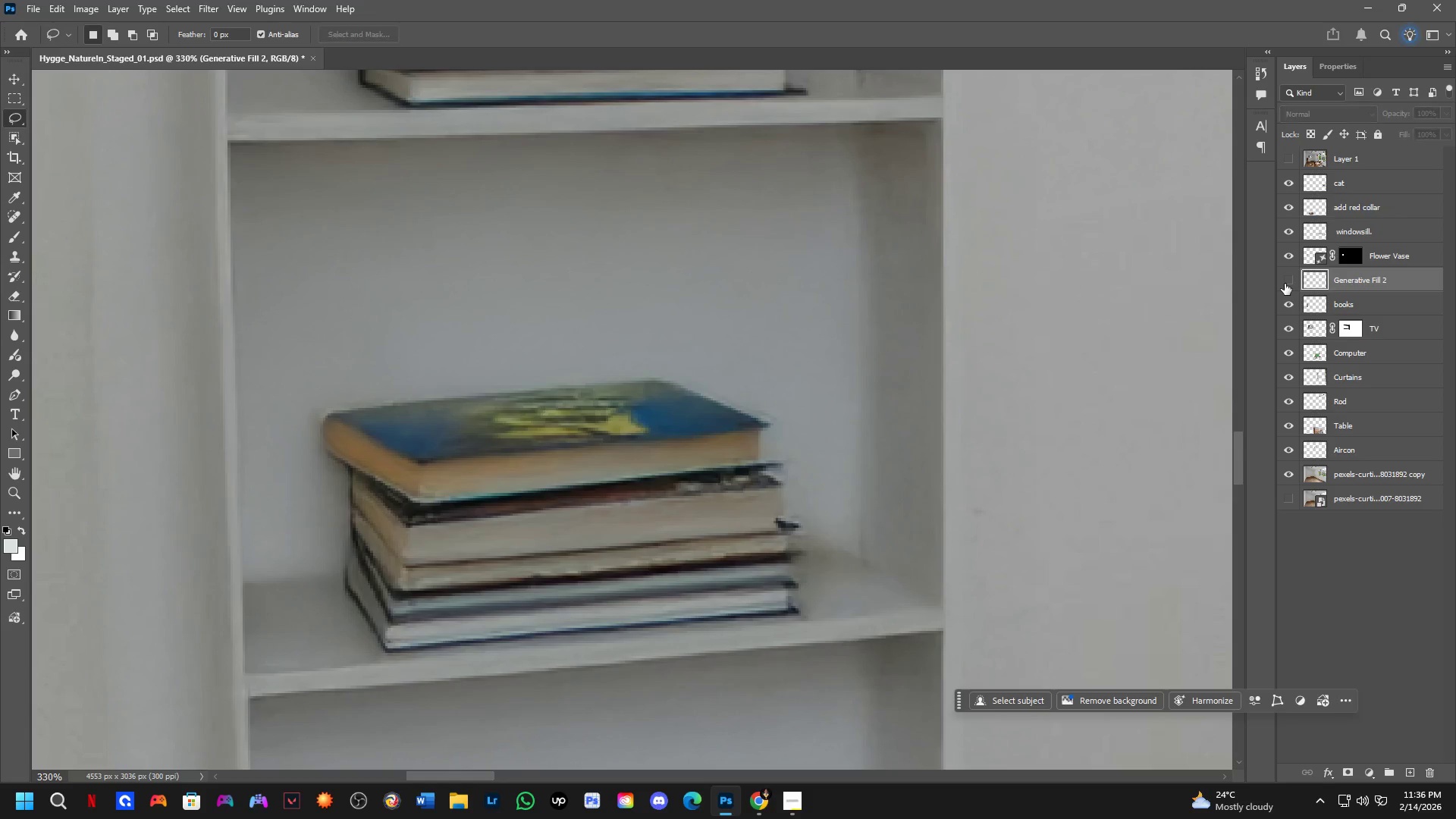 
double_click([1285, 284])
 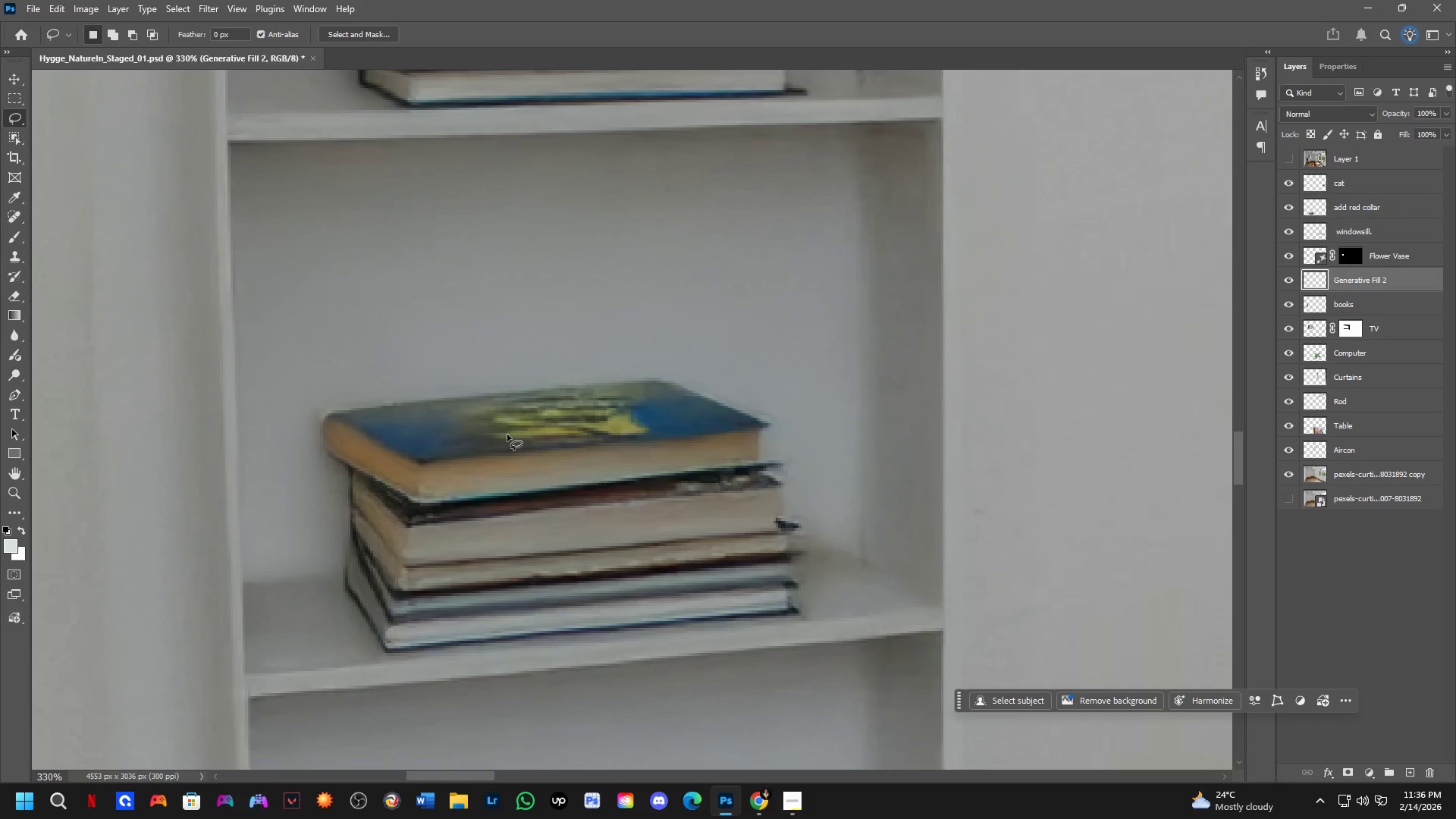 
hold_key(key=Space, duration=0.55)
 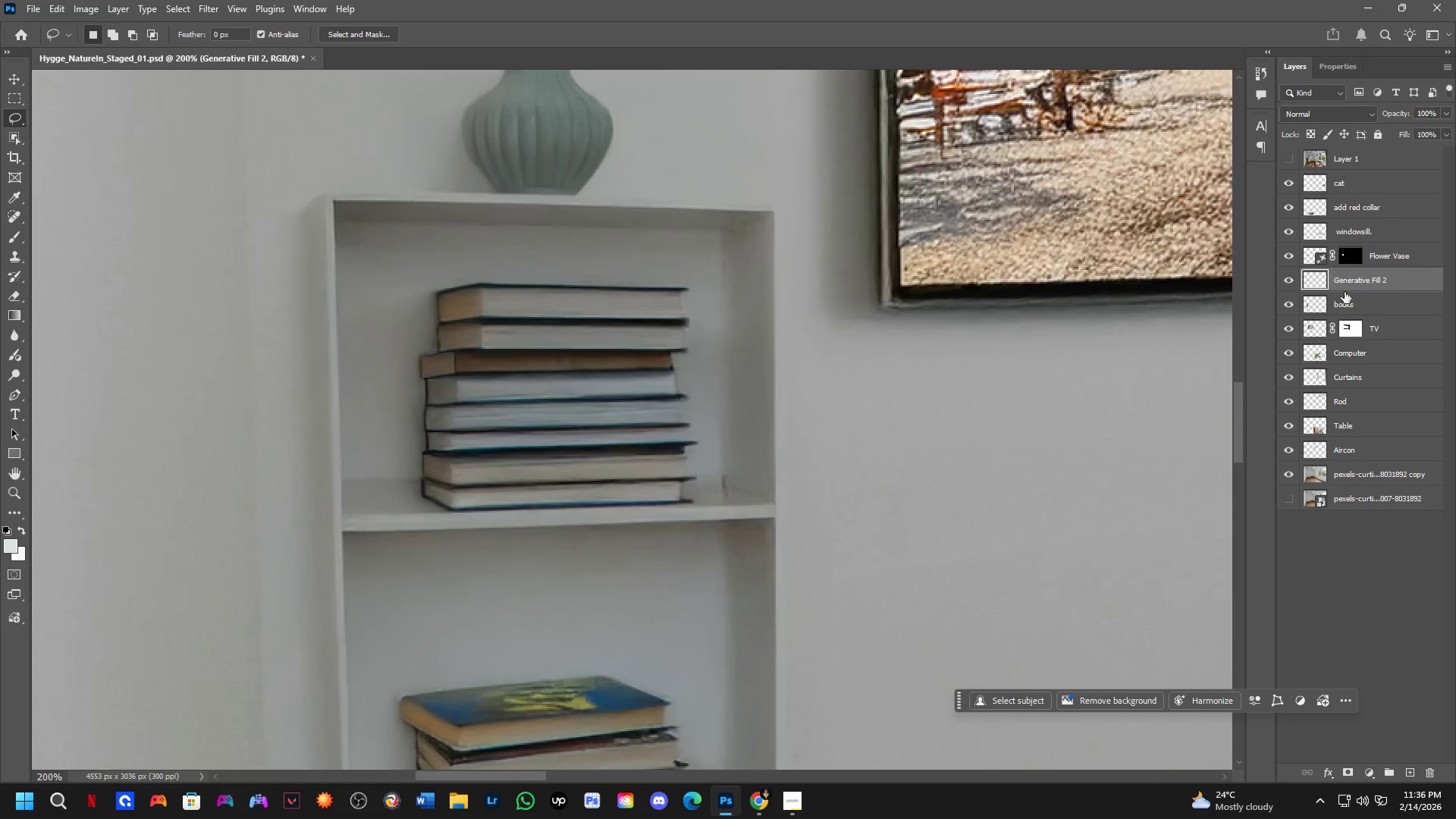 
left_click_drag(start_coordinate=[470, 324], to_coordinate=[489, 687])
 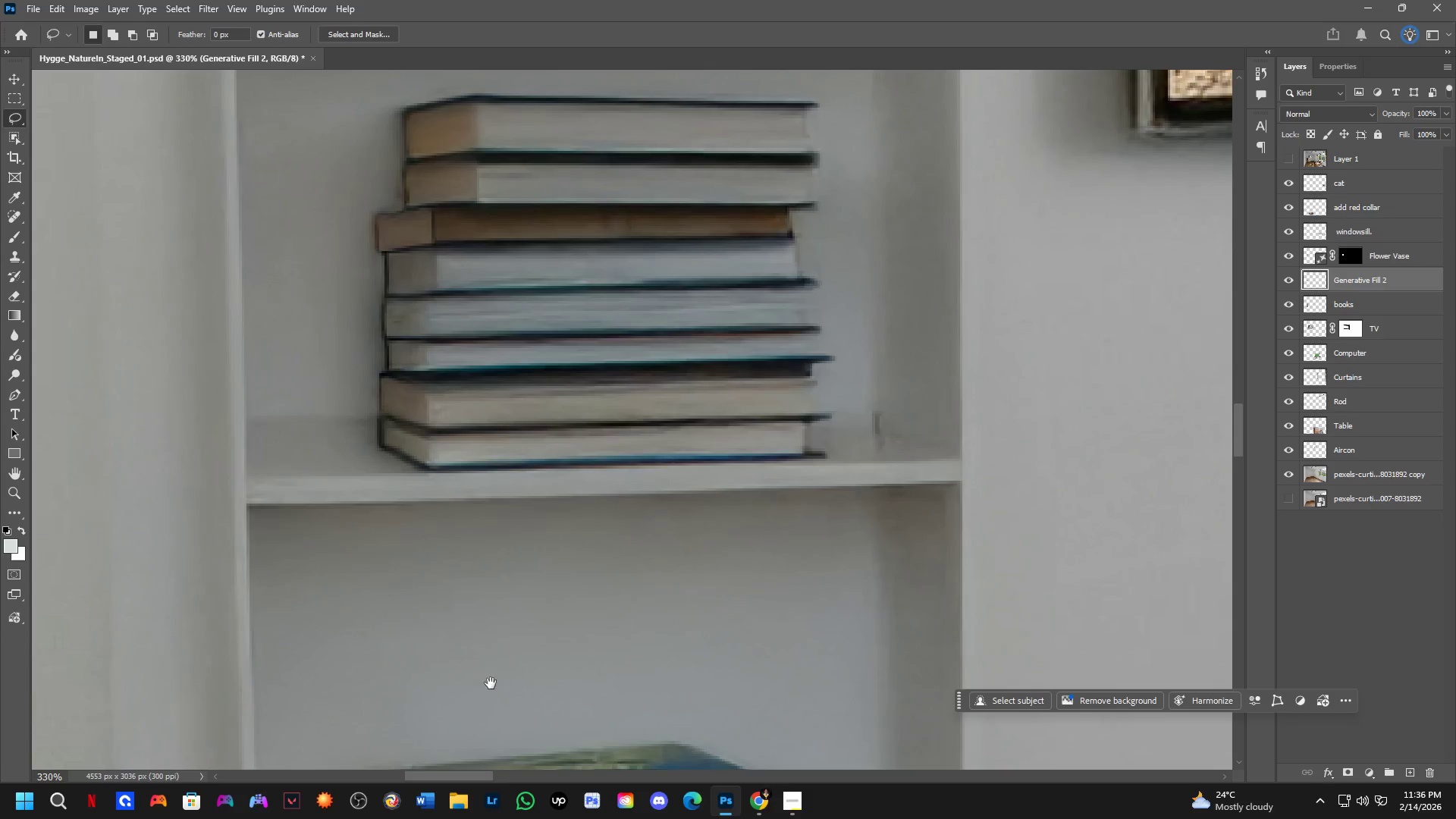 
key(Shift+ShiftLeft)
 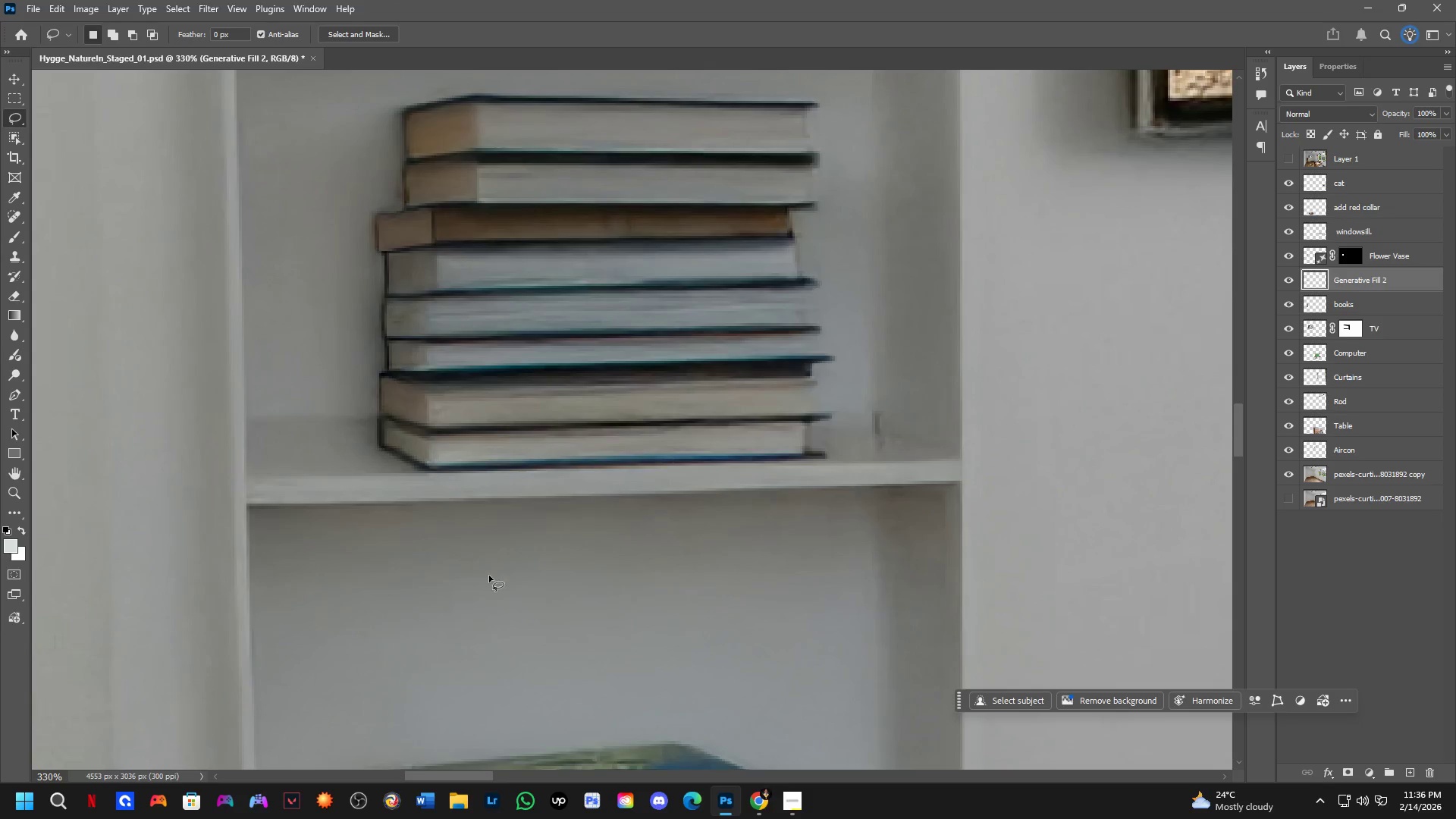 
scroll: coordinate [489, 573], scroll_direction: down, amount: 2.0
 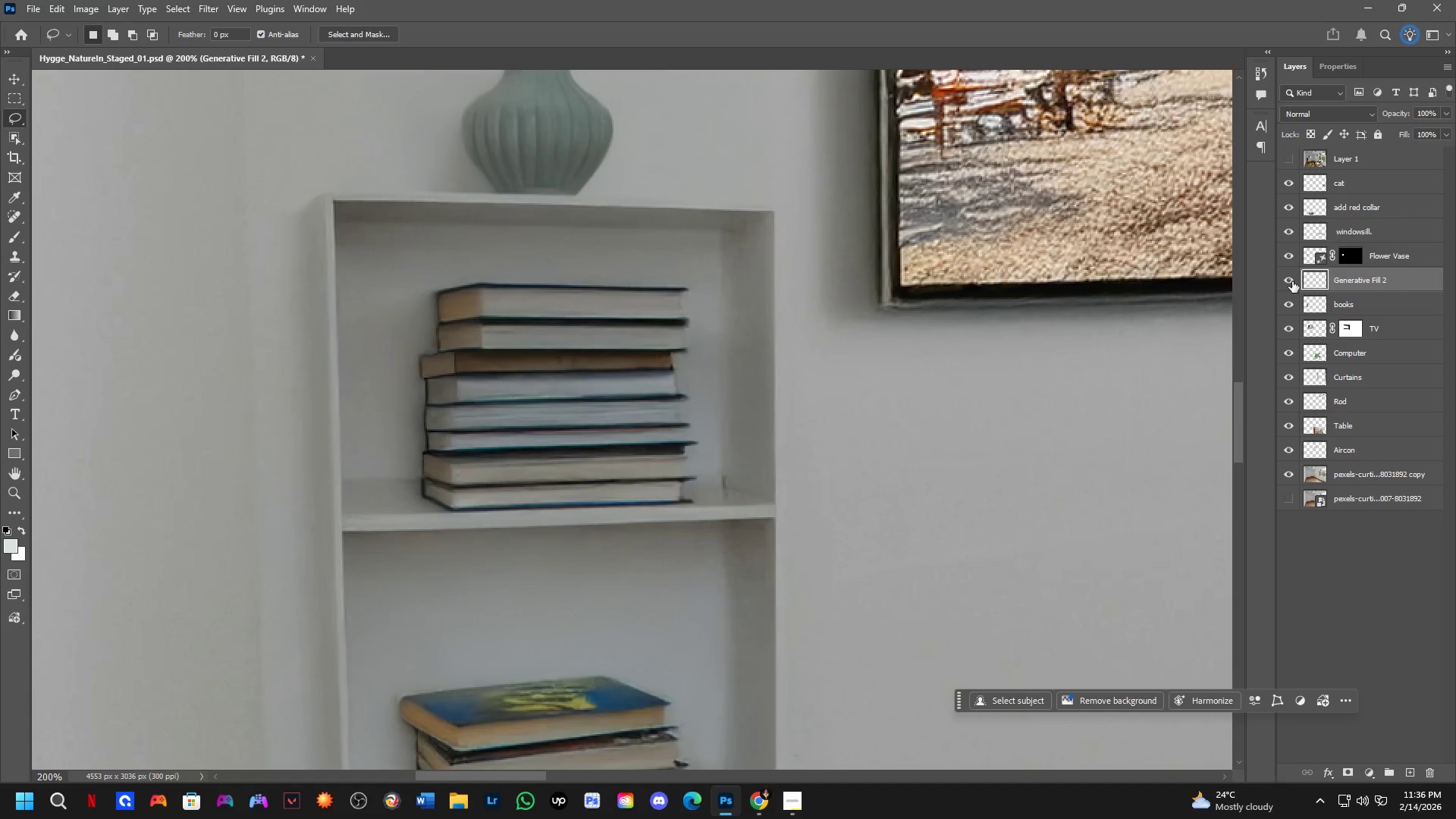 
double_click([1291, 281])
 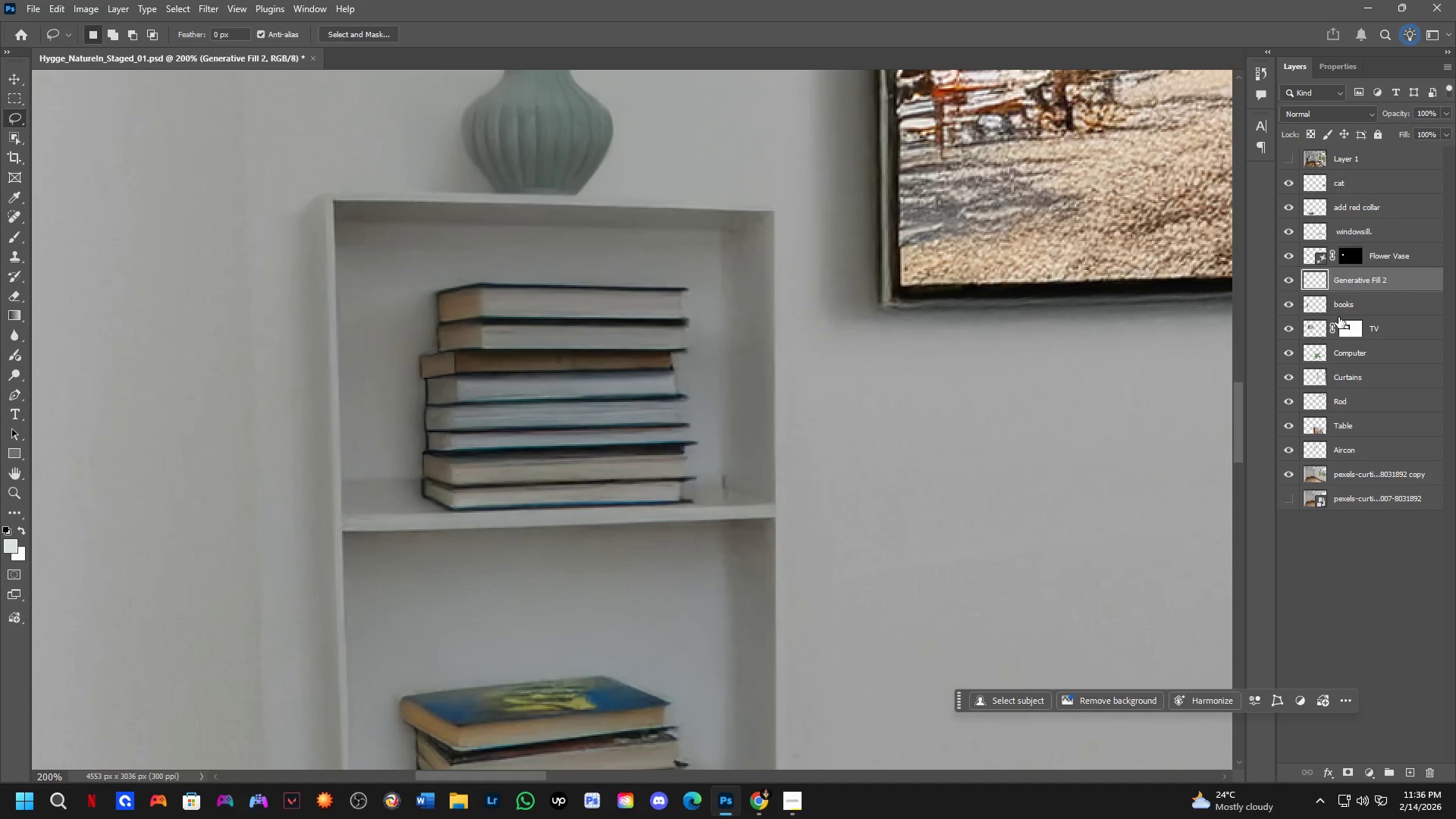 
hold_key(key=ShiftLeft, duration=0.48)
left_click([1345, 310])
 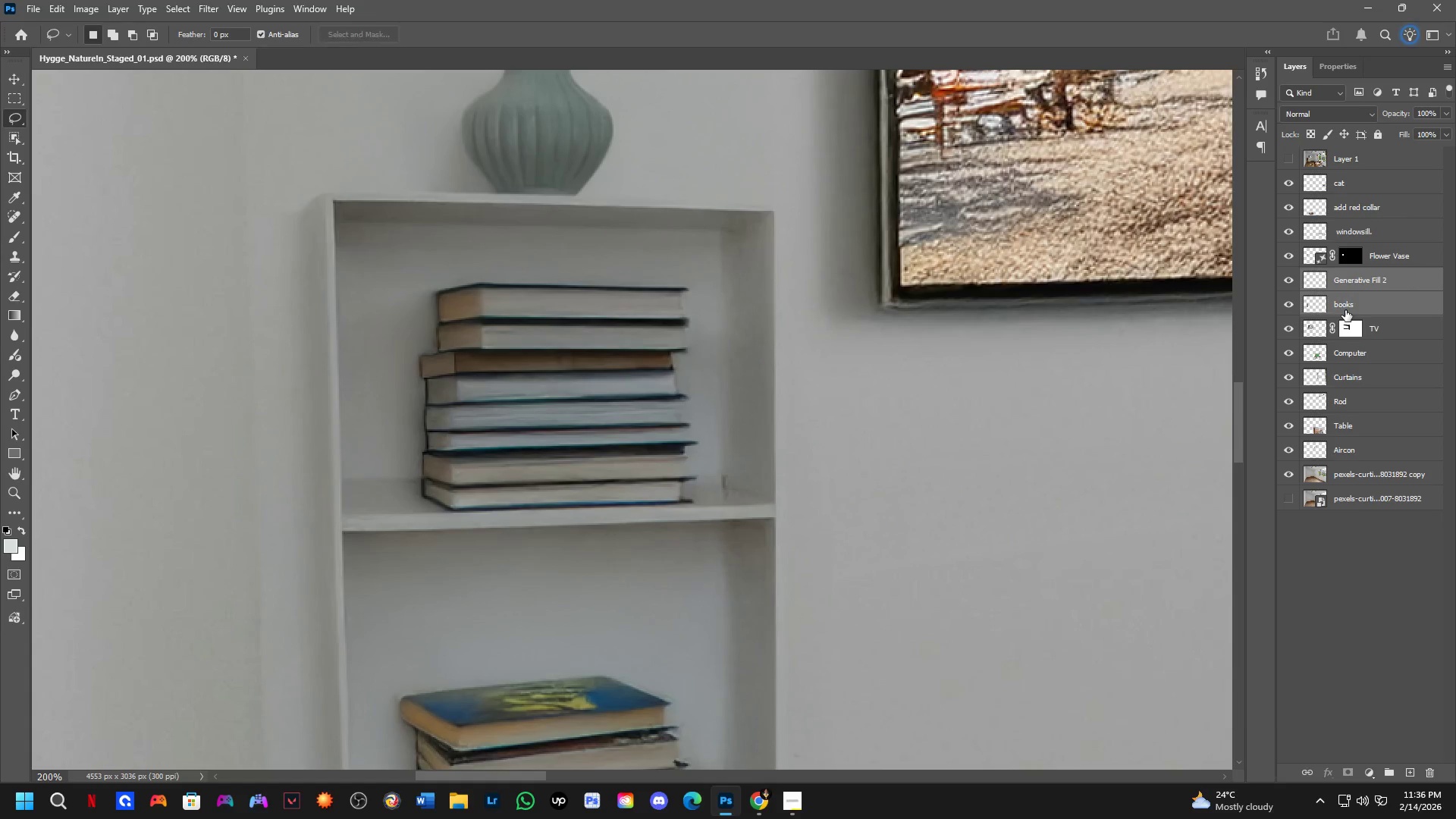 
key(Control+E)
 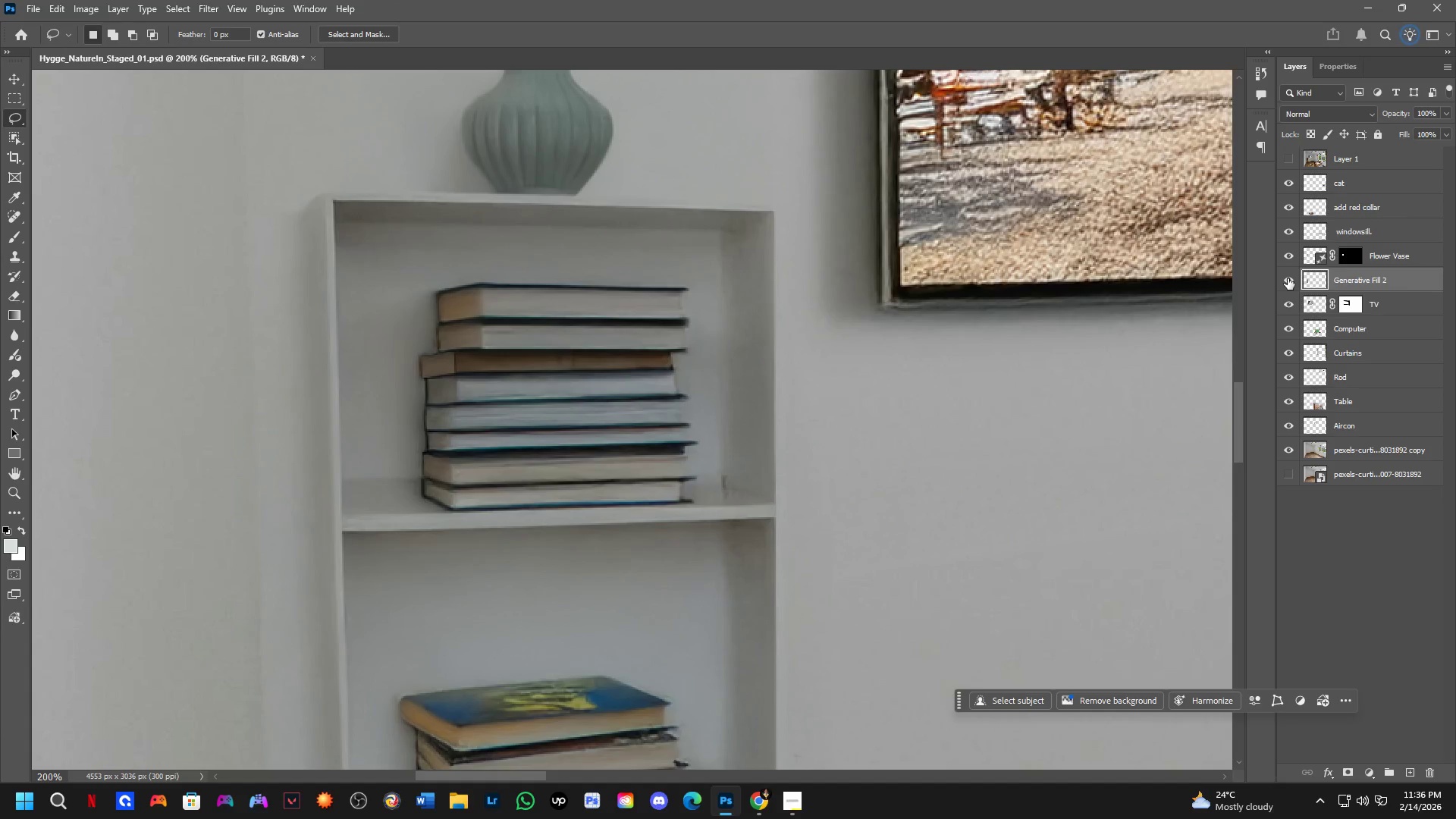 
double_click([1288, 278])
 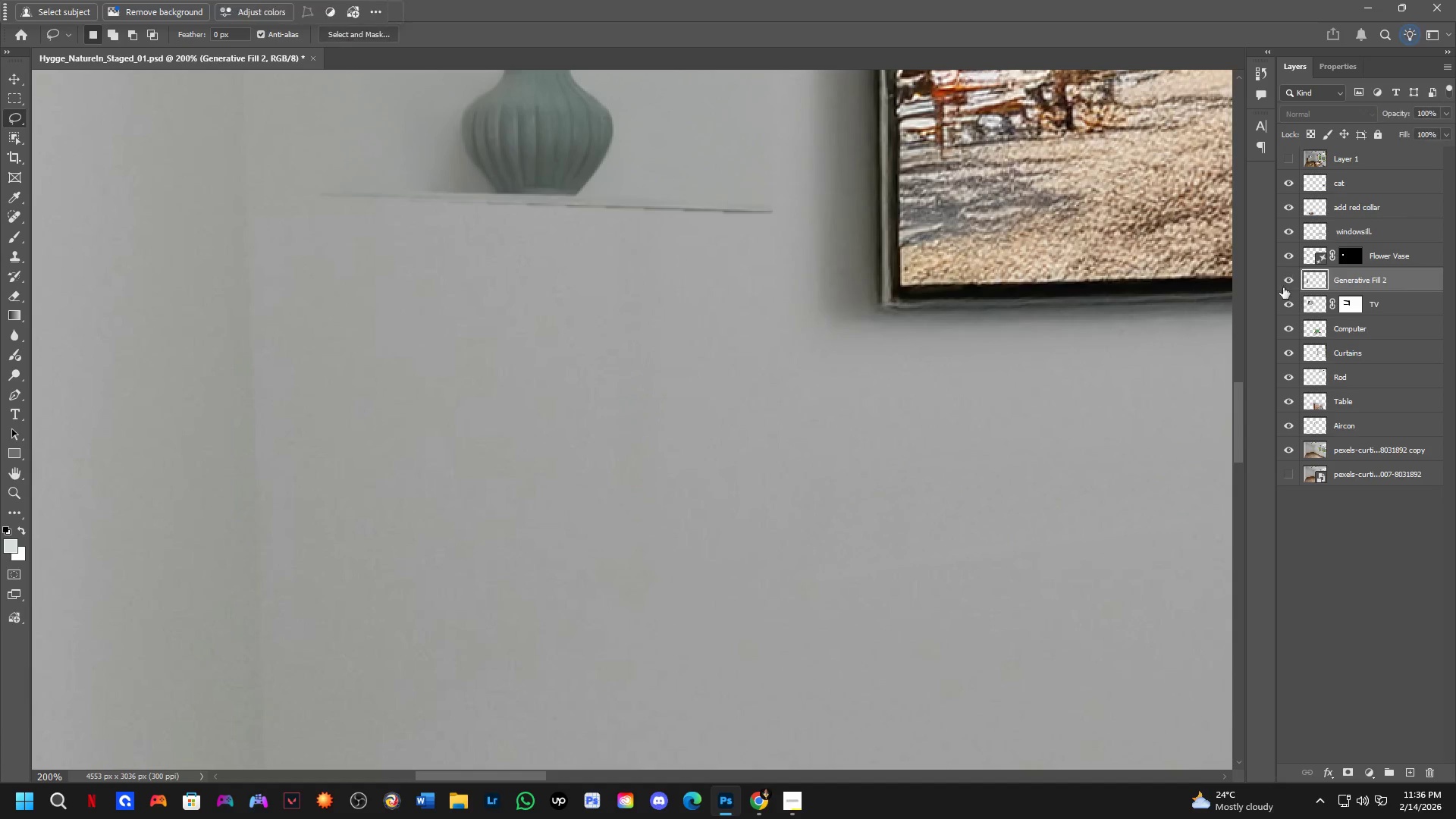 
key(Shift+ShiftLeft)
 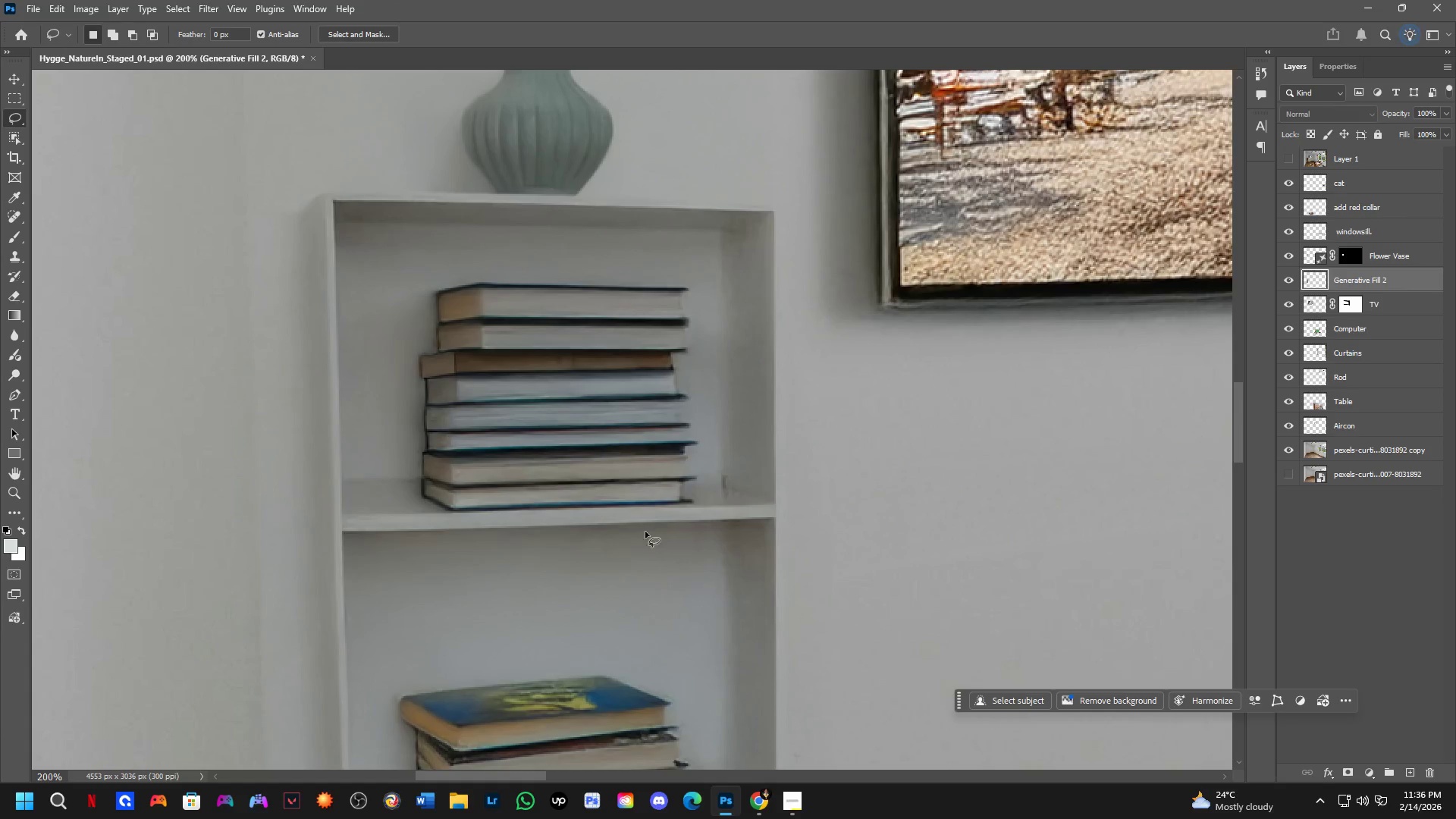 
hold_key(key=Space, duration=0.58)
 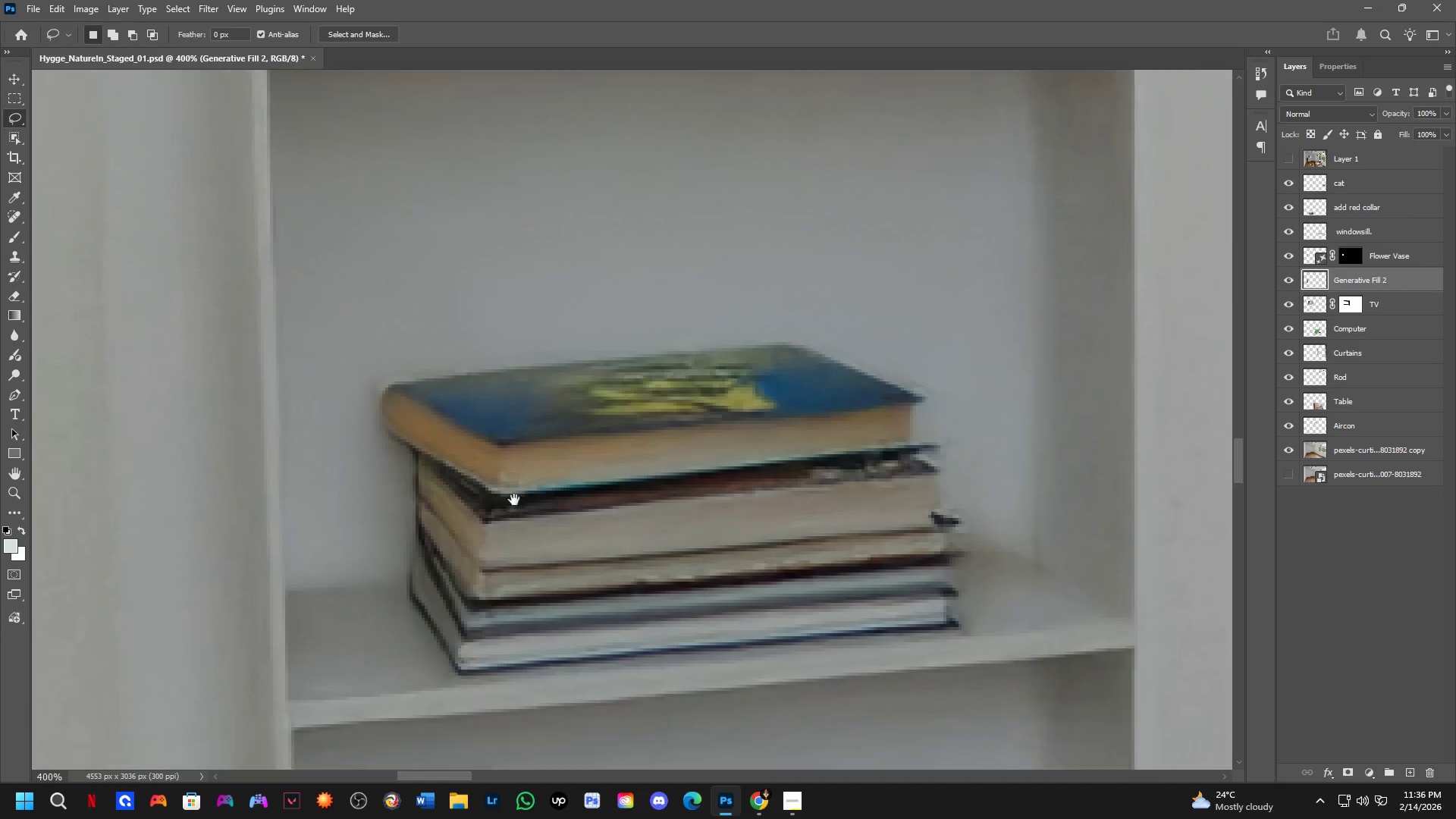 
left_click_drag(start_coordinate=[483, 603], to_coordinate=[527, 384])
 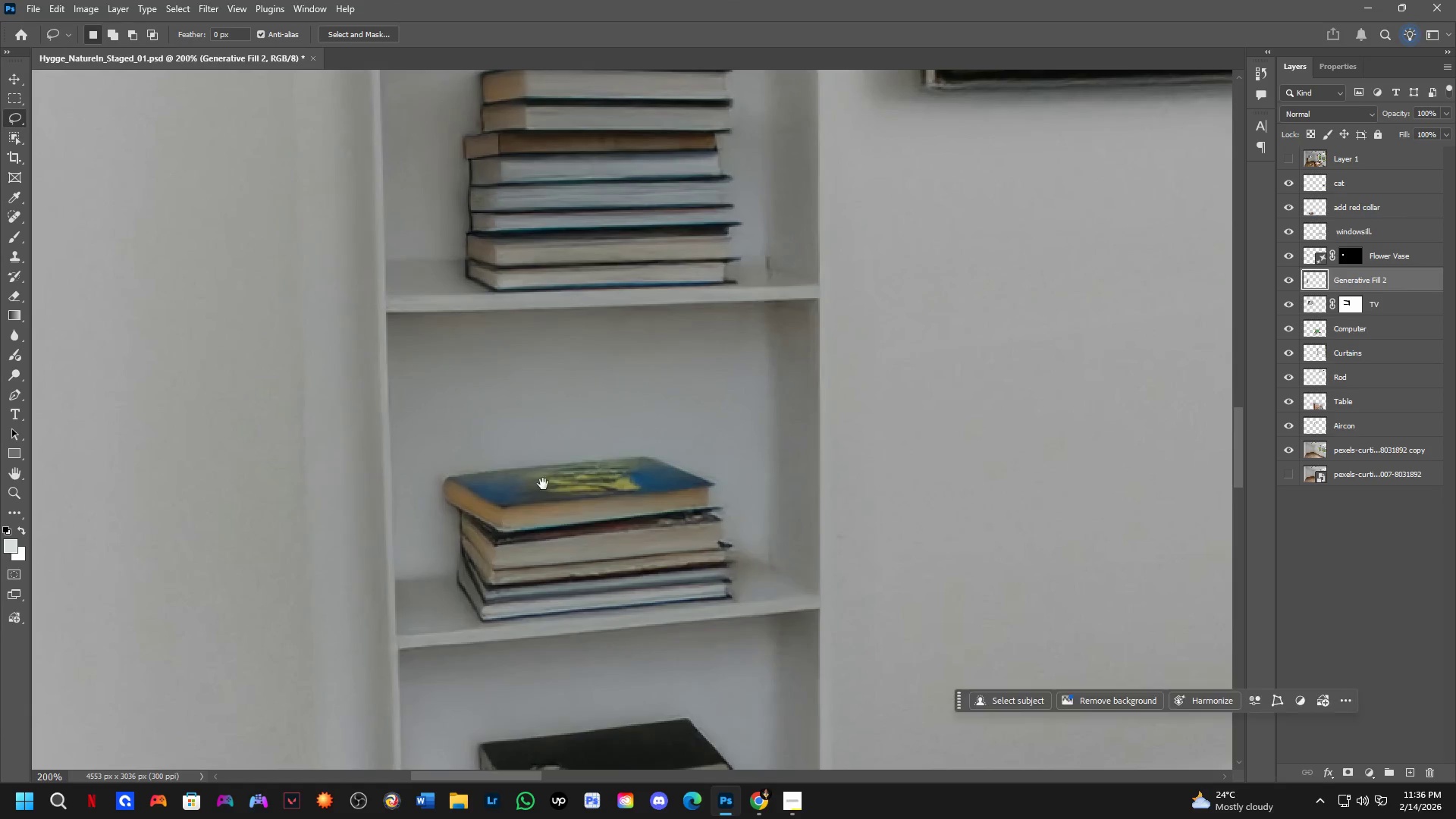 
hold_key(key=Space, duration=0.8)
 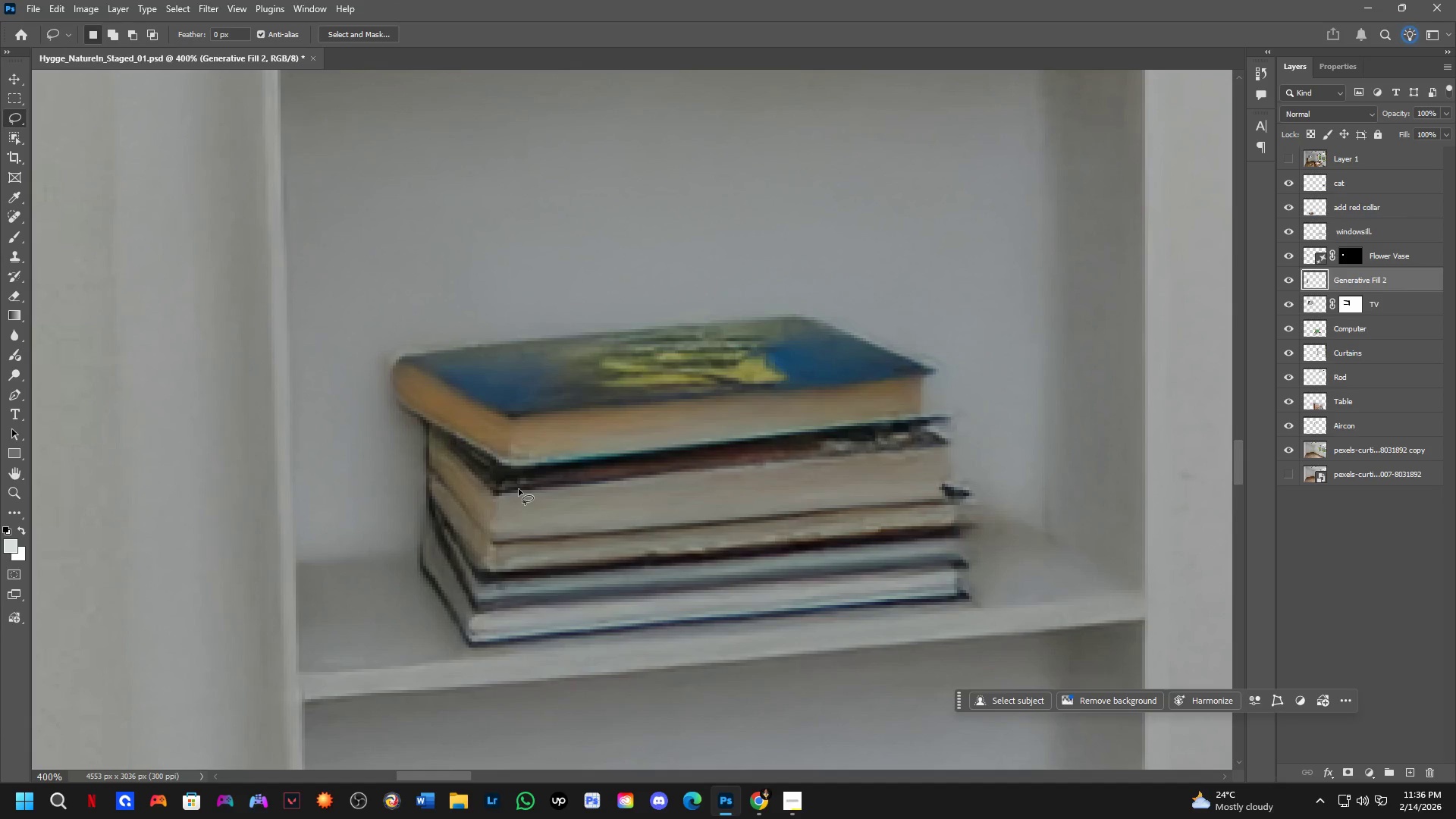 
key(Shift+ShiftLeft)
 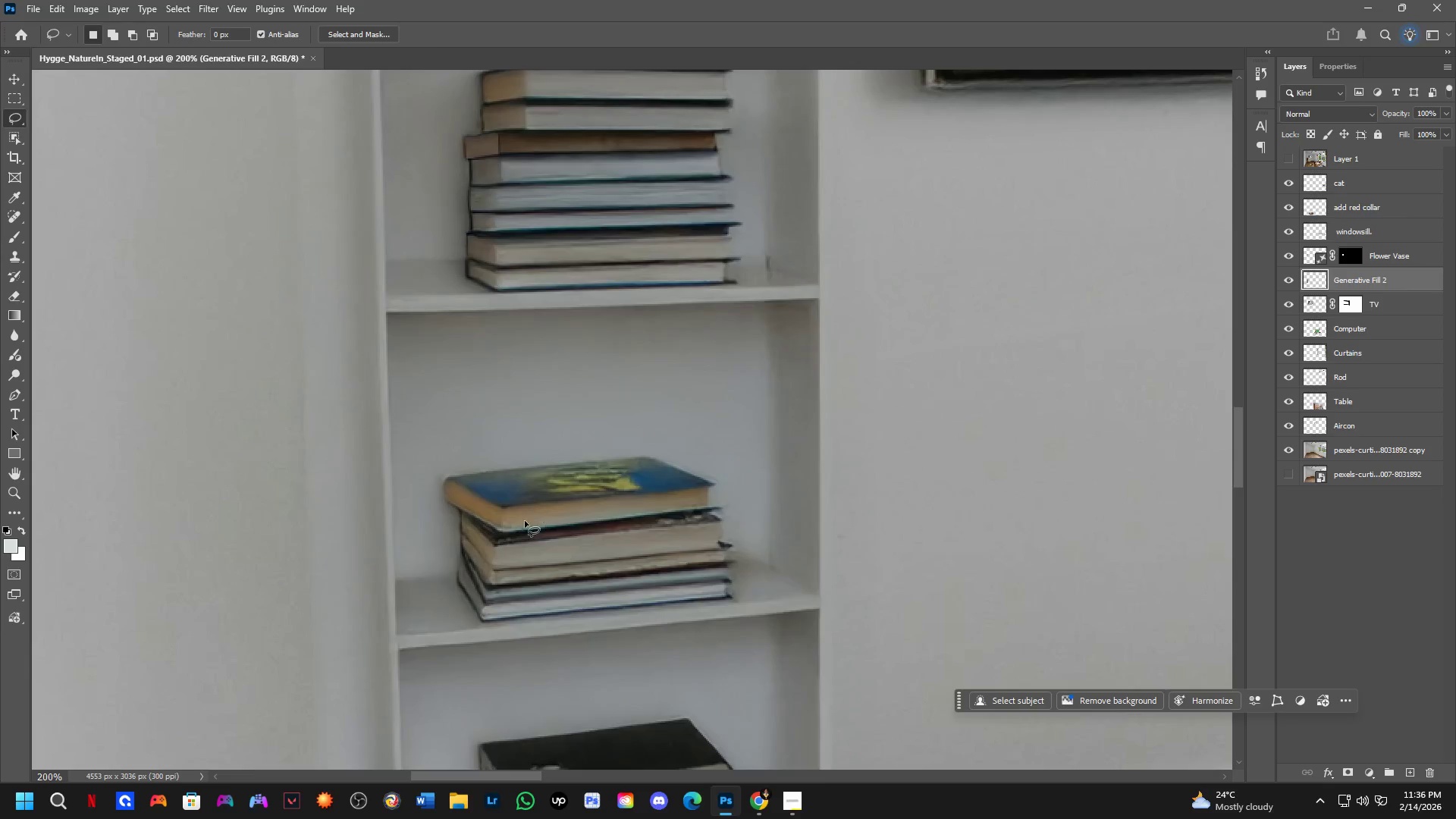 
left_click_drag(start_coordinate=[491, 565], to_coordinate=[519, 489])
 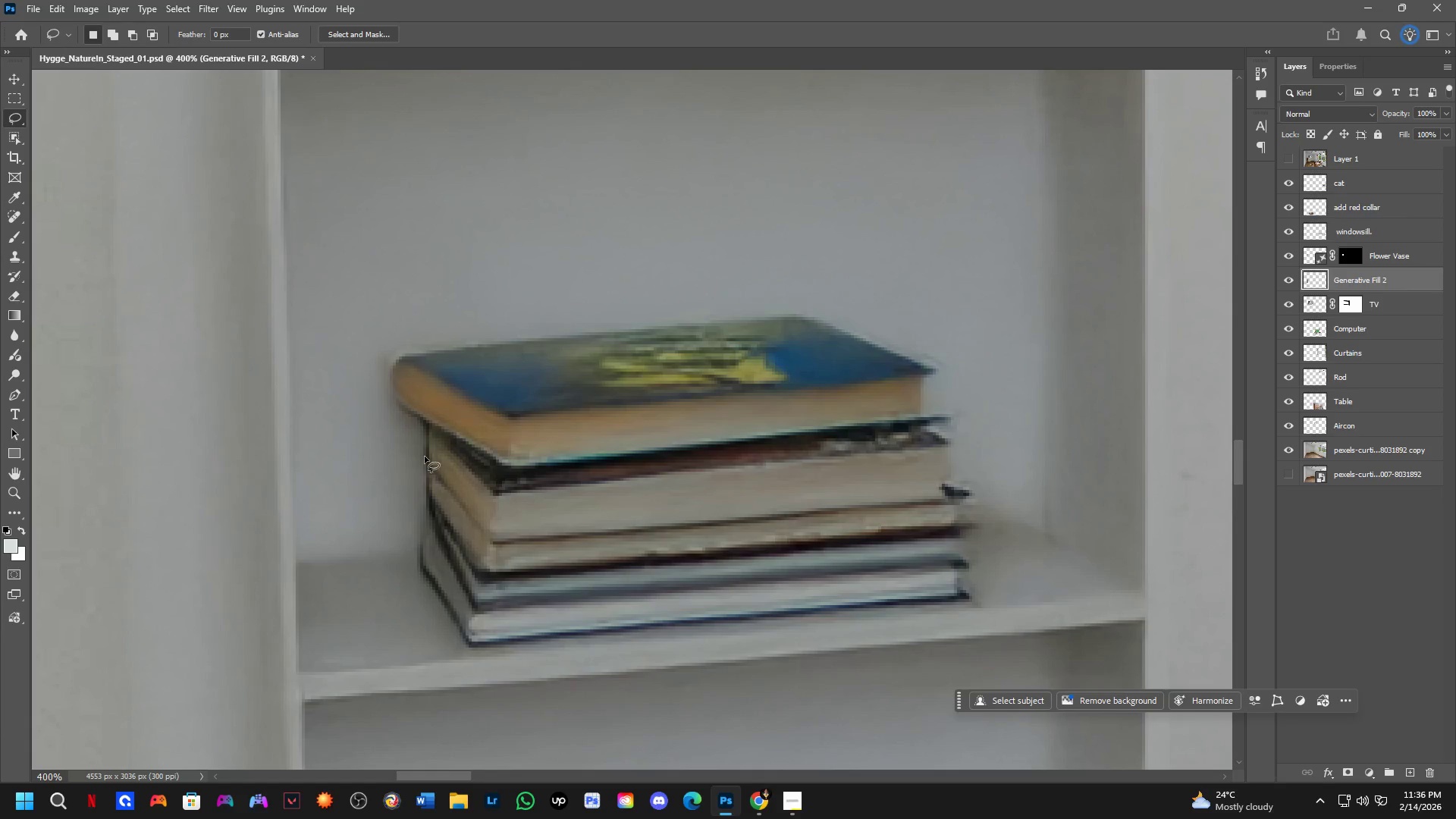 
scroll: coordinate [519, 523], scroll_direction: up, amount: 2.0
 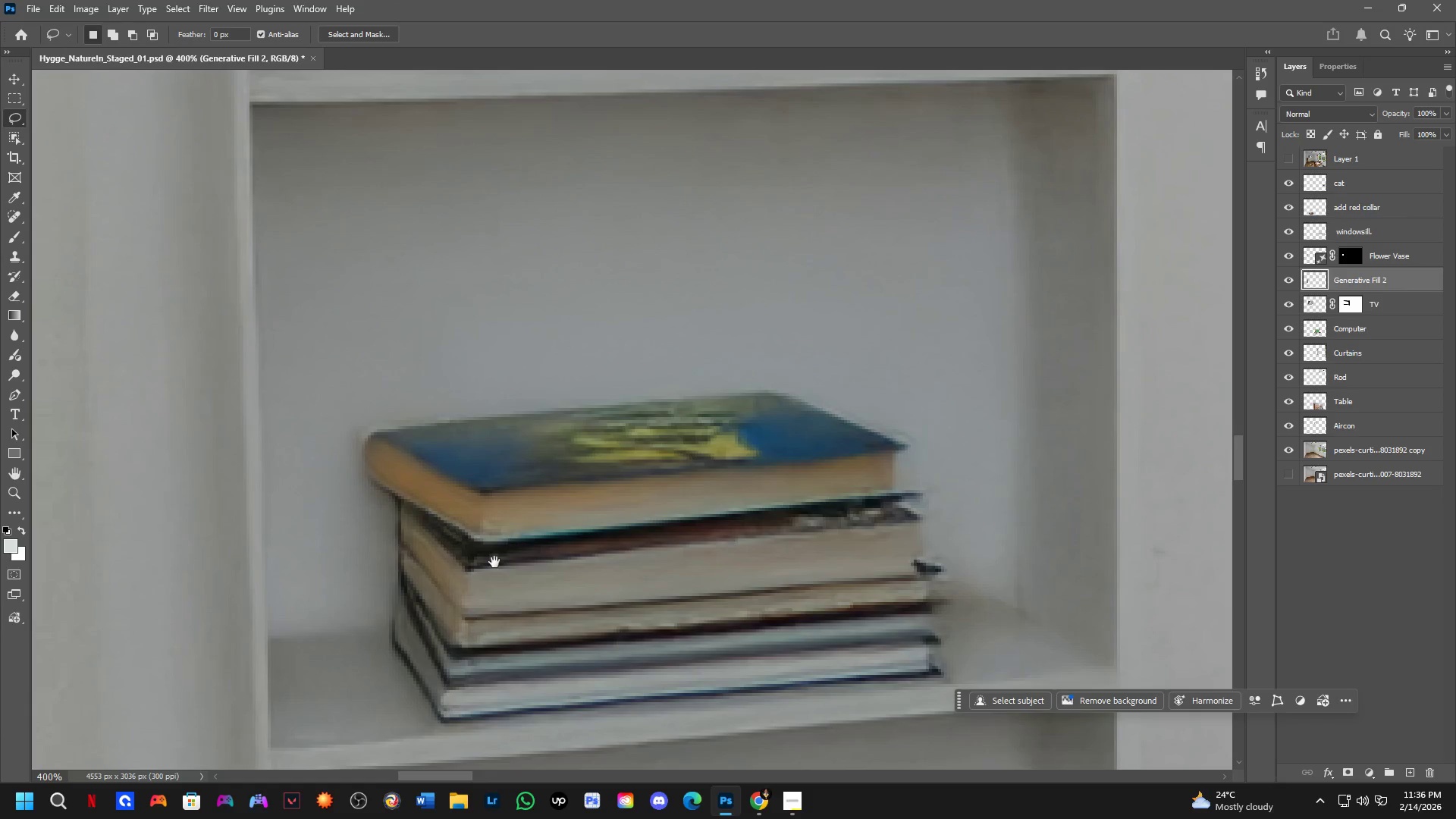 
hold_key(key=Space, duration=0.45)
 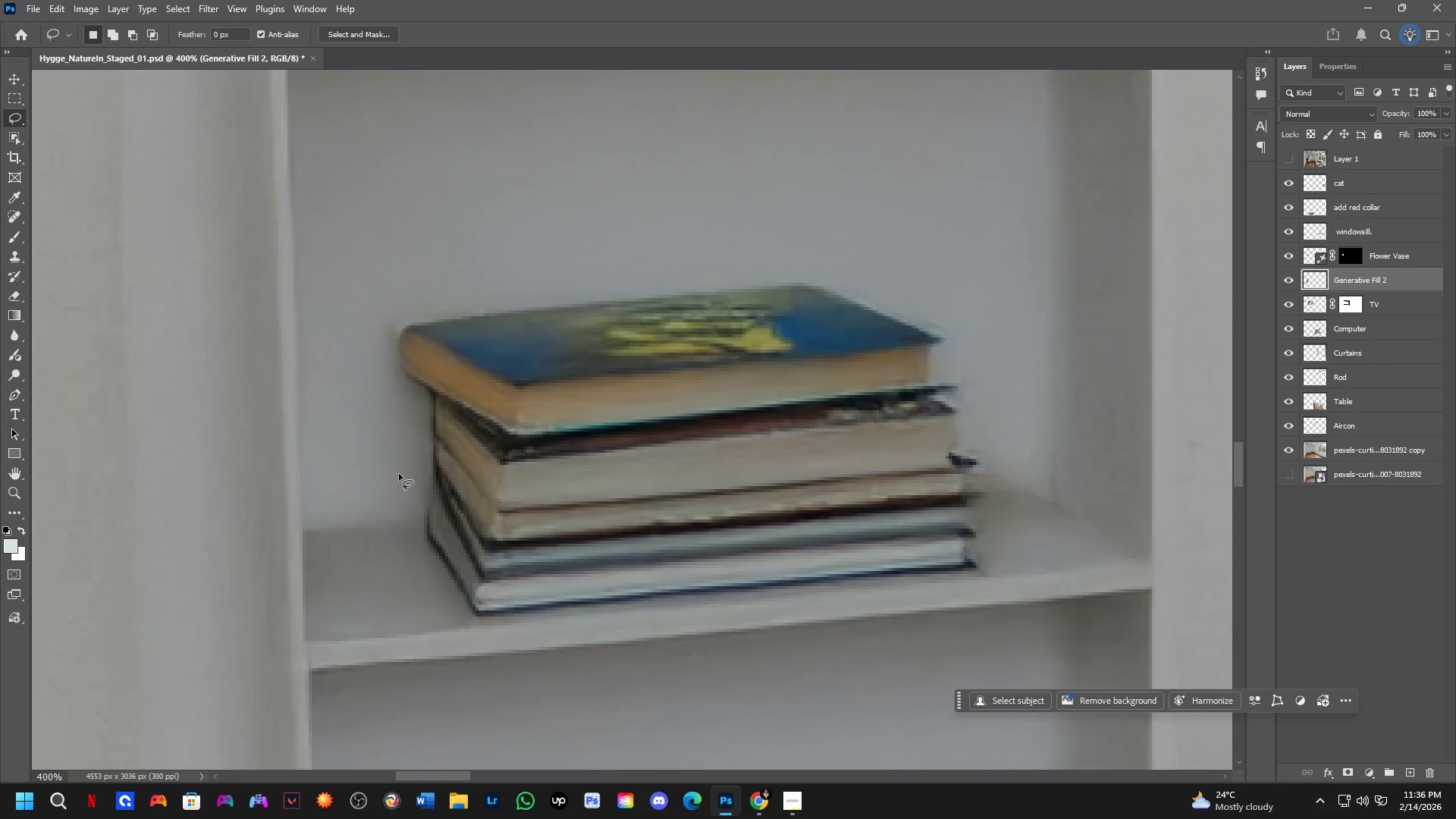 
left_click_drag(start_coordinate=[470, 587], to_coordinate=[477, 556])
 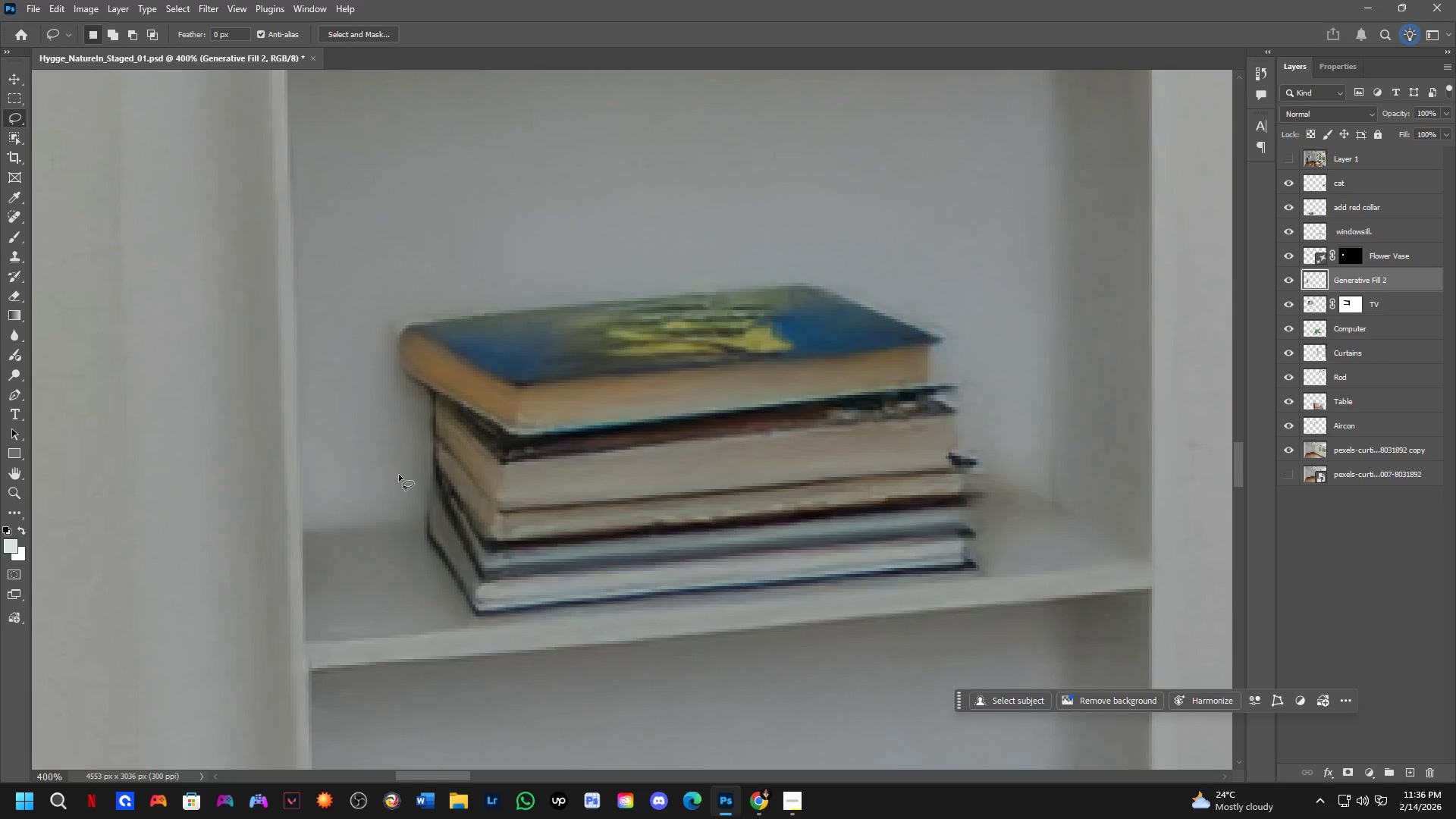 
key(Shift+ShiftLeft)
 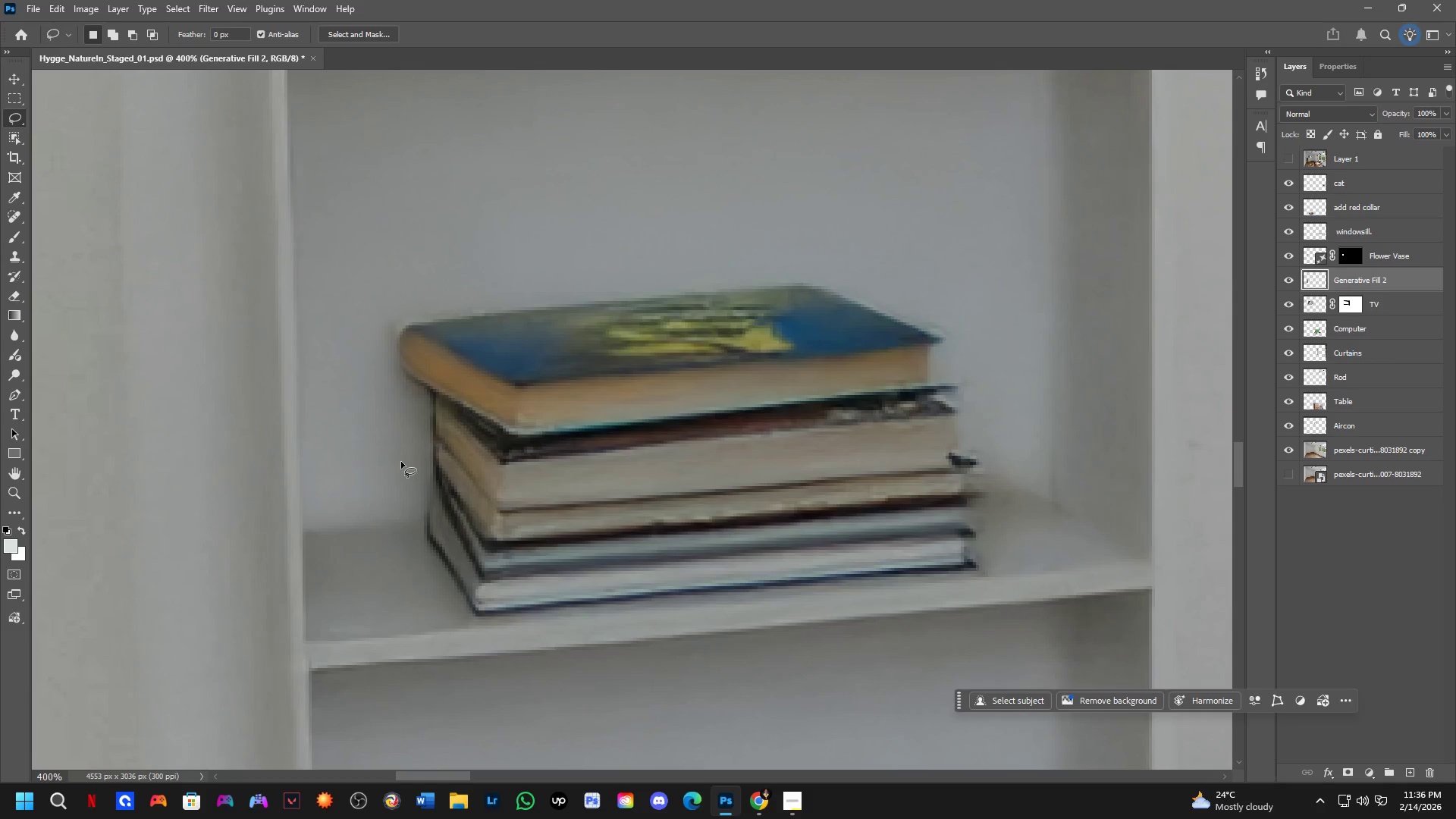 
left_click_drag(start_coordinate=[402, 462], to_coordinate=[441, 407])
 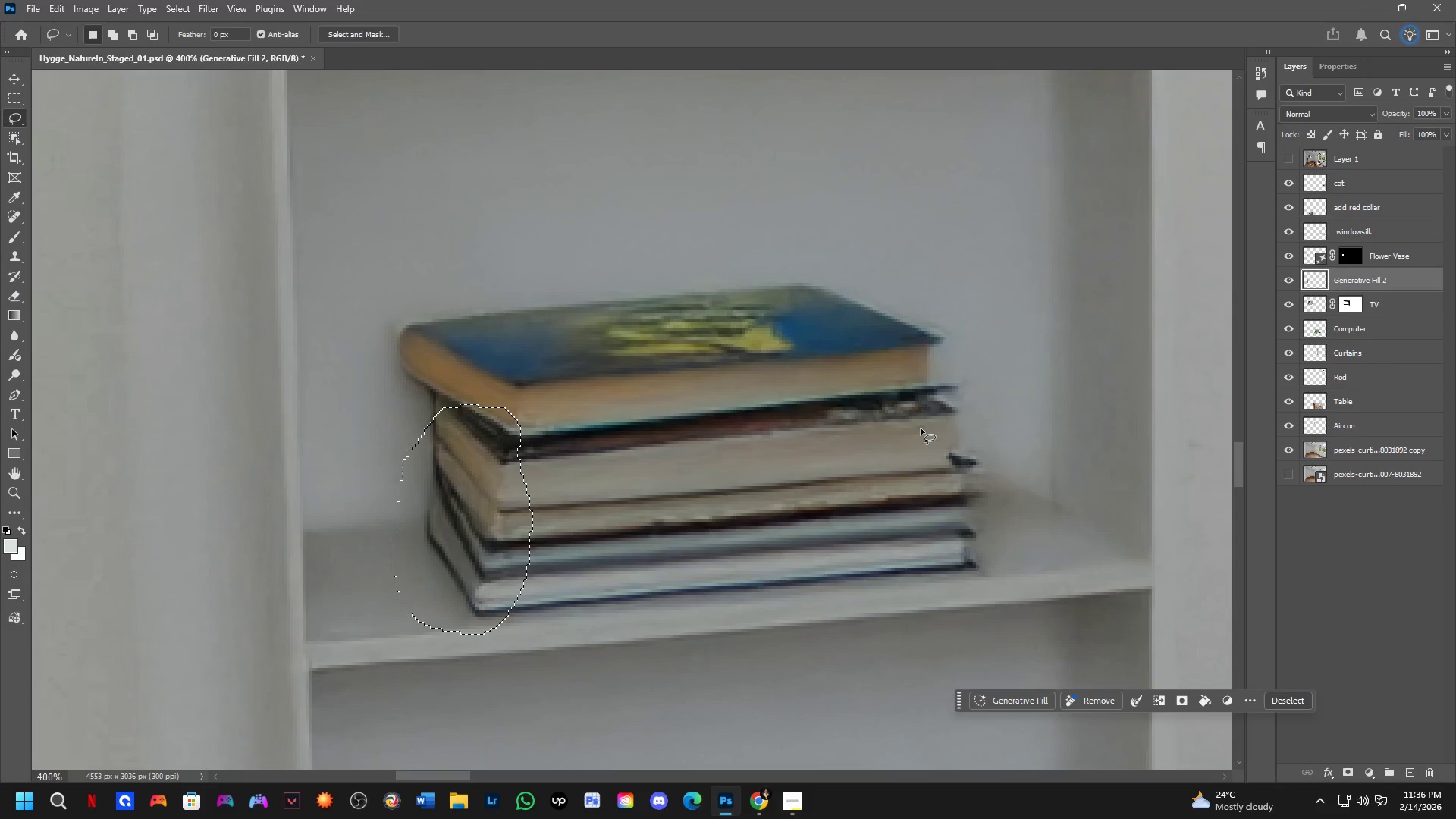 
key(Shift+ShiftLeft)
 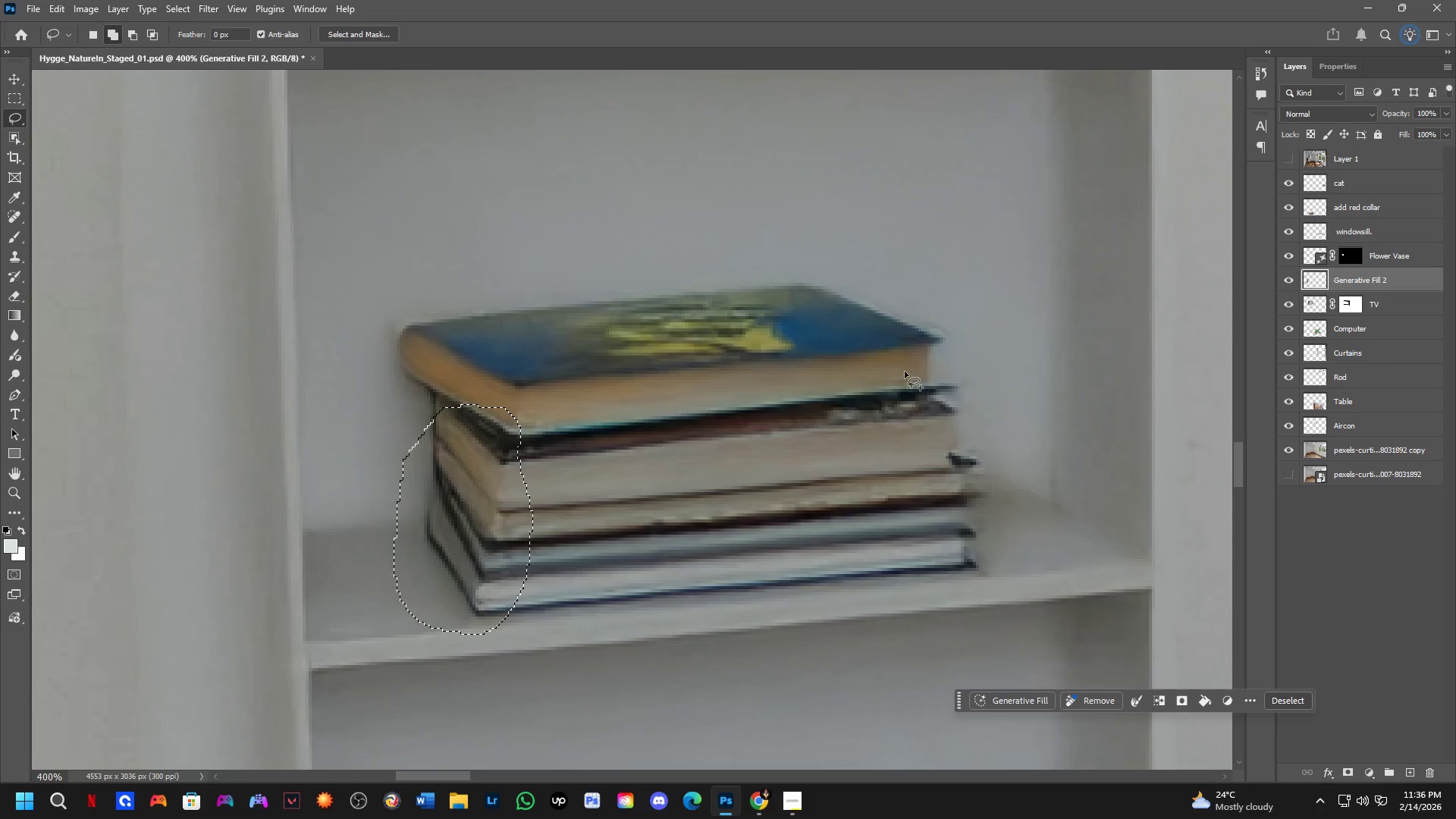 
left_click_drag(start_coordinate=[893, 372], to_coordinate=[939, 357])
 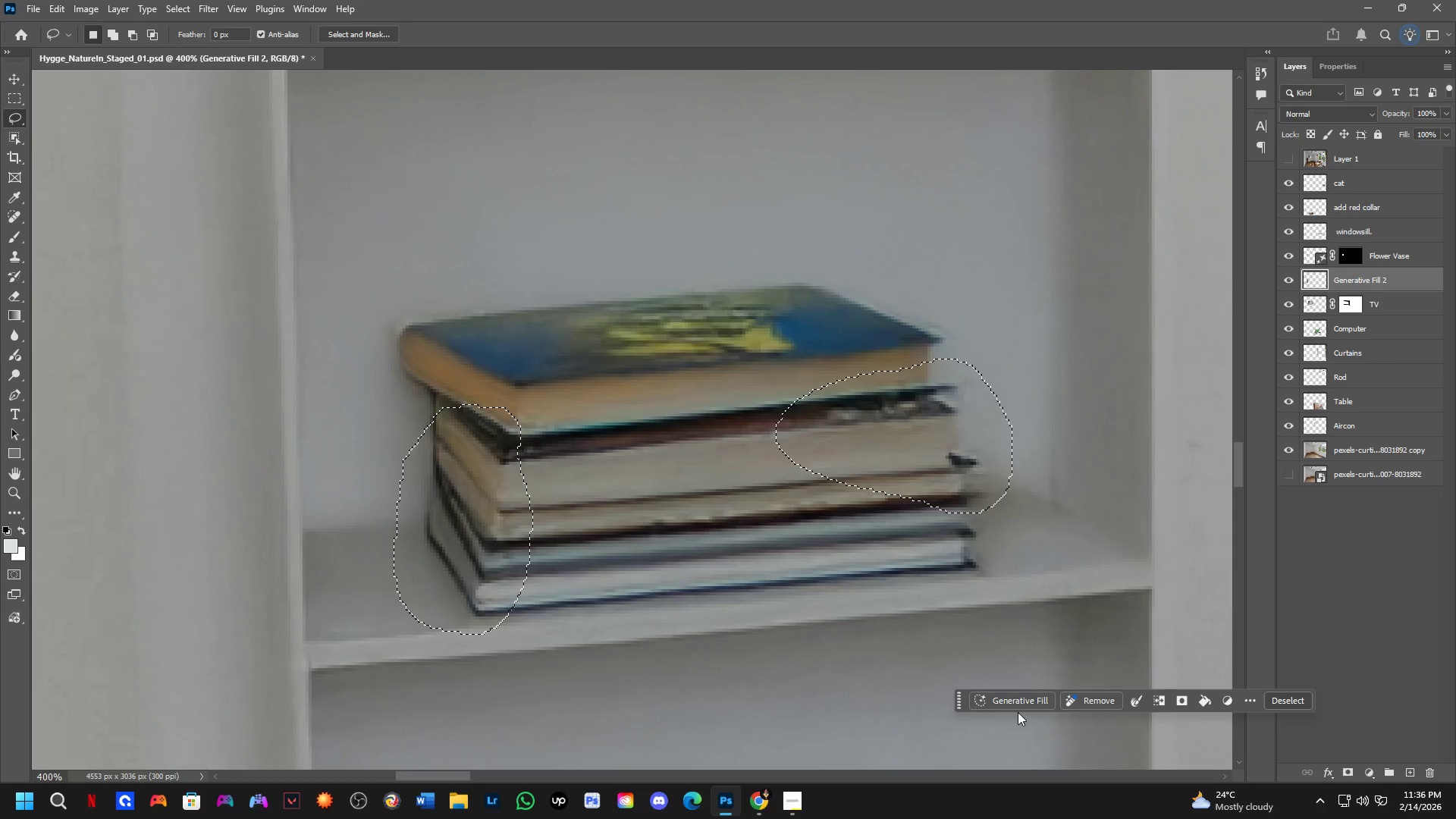 
left_click_drag(start_coordinate=[1014, 699], to_coordinate=[1007, 698])
 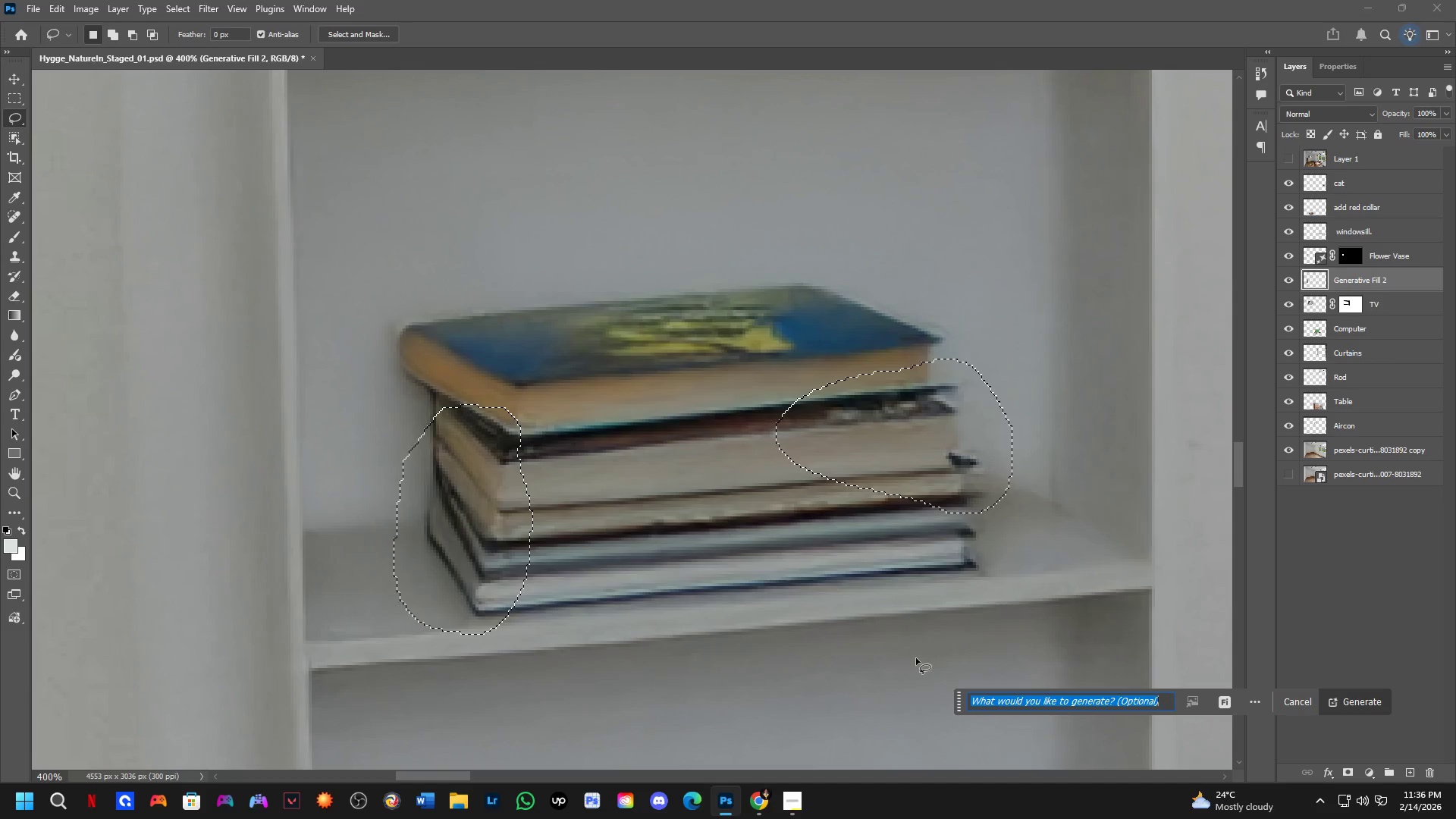 
key(NumpadEnter)
 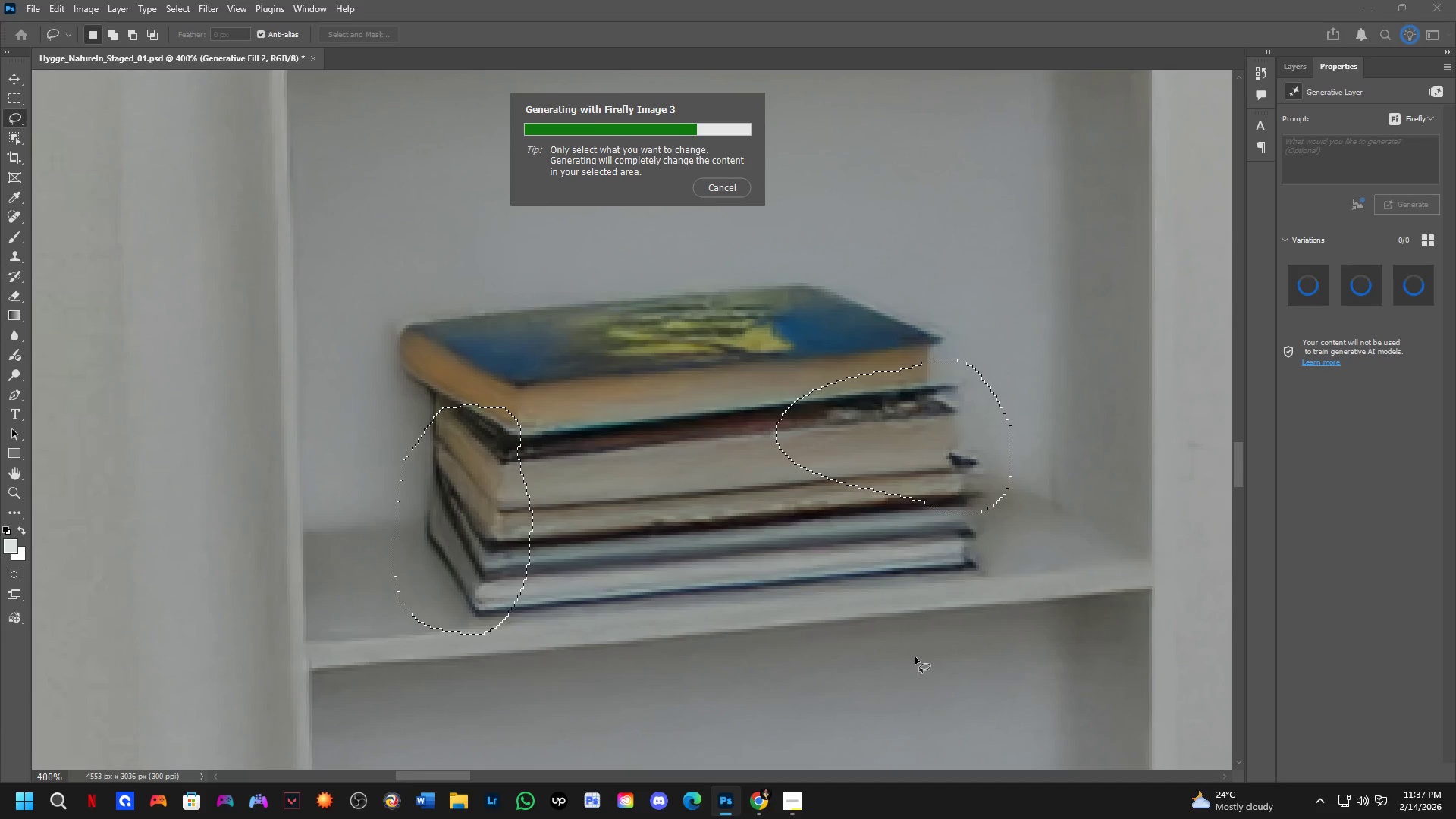 
wait(16.27)
 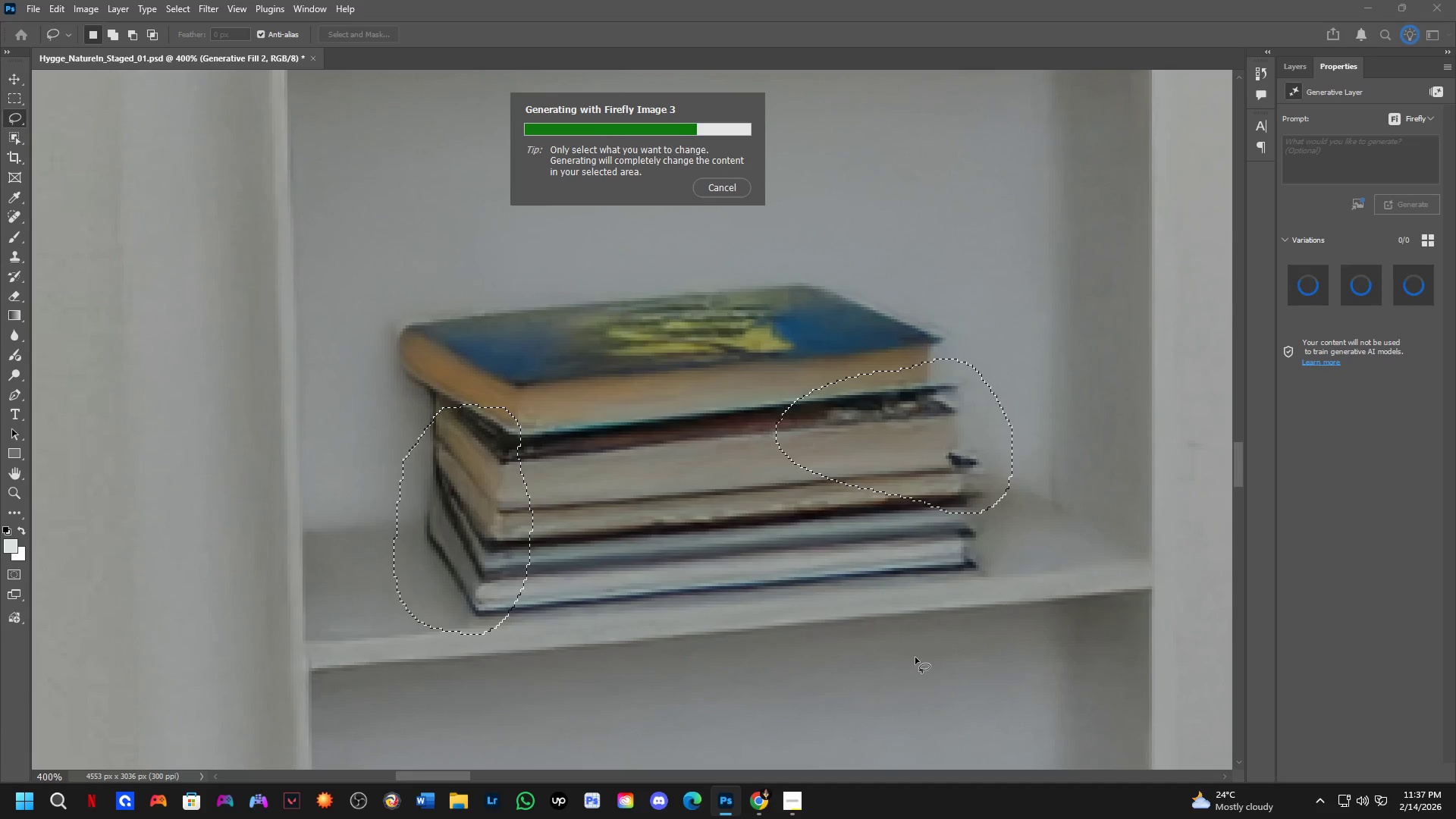 
scroll: coordinate [763, 626], scroll_direction: down, amount: 3.0
 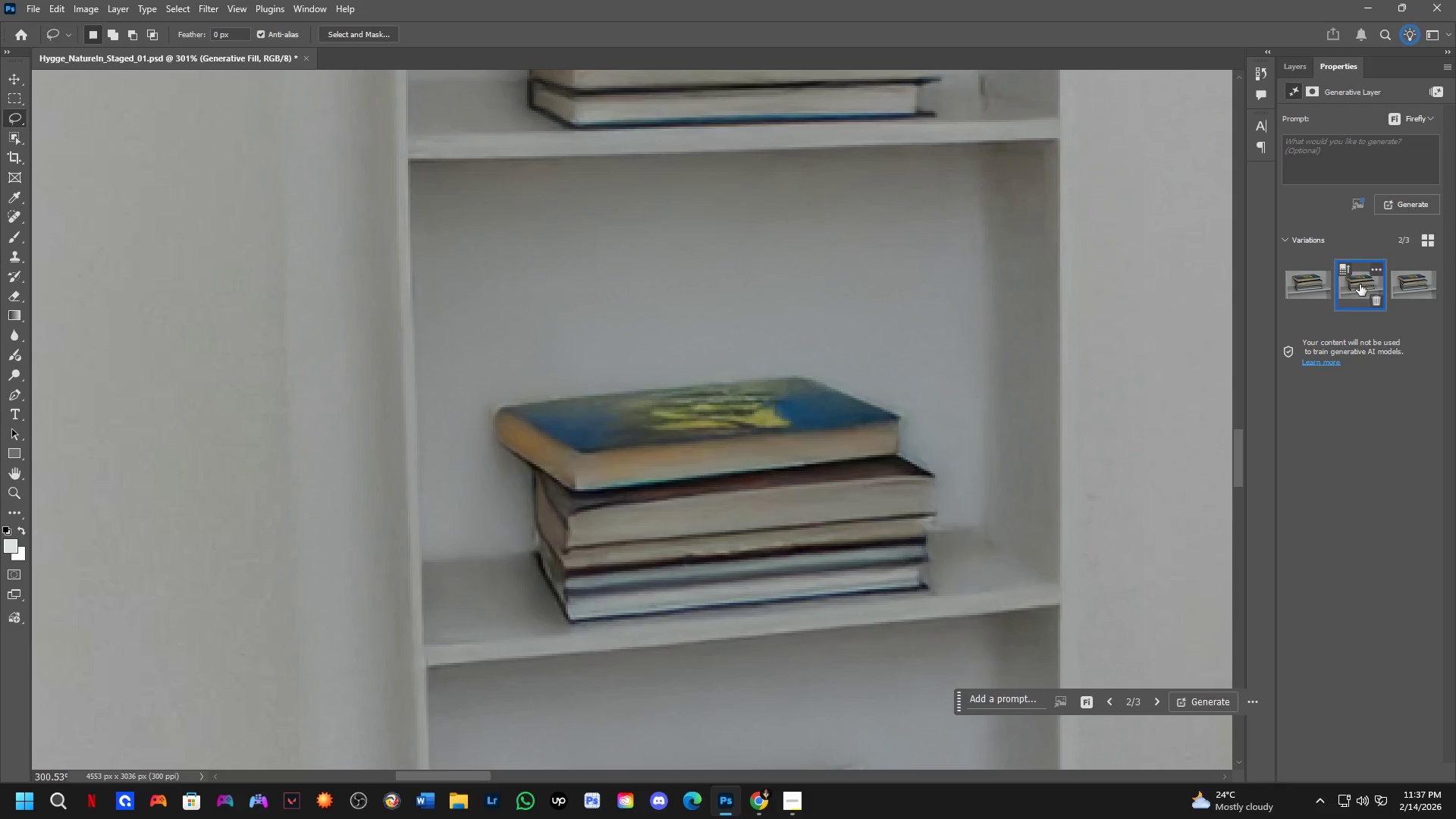 
left_click([1405, 287])
 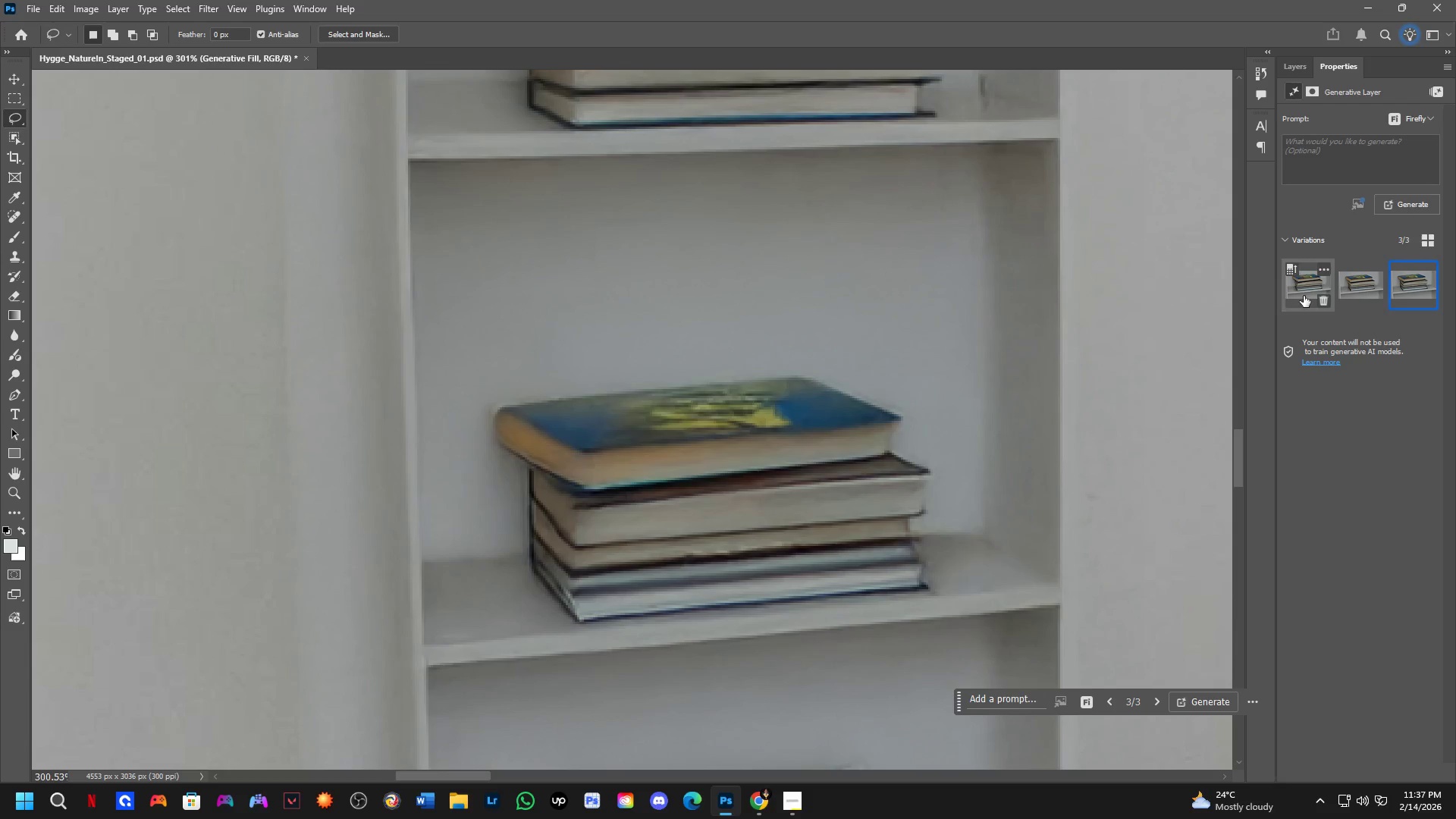 
scroll: coordinate [664, 384], scroll_direction: down, amount: 4.0
 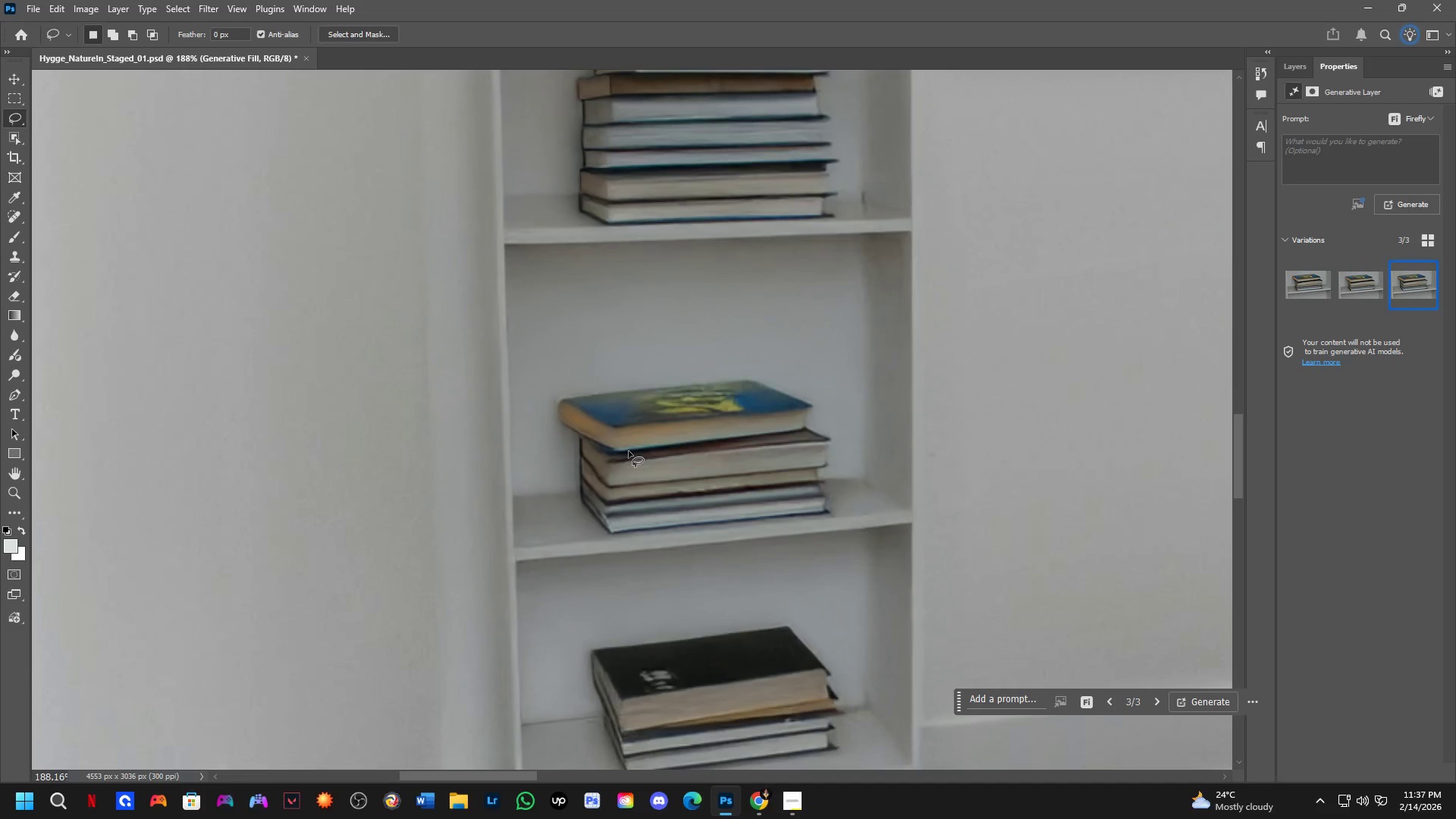 
scroll: coordinate [609, 504], scroll_direction: up, amount: 4.0
 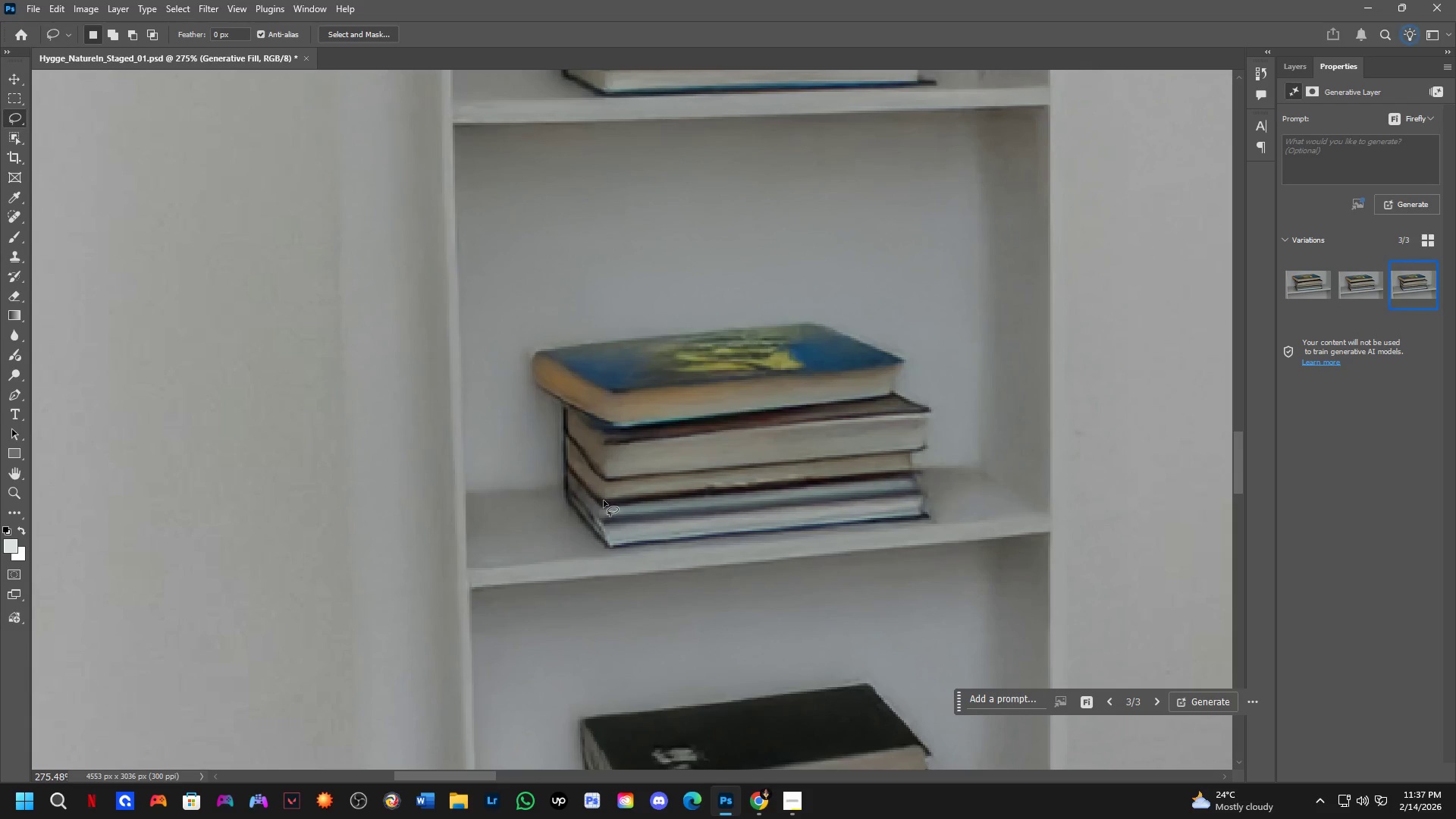 
left_click_drag(start_coordinate=[604, 499], to_coordinate=[629, 504])
 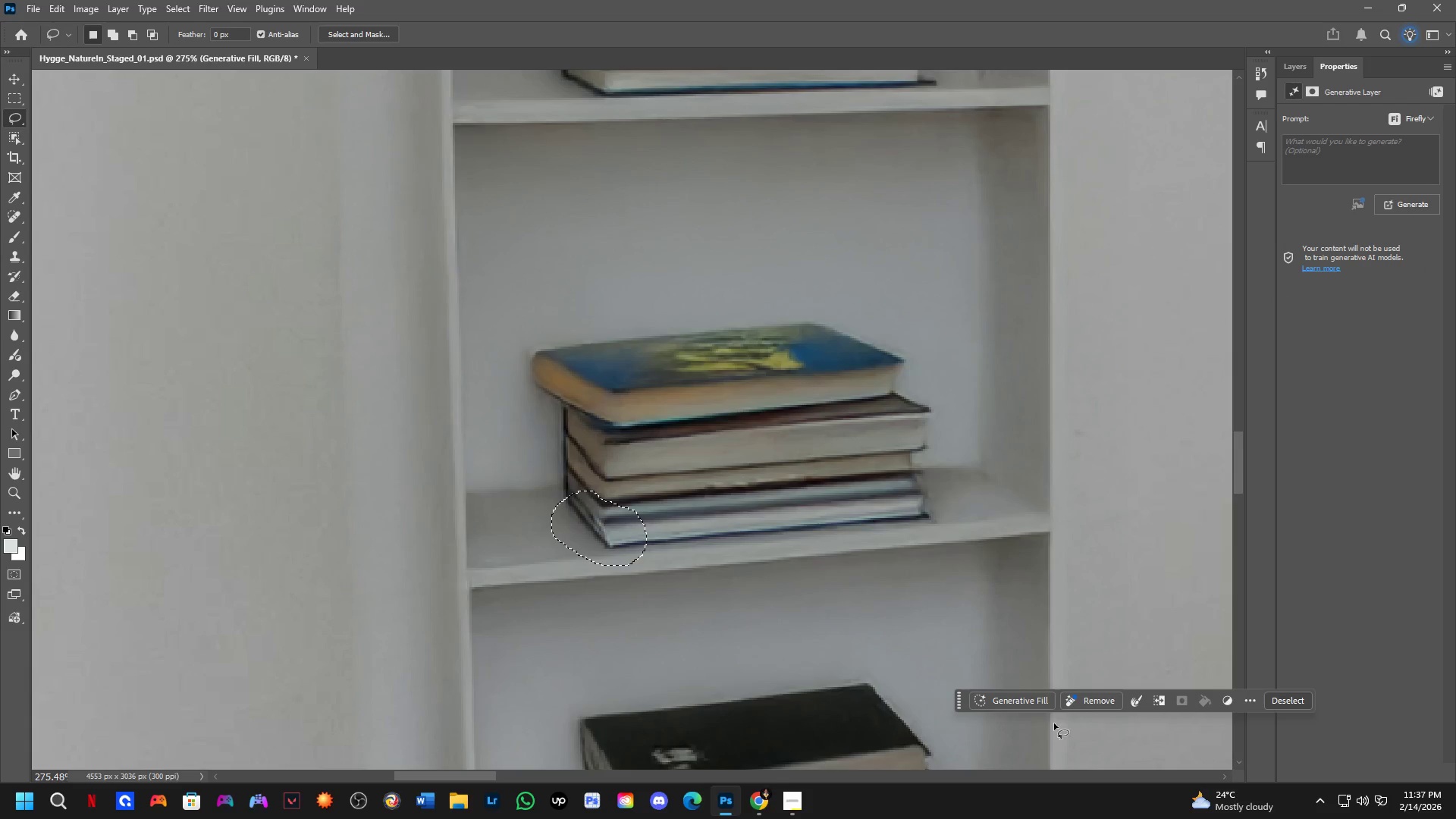 
key(Shift+ShiftLeft)
 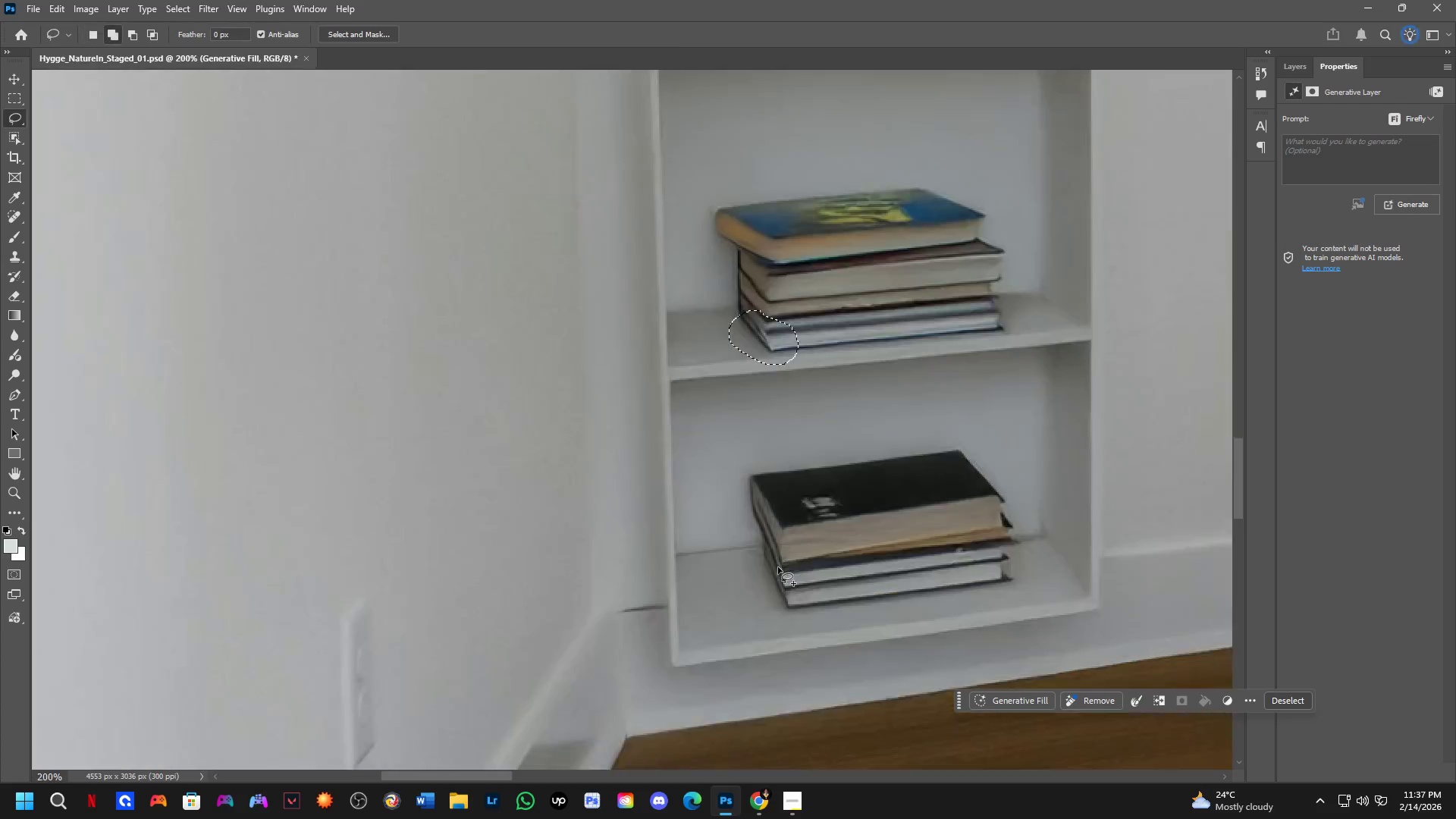 
key(Shift+ShiftLeft)
 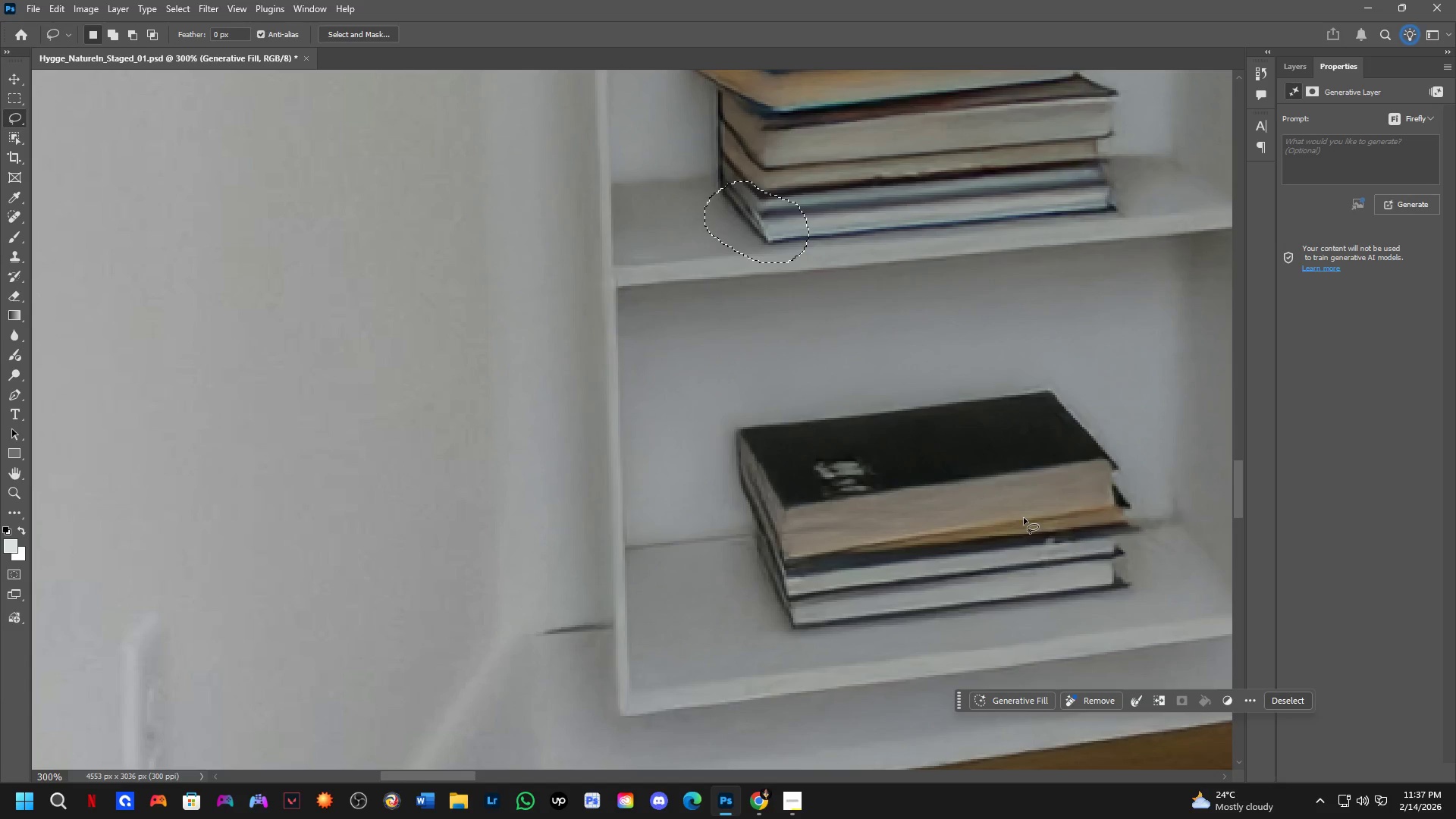 
scroll: coordinate [780, 499], scroll_direction: down, amount: 4.0
 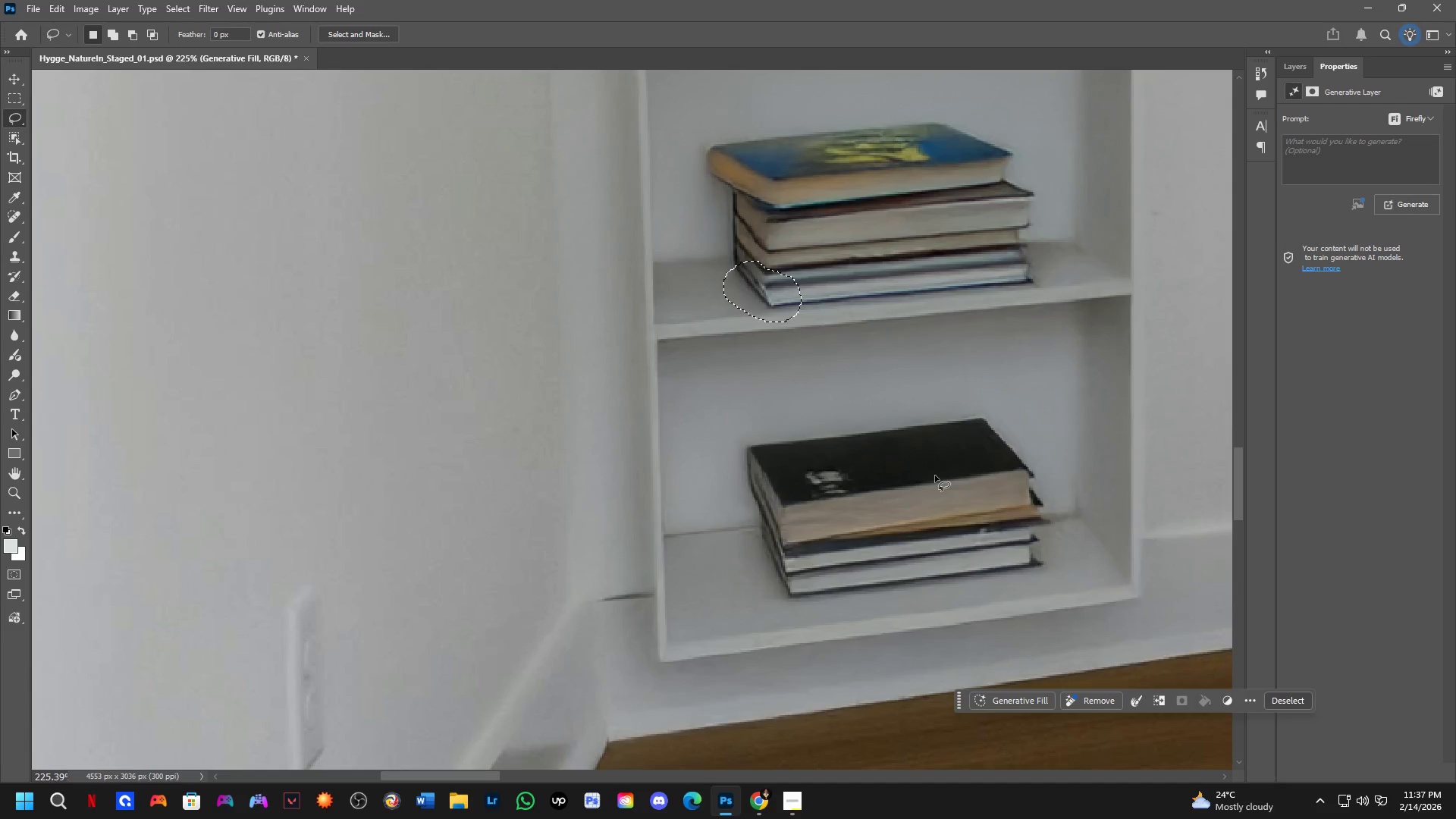 
hold_key(key=Space, duration=0.75)
 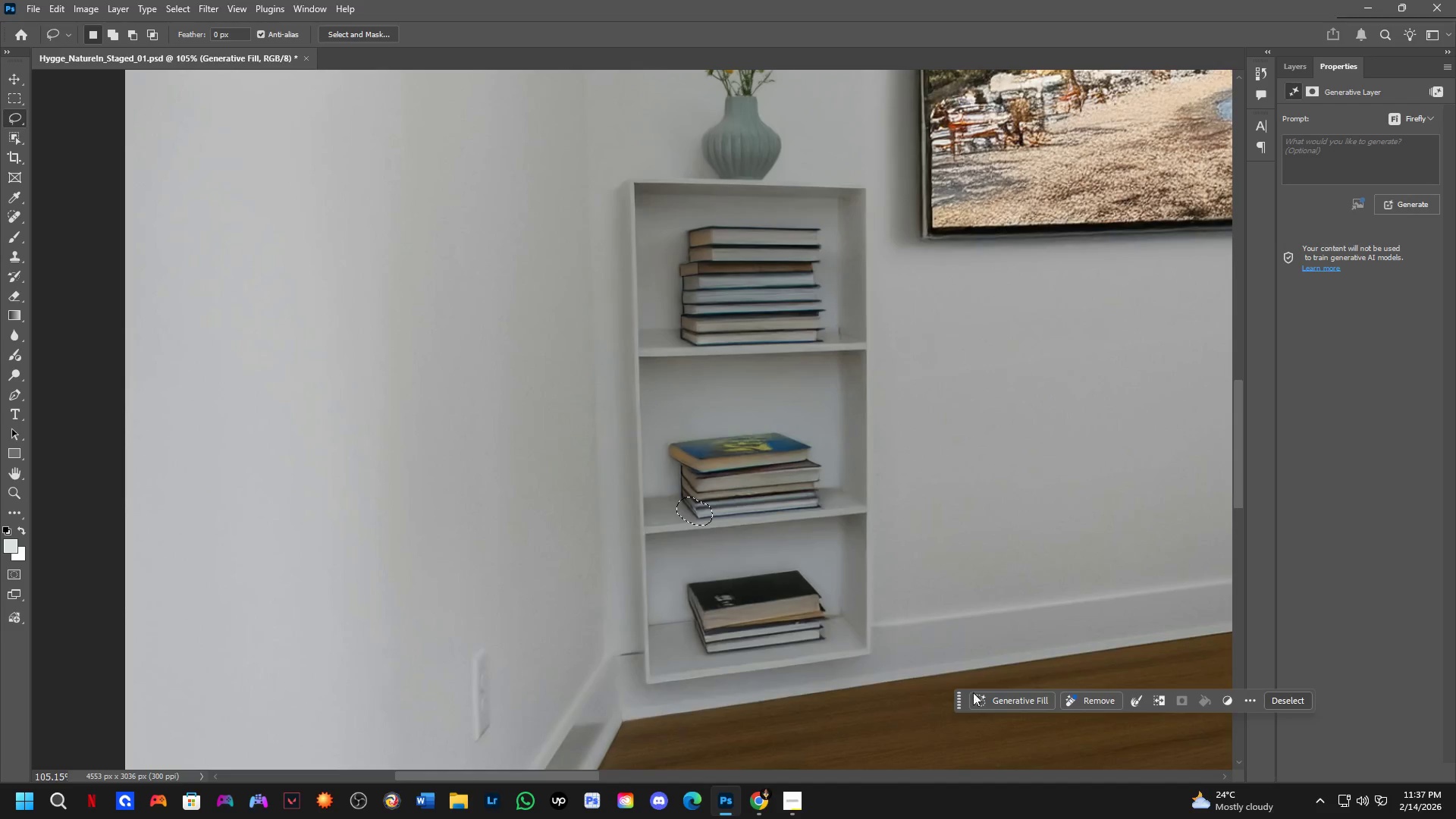 
left_click_drag(start_coordinate=[929, 482], to_coordinate=[760, 576])
 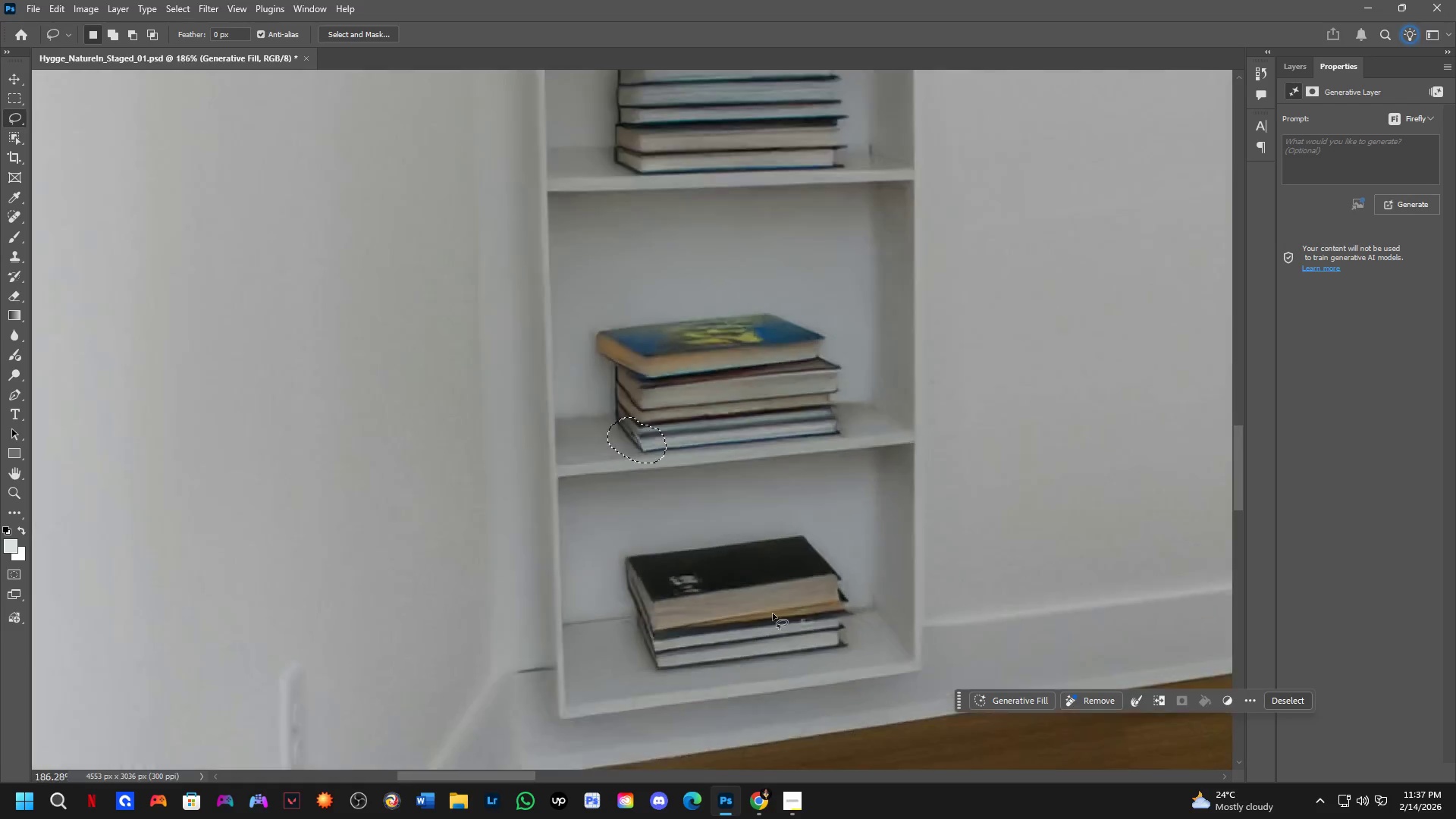 
scroll: coordinate [798, 637], scroll_direction: down, amount: 8.0
 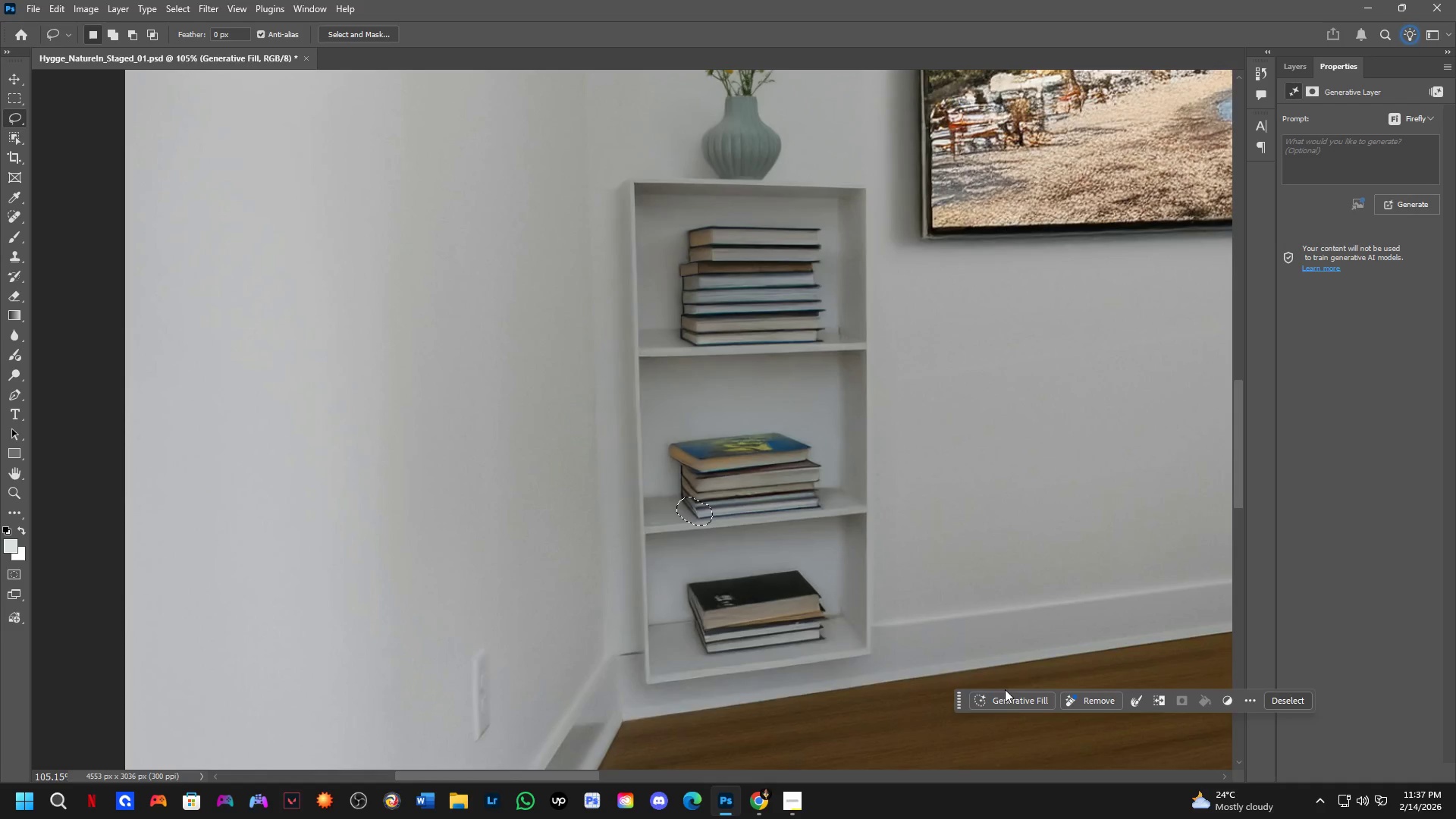 
left_click([1016, 699])
 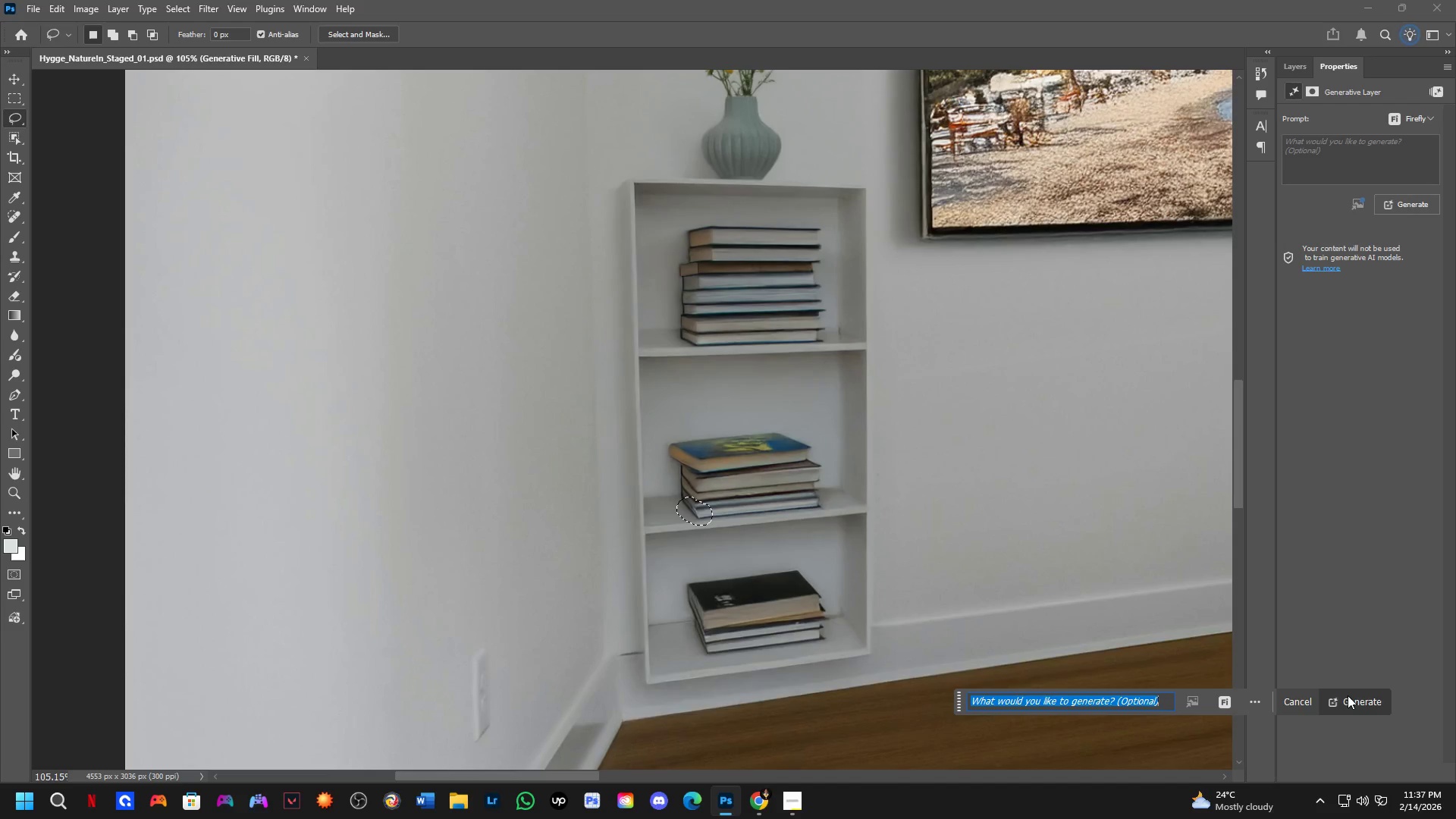 
left_click([1348, 695])
 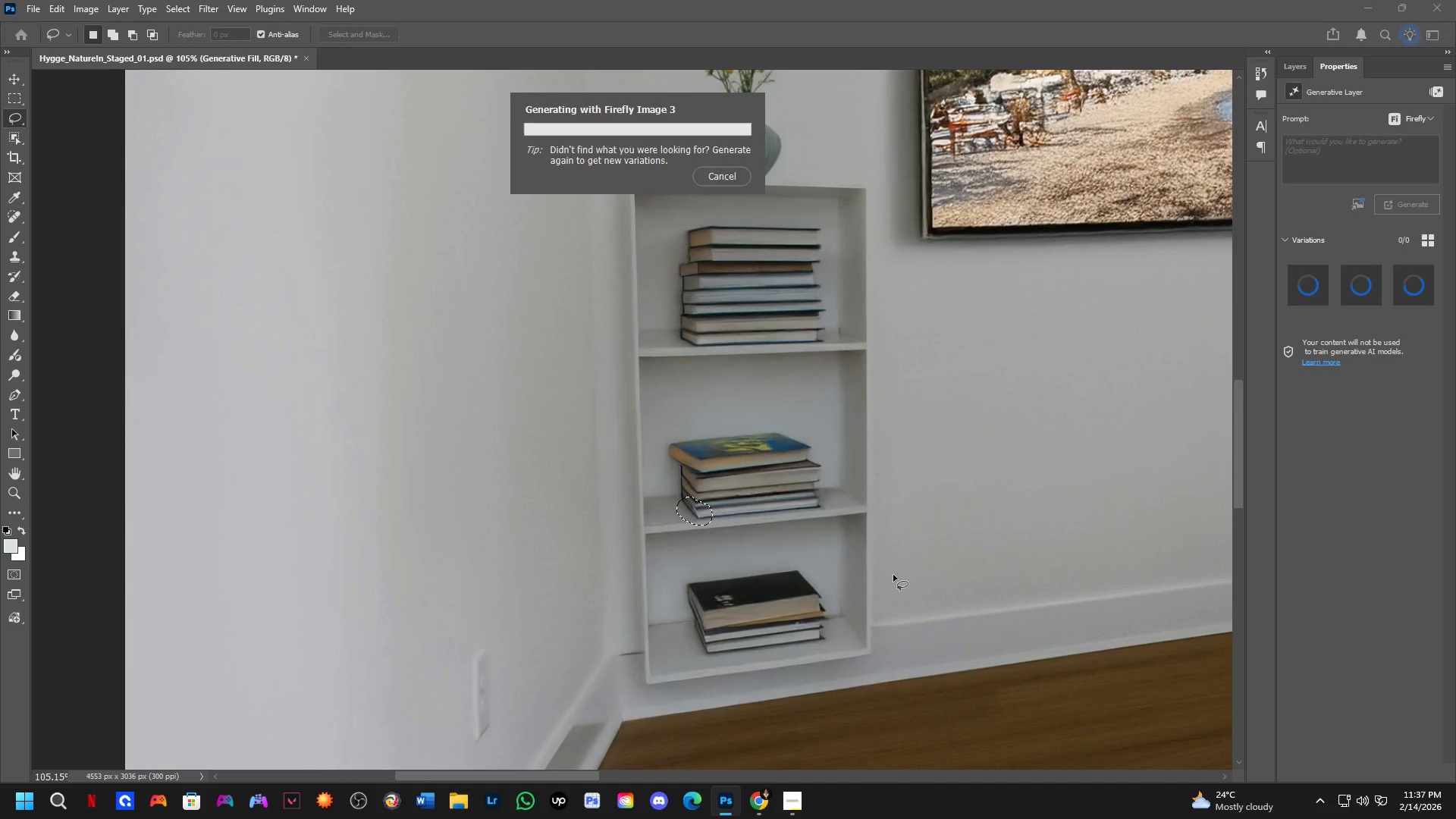 
key(Shift+ShiftLeft)
 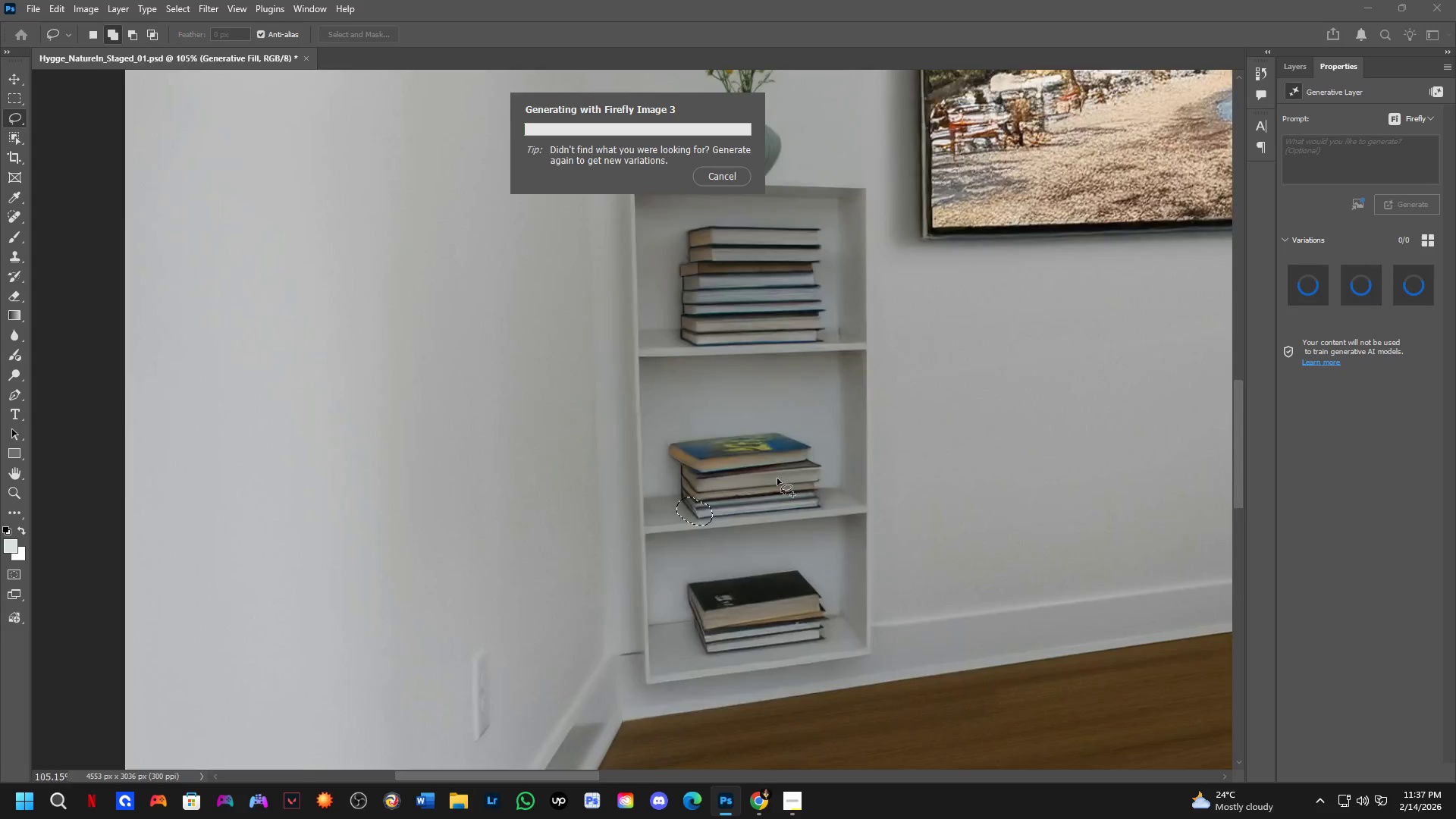 
scroll: coordinate [777, 479], scroll_direction: down, amount: 4.0
 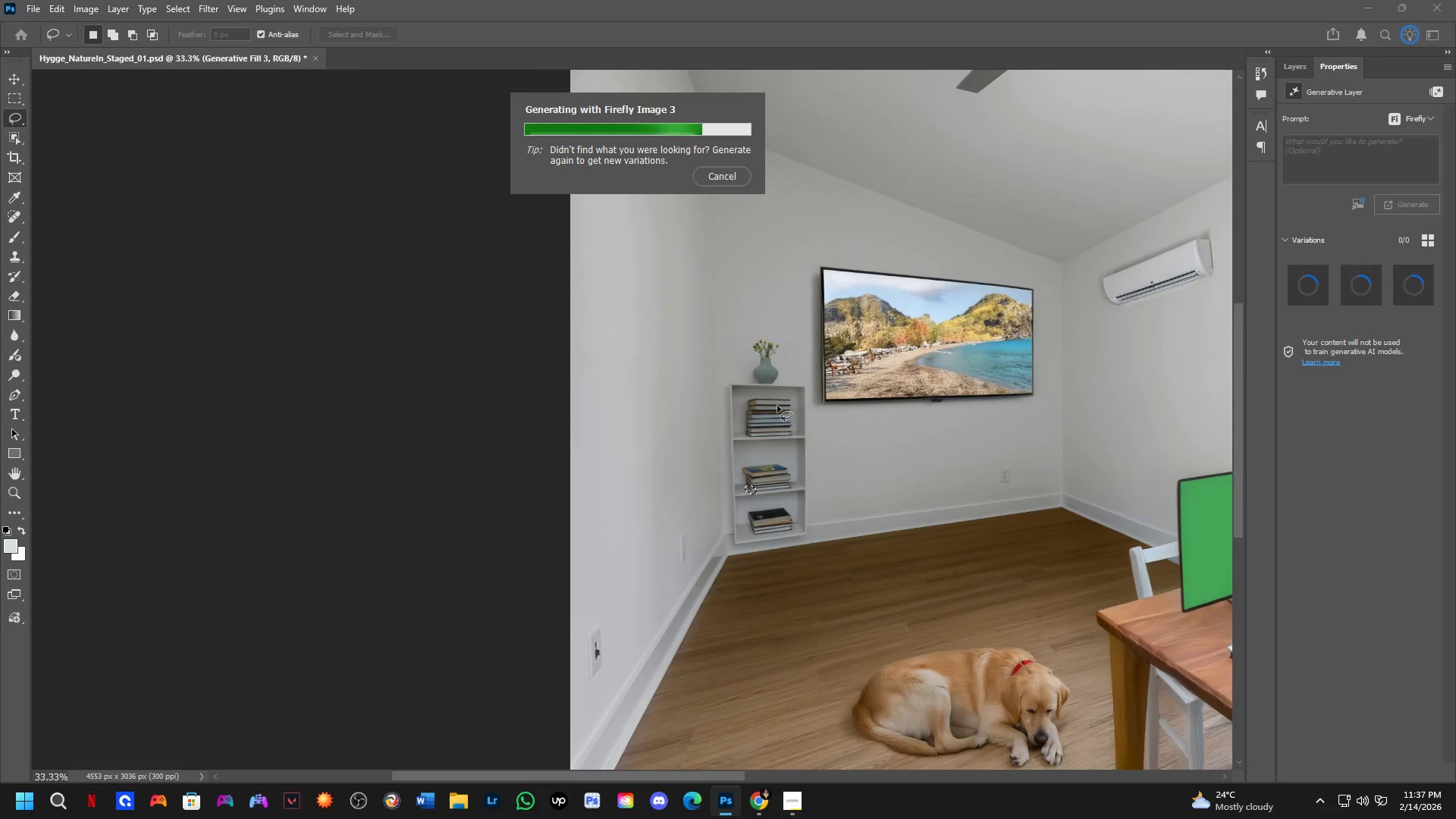 
wait(15.96)
 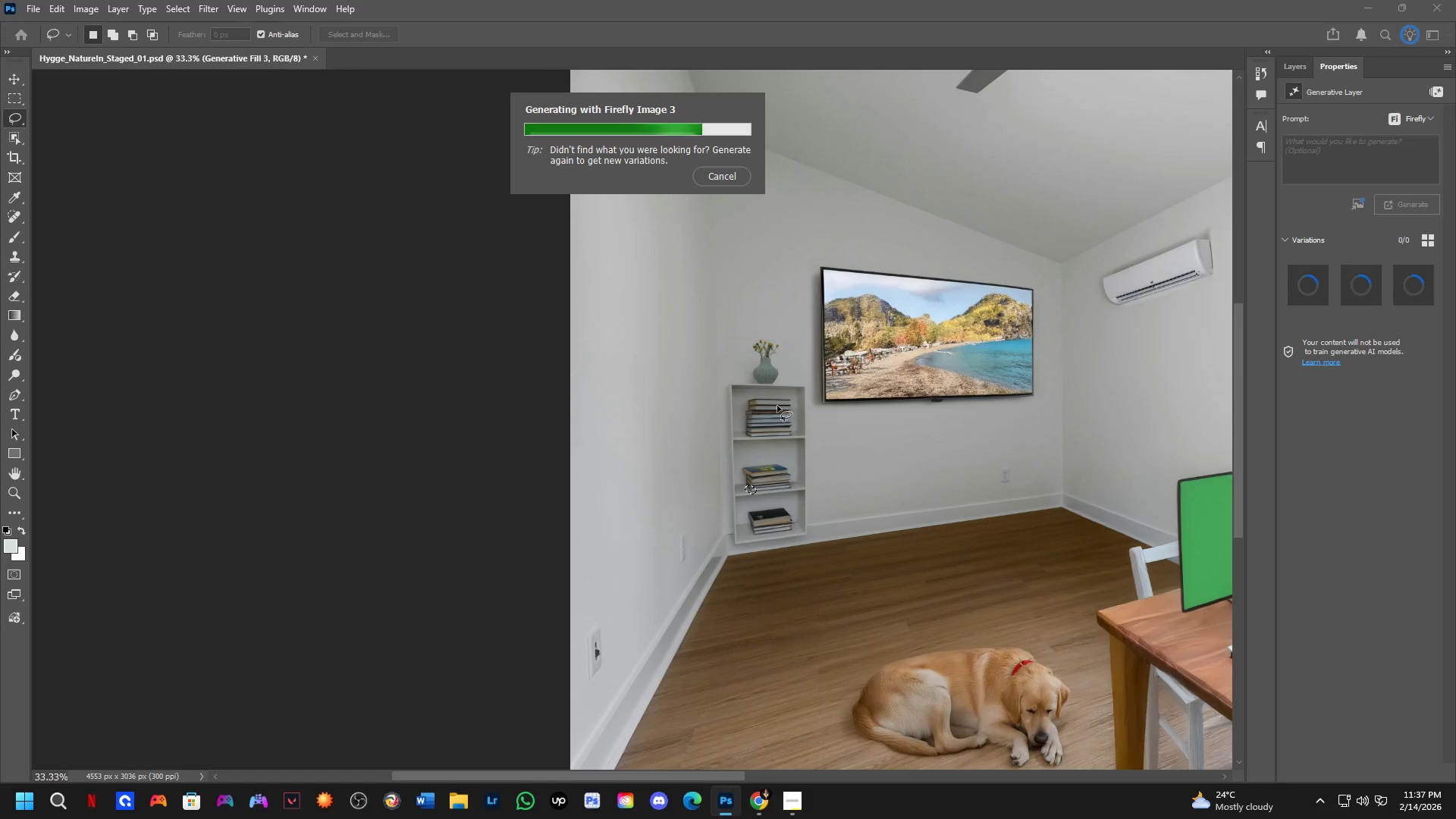 
scroll: coordinate [763, 472], scroll_direction: up, amount: 18.0
 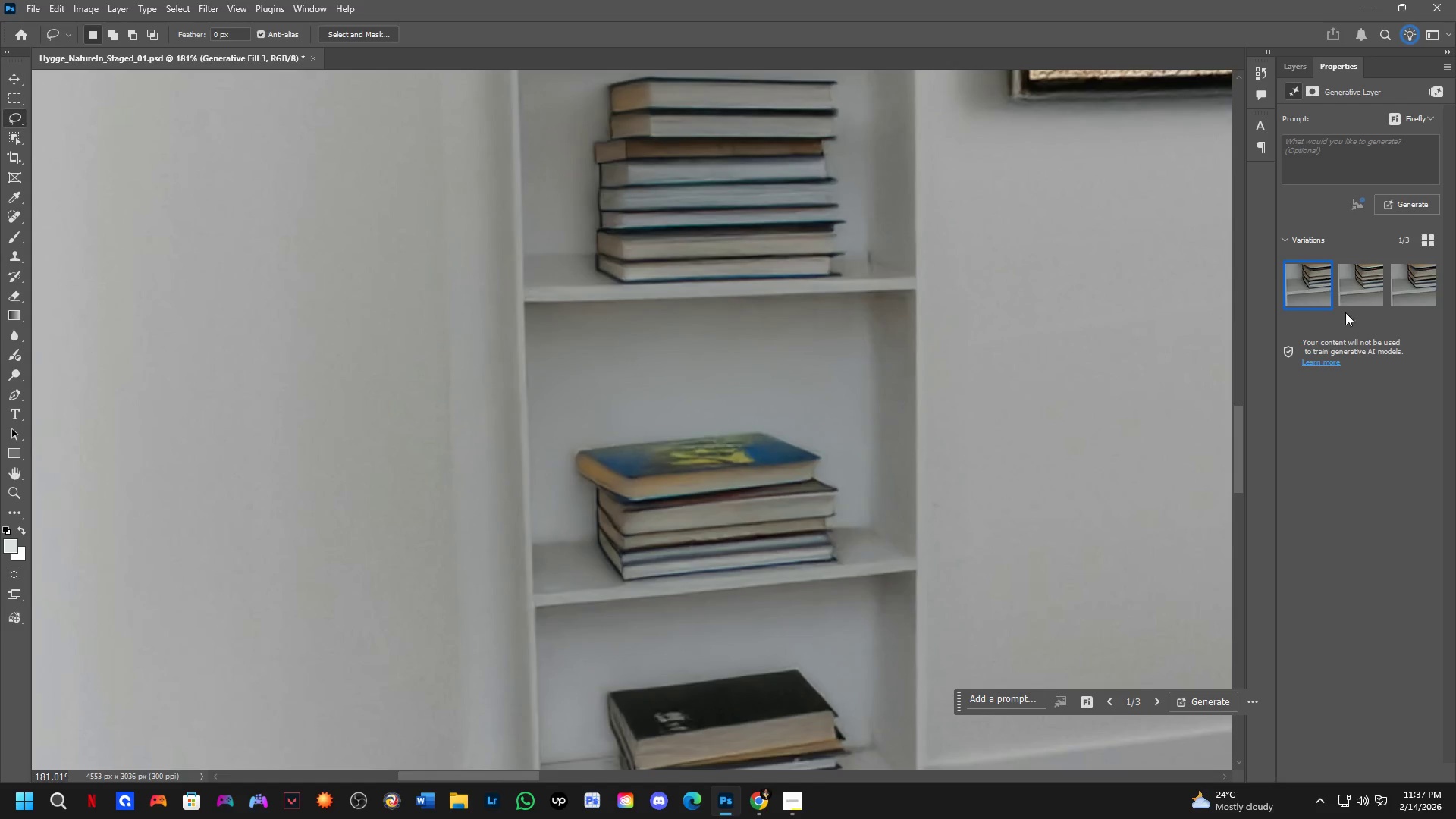 
left_click([1363, 283])
 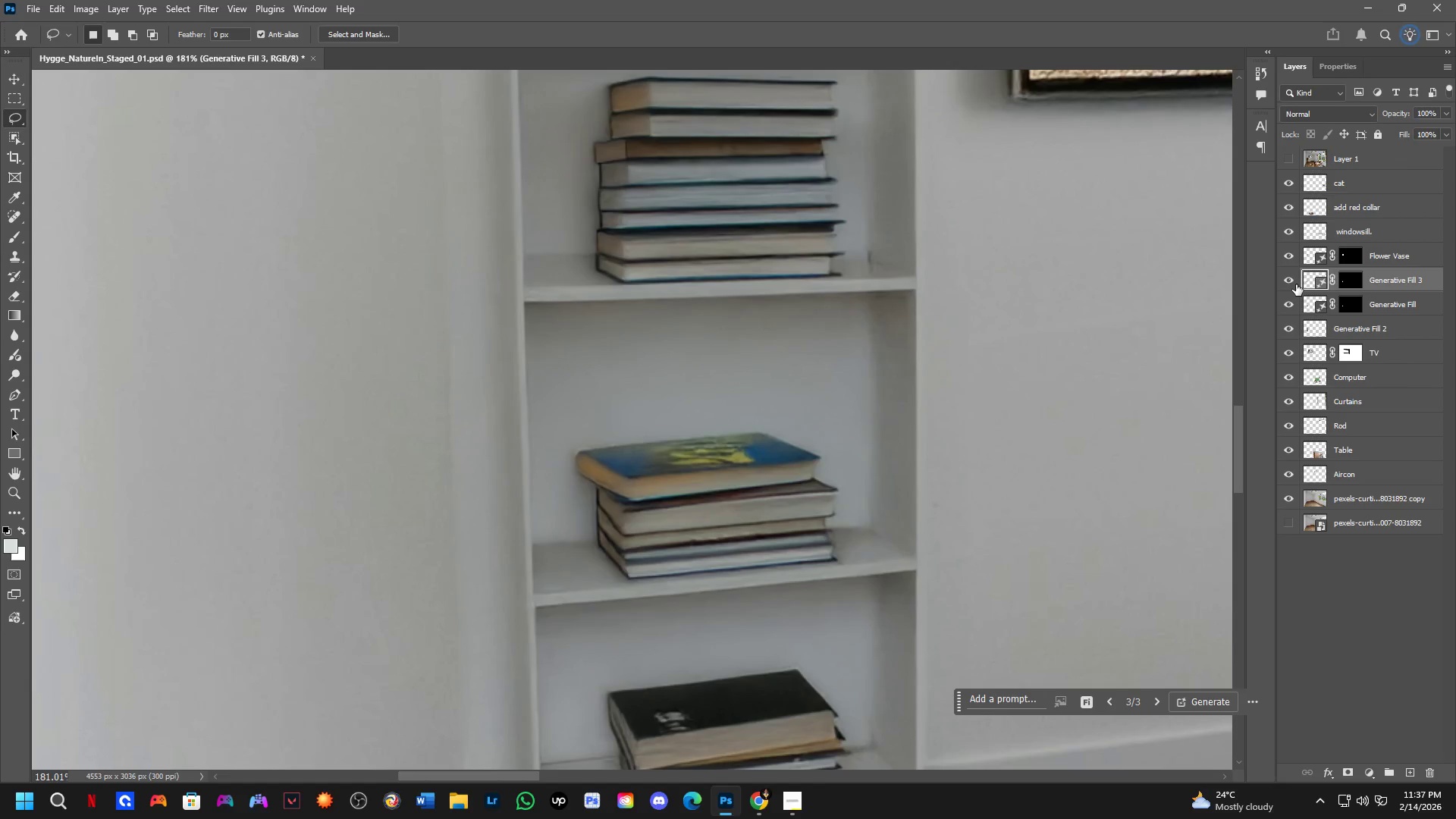 
hold_key(key=ControlLeft, duration=0.36)
 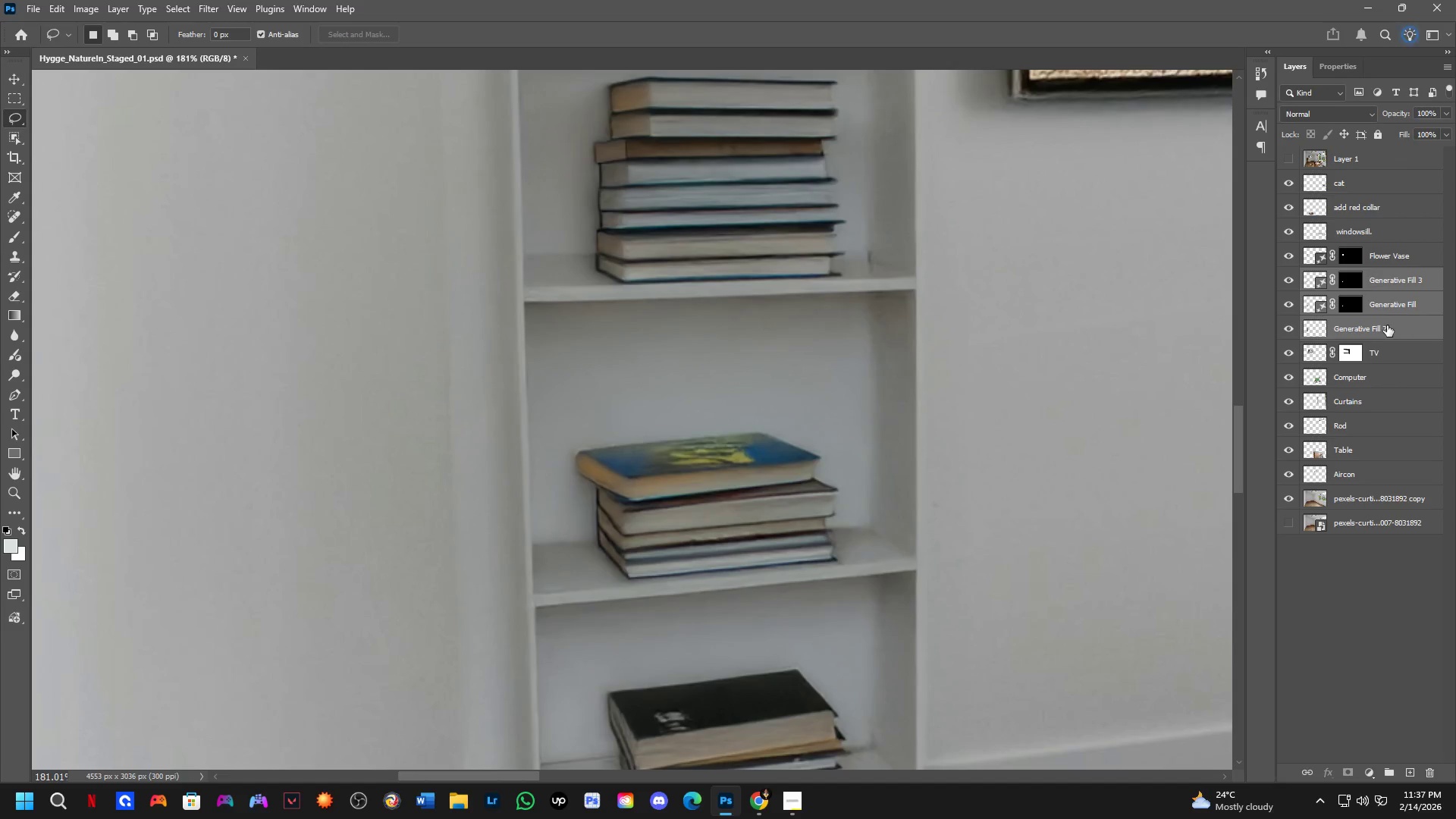 
hold_key(key=ShiftLeft, duration=0.31)
 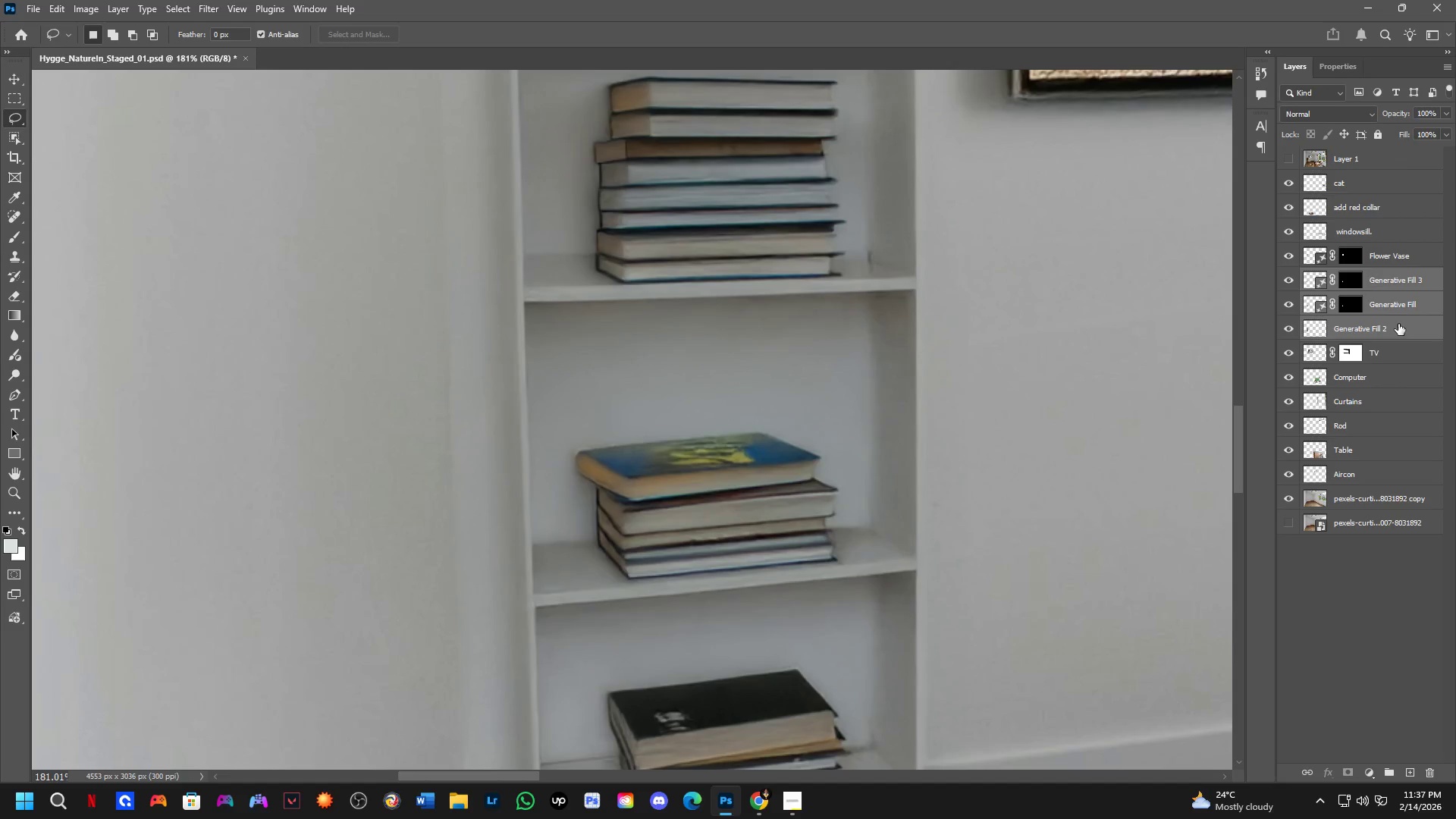 
key(Control+R)
 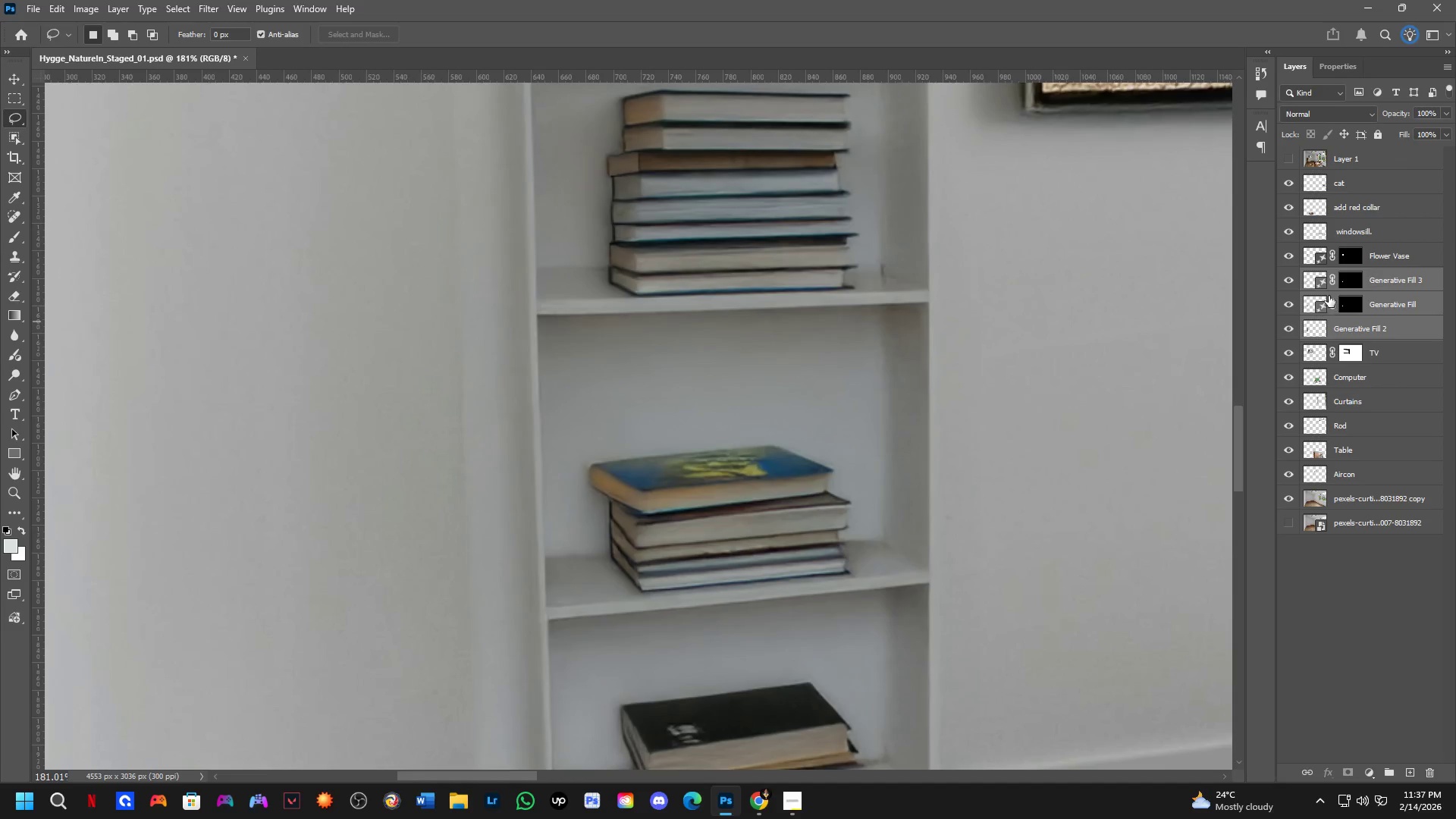 
key(Control+E)
 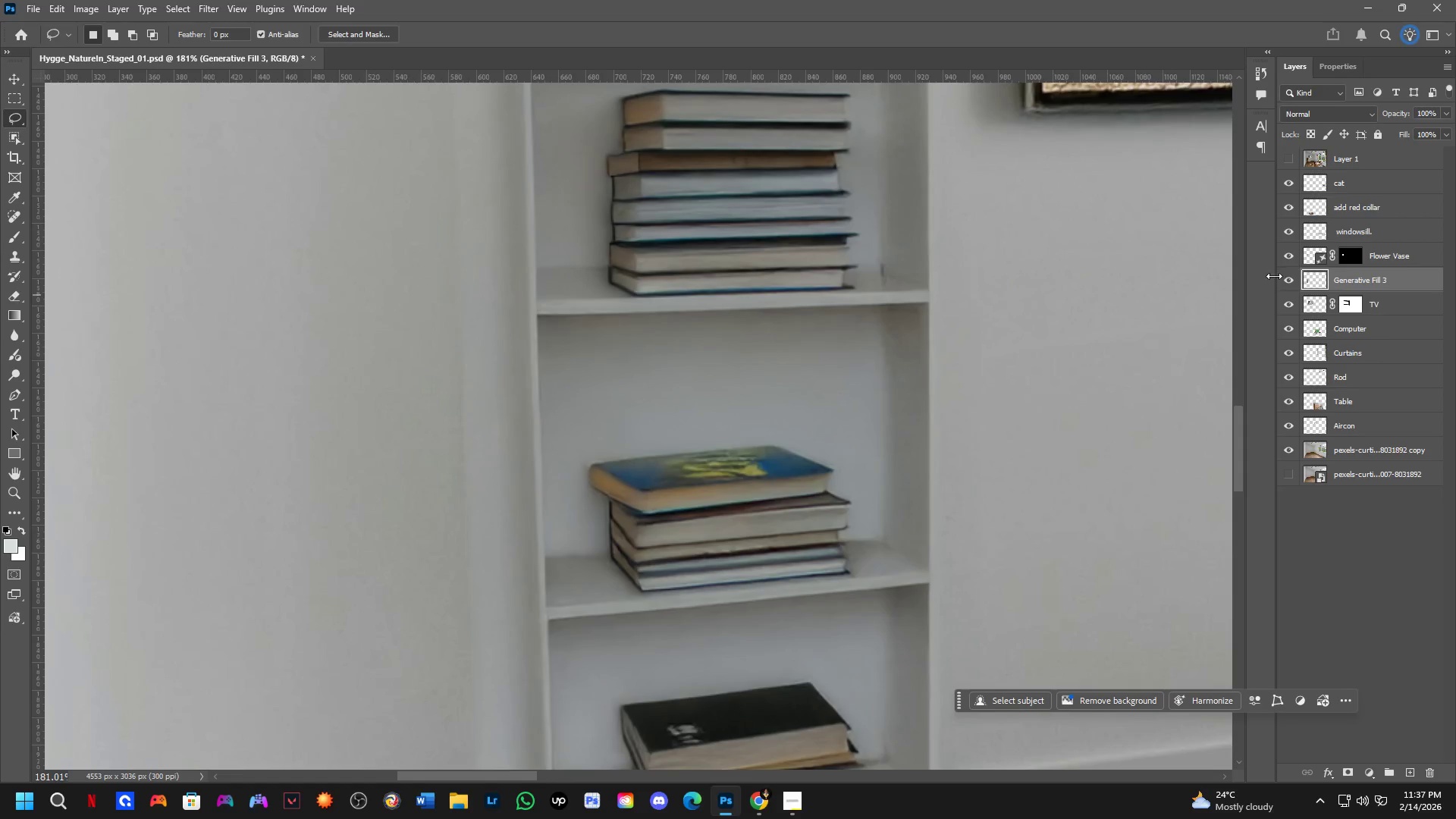 
double_click([1285, 277])
 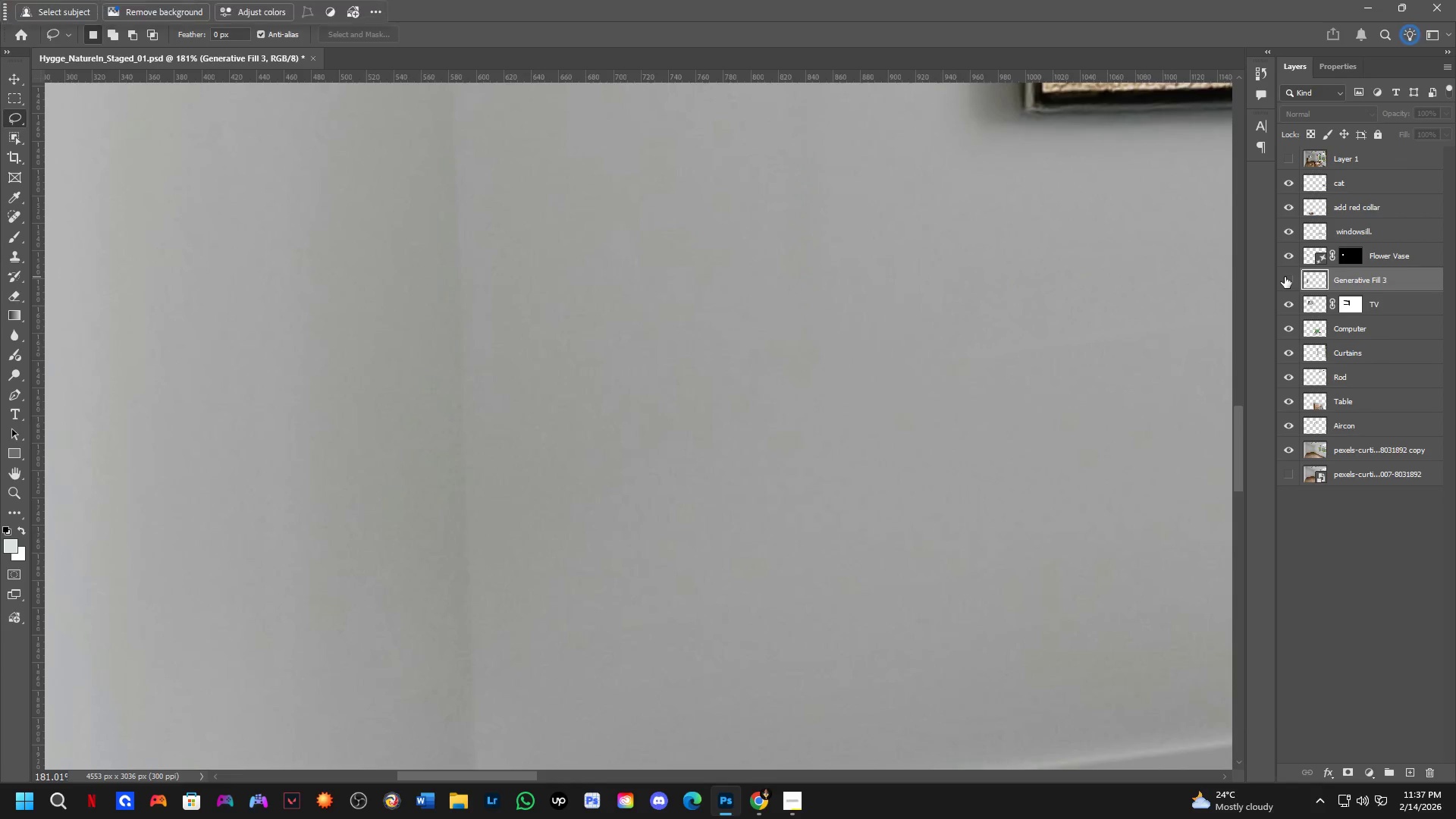 
triple_click([1285, 277])
 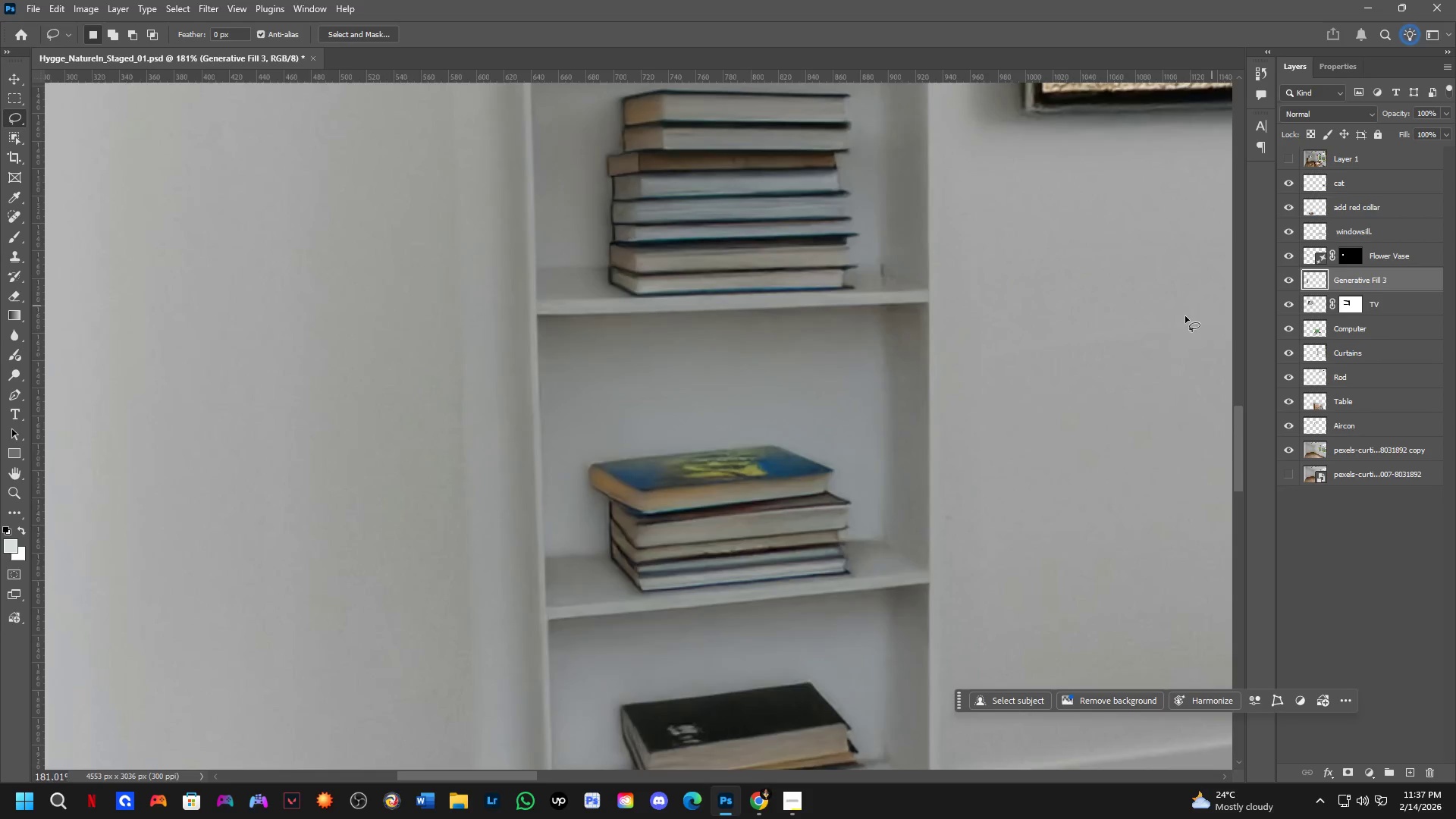 
hold_key(key=Space, duration=0.56)
 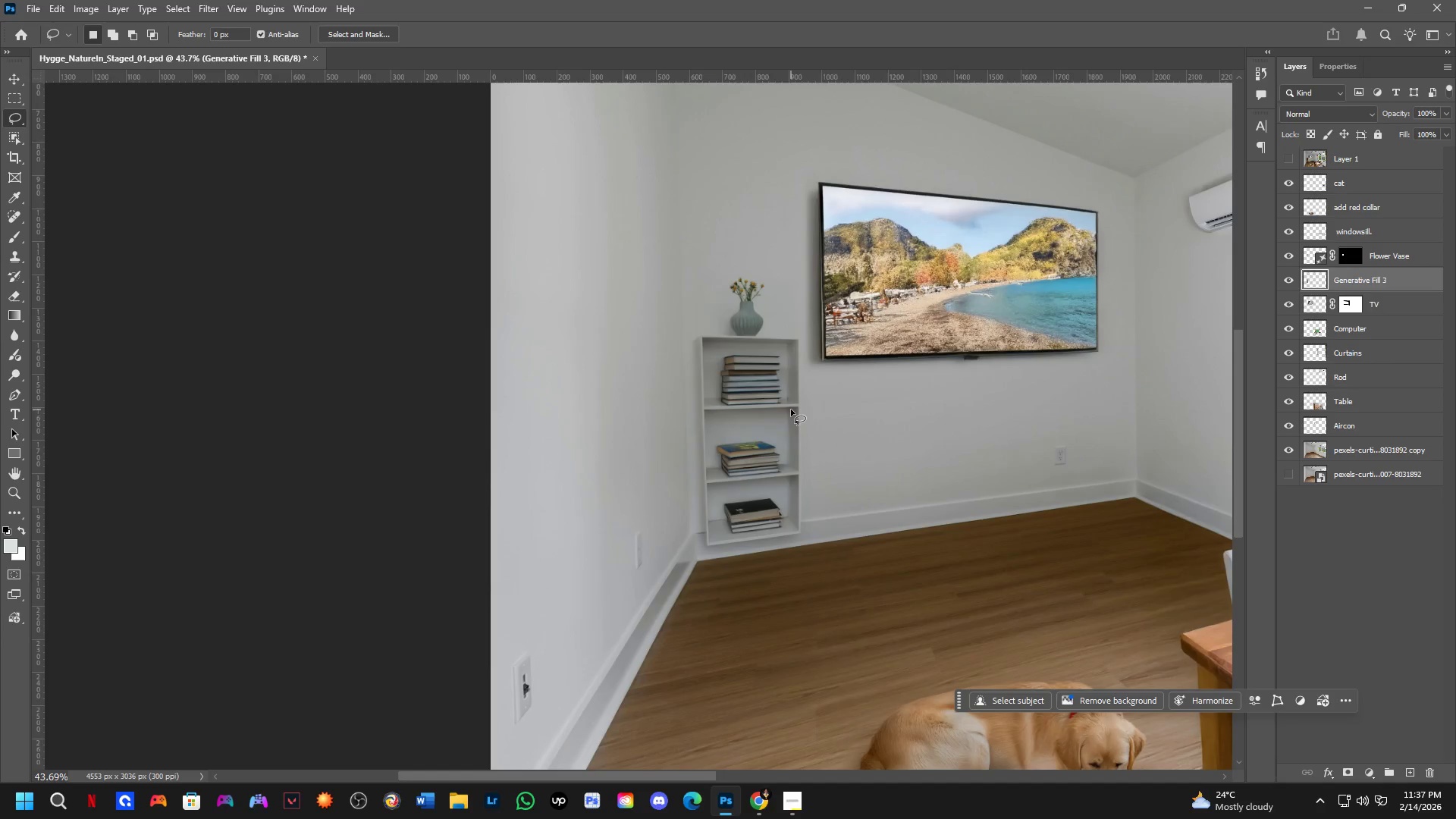 
left_click_drag(start_coordinate=[821, 364], to_coordinate=[791, 404])
 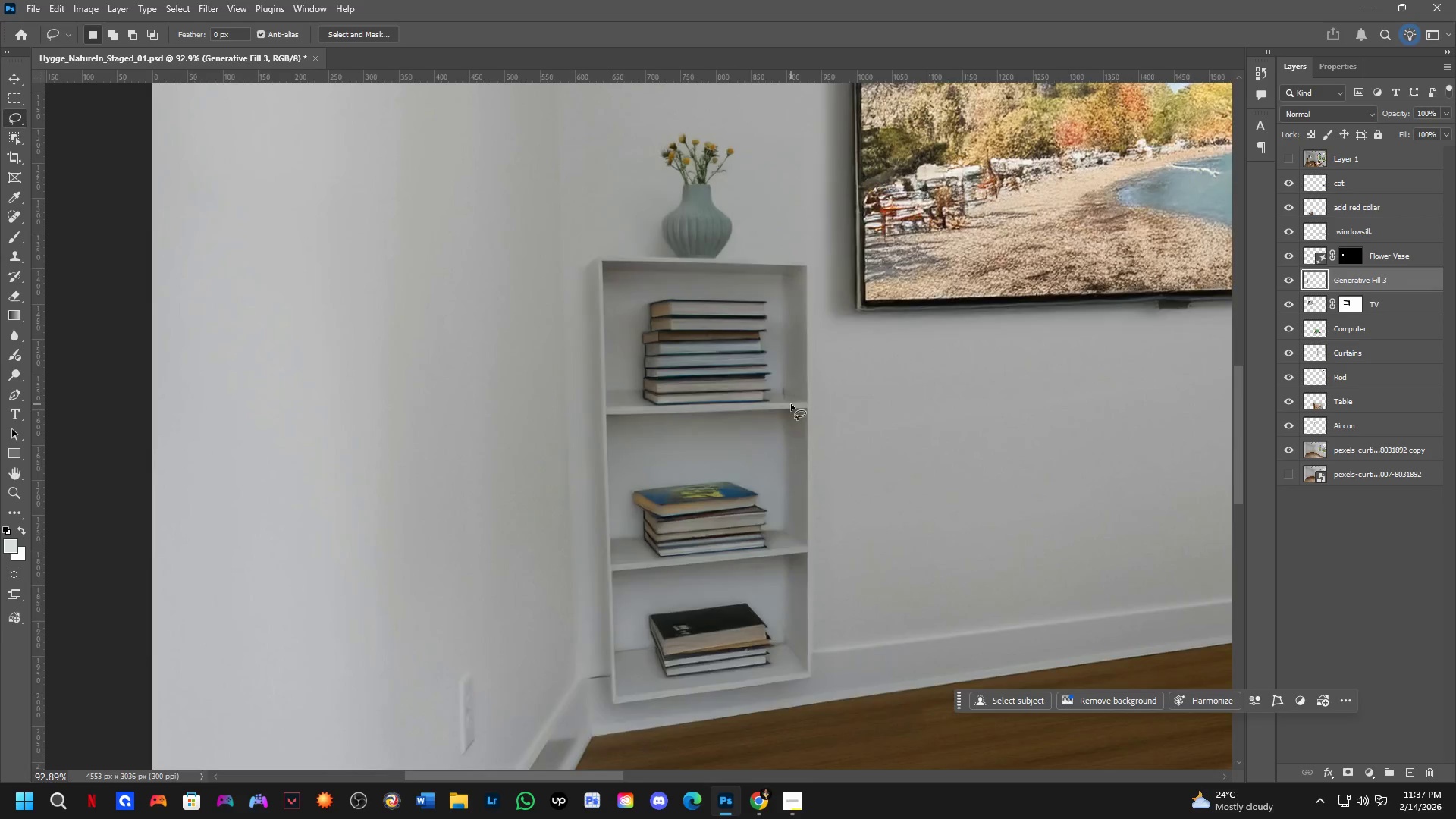 
scroll: coordinate [791, 408], scroll_direction: down, amount: 15.0
 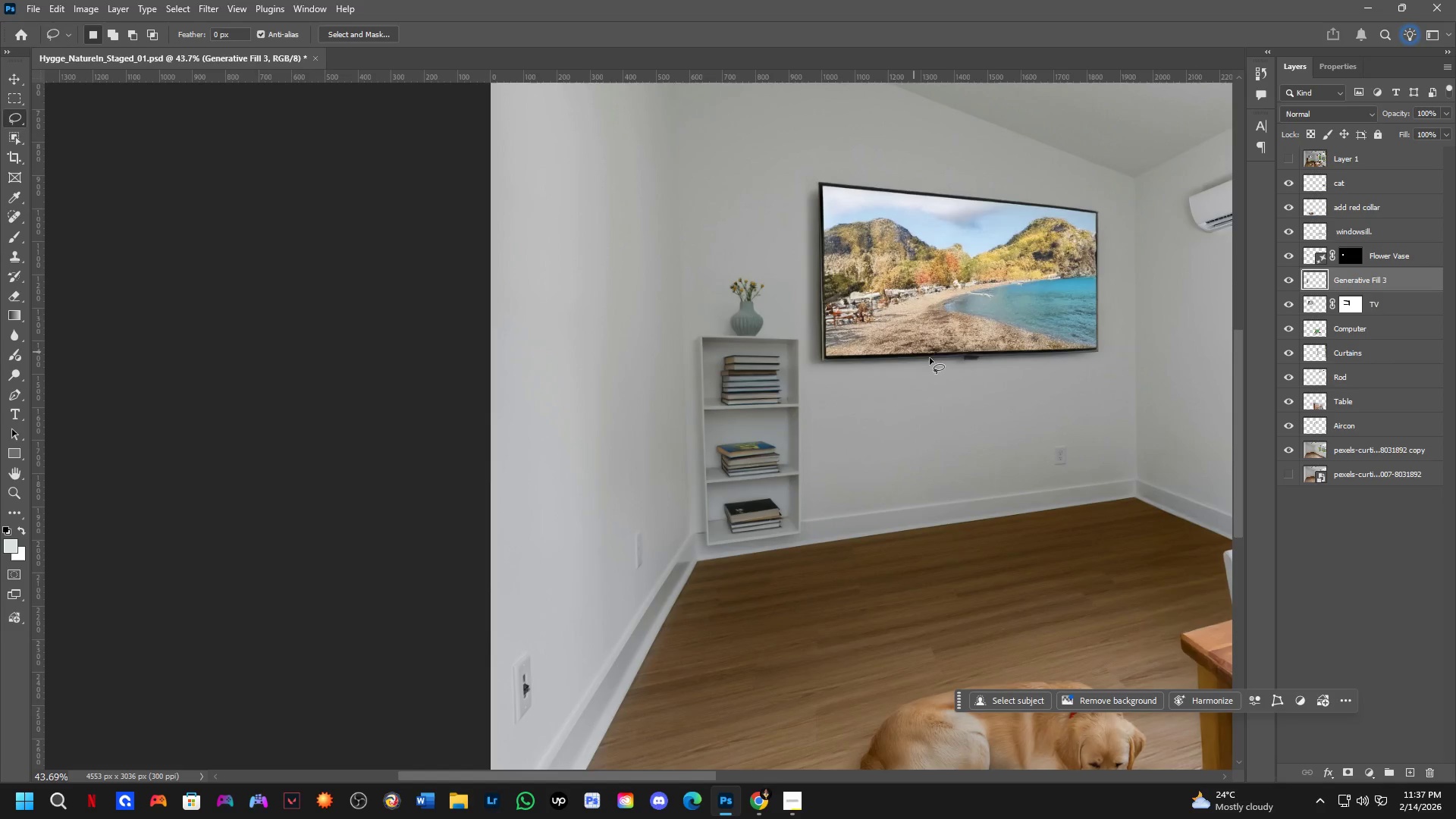 
hold_key(key=Space, duration=0.61)
 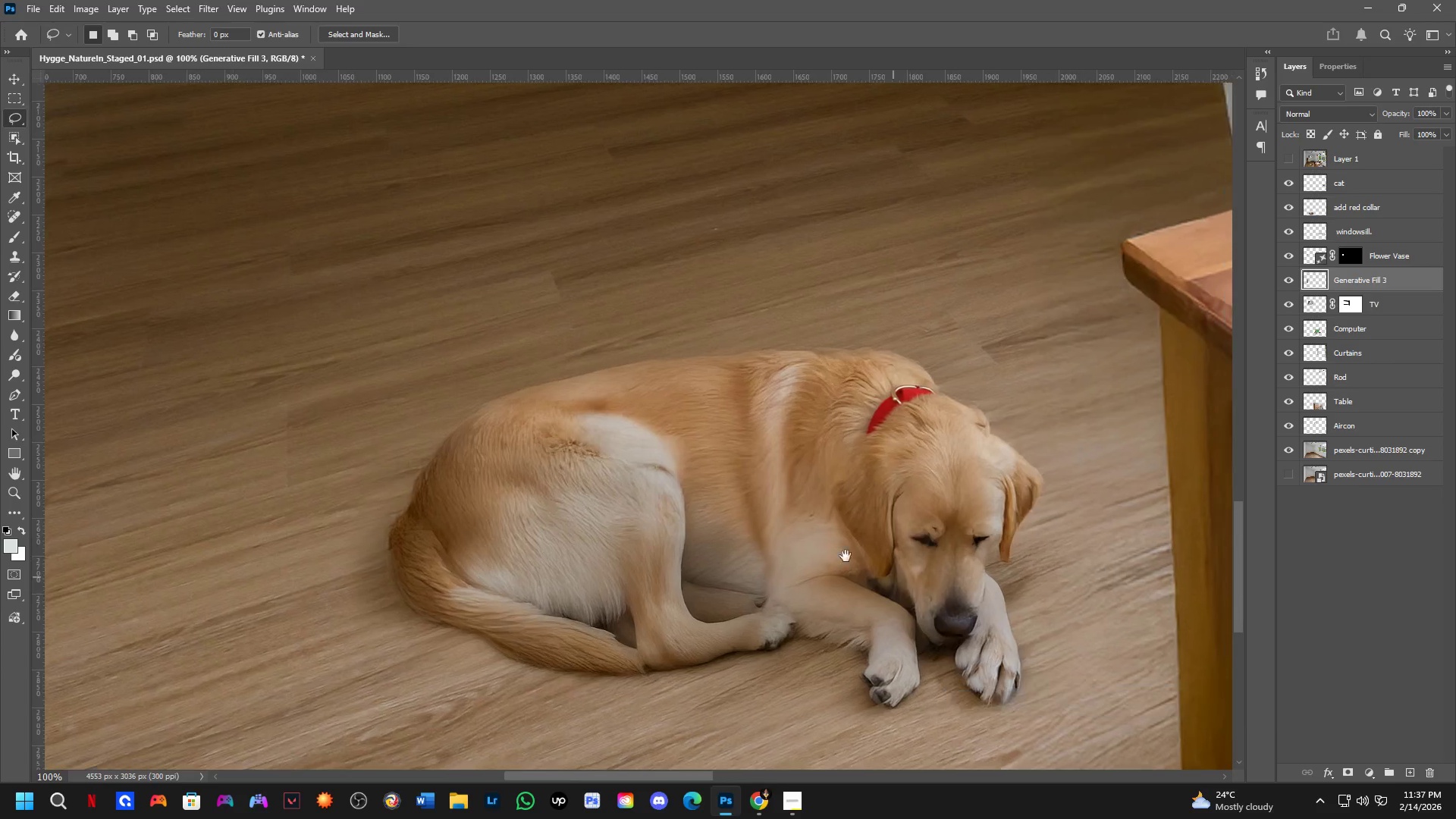 
left_click_drag(start_coordinate=[979, 445], to_coordinate=[809, 269])
 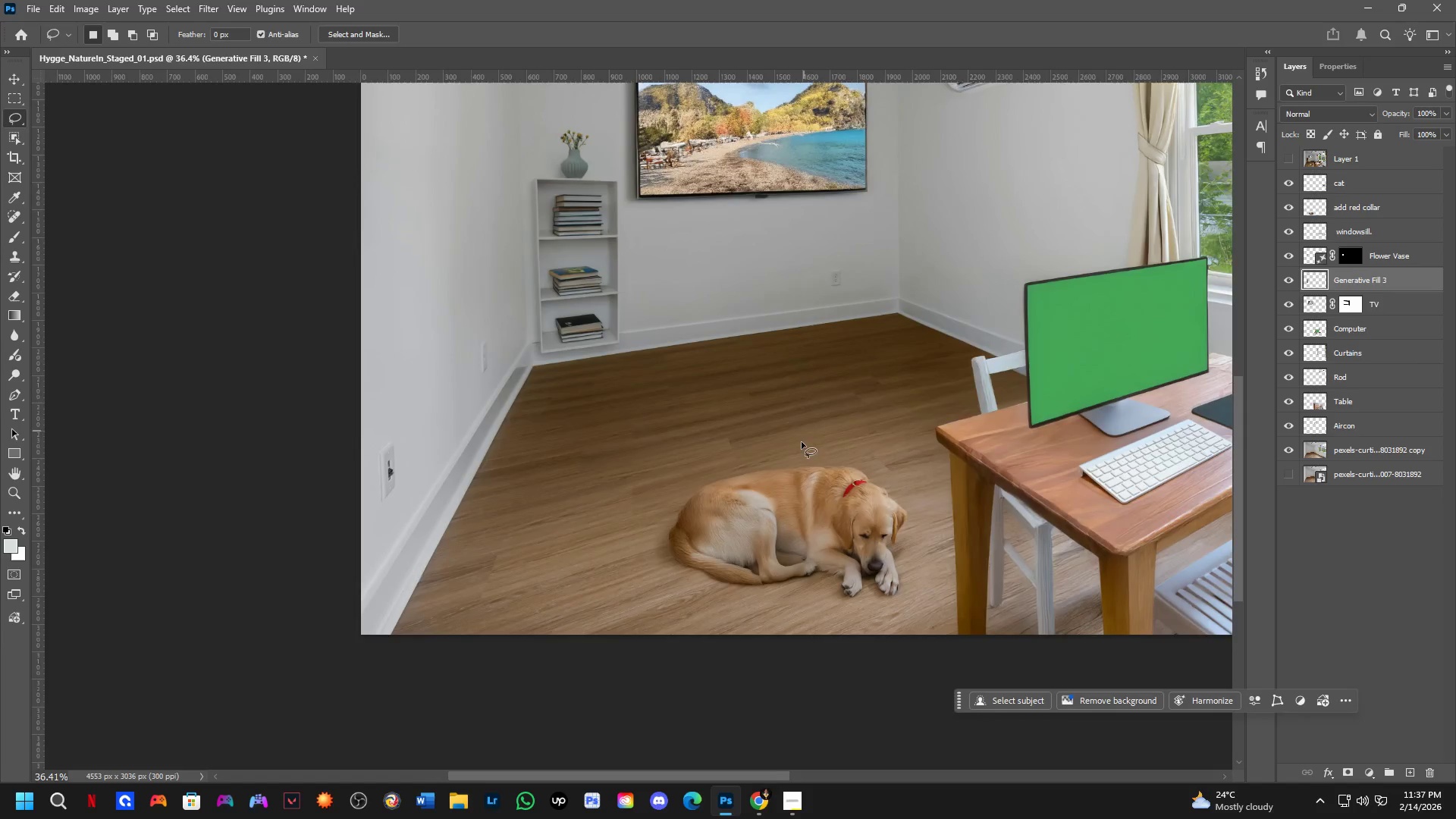 
scroll: coordinate [927, 390], scroll_direction: down, amount: 2.0
 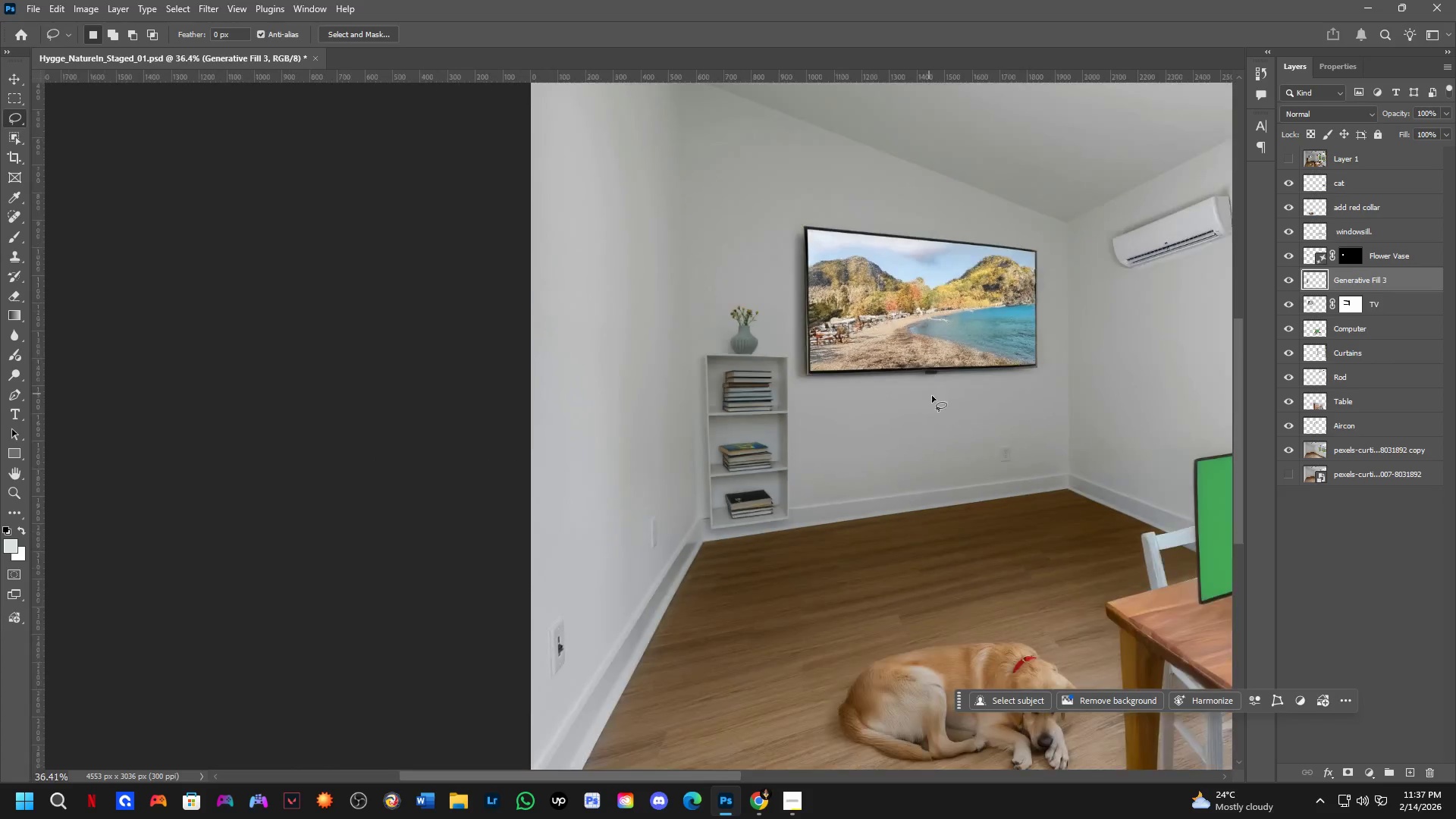 
key(Shift+ShiftLeft)
 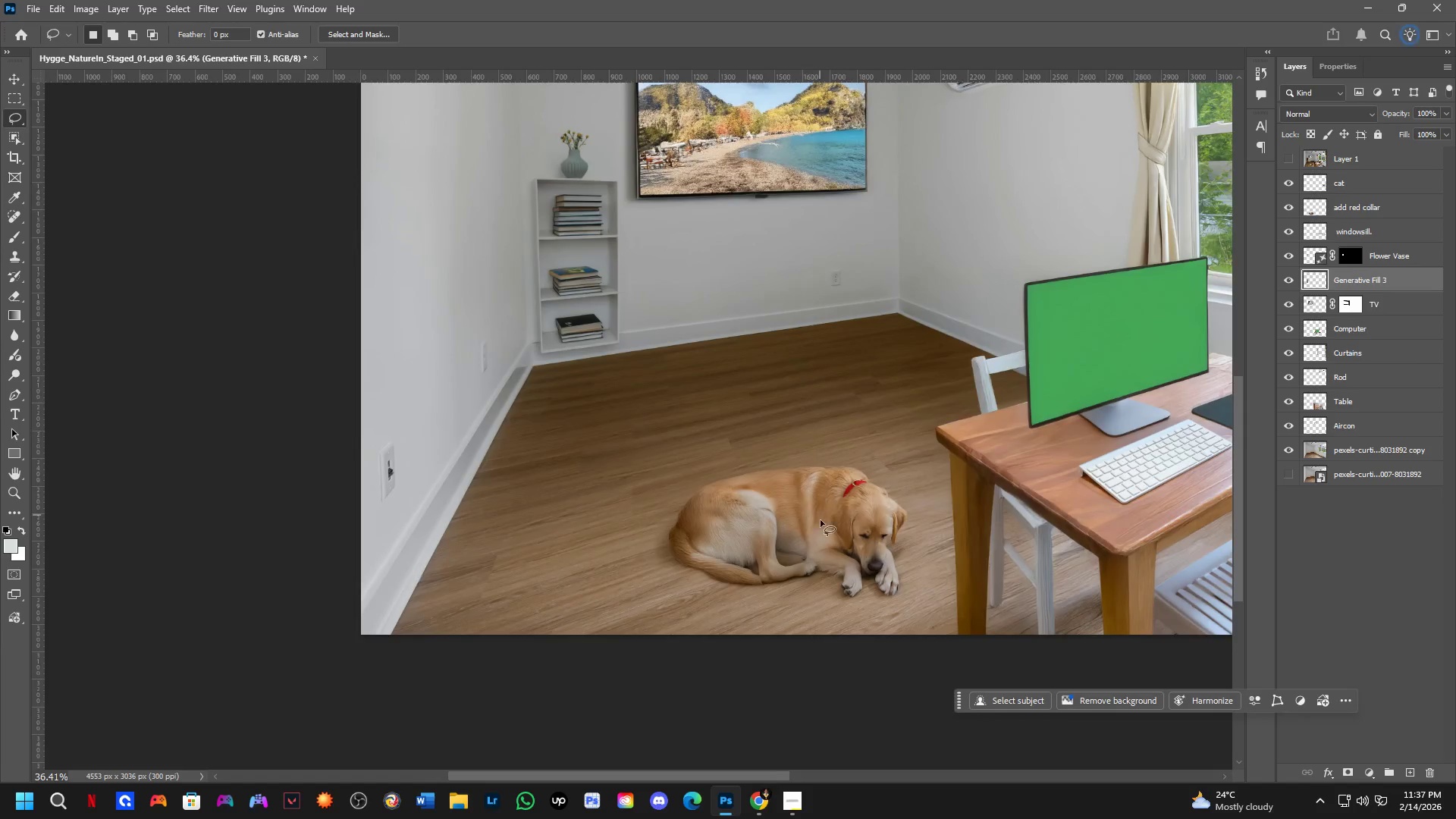 
hold_key(key=Space, duration=0.59)
 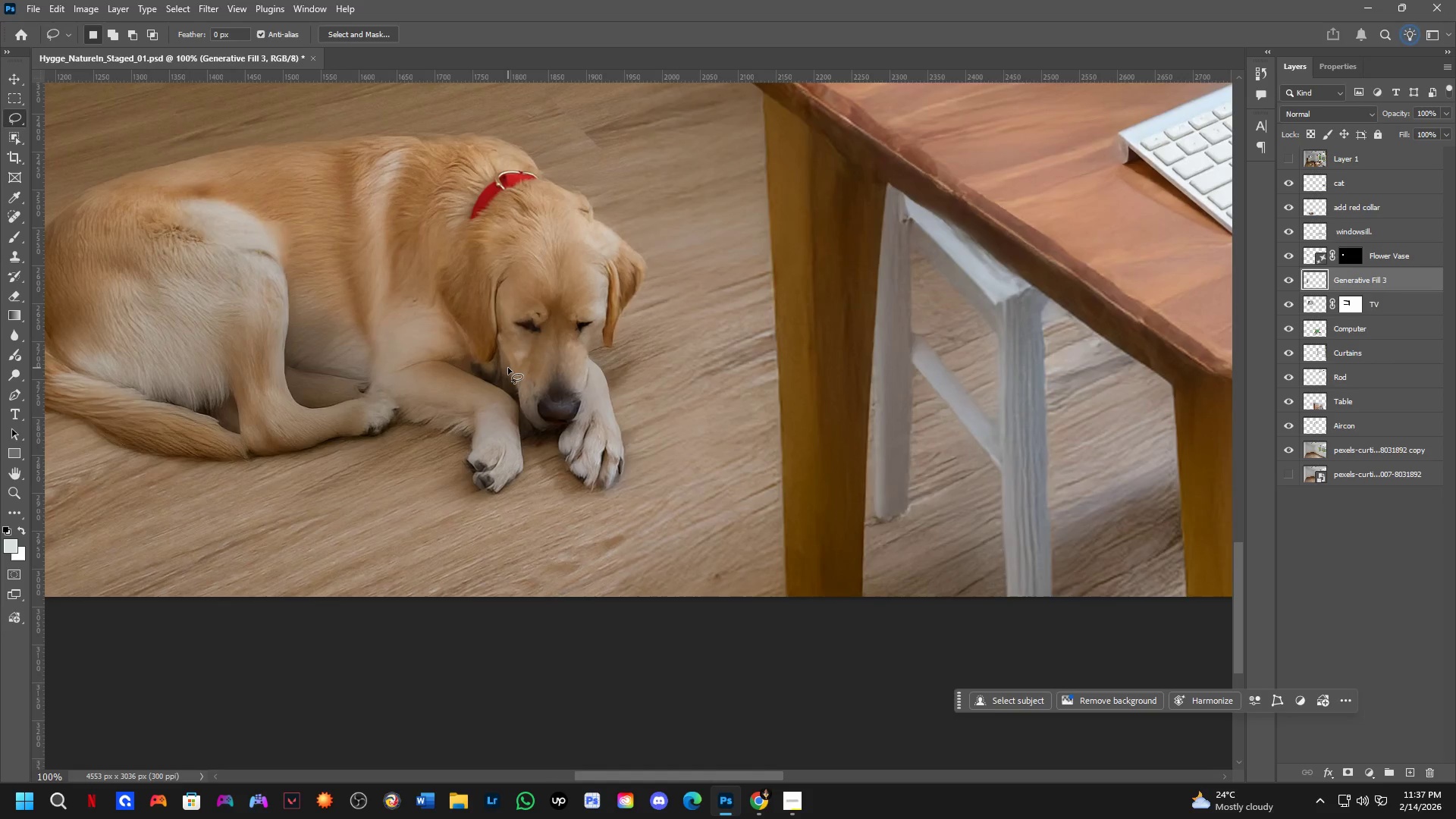 
left_click_drag(start_coordinate=[914, 584], to_coordinate=[509, 366])
 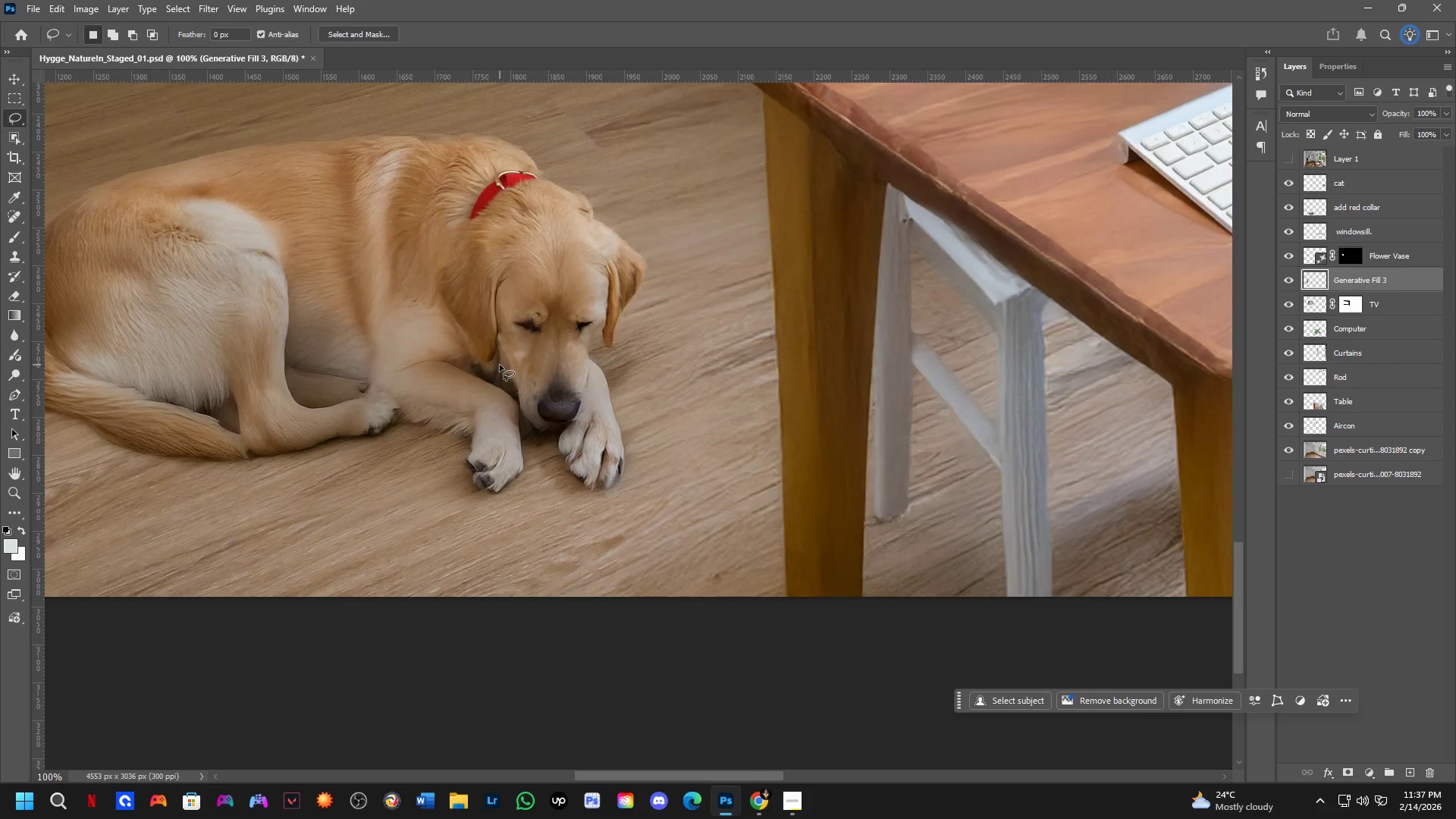 
scroll: coordinate [831, 550], scroll_direction: up, amount: 3.0
 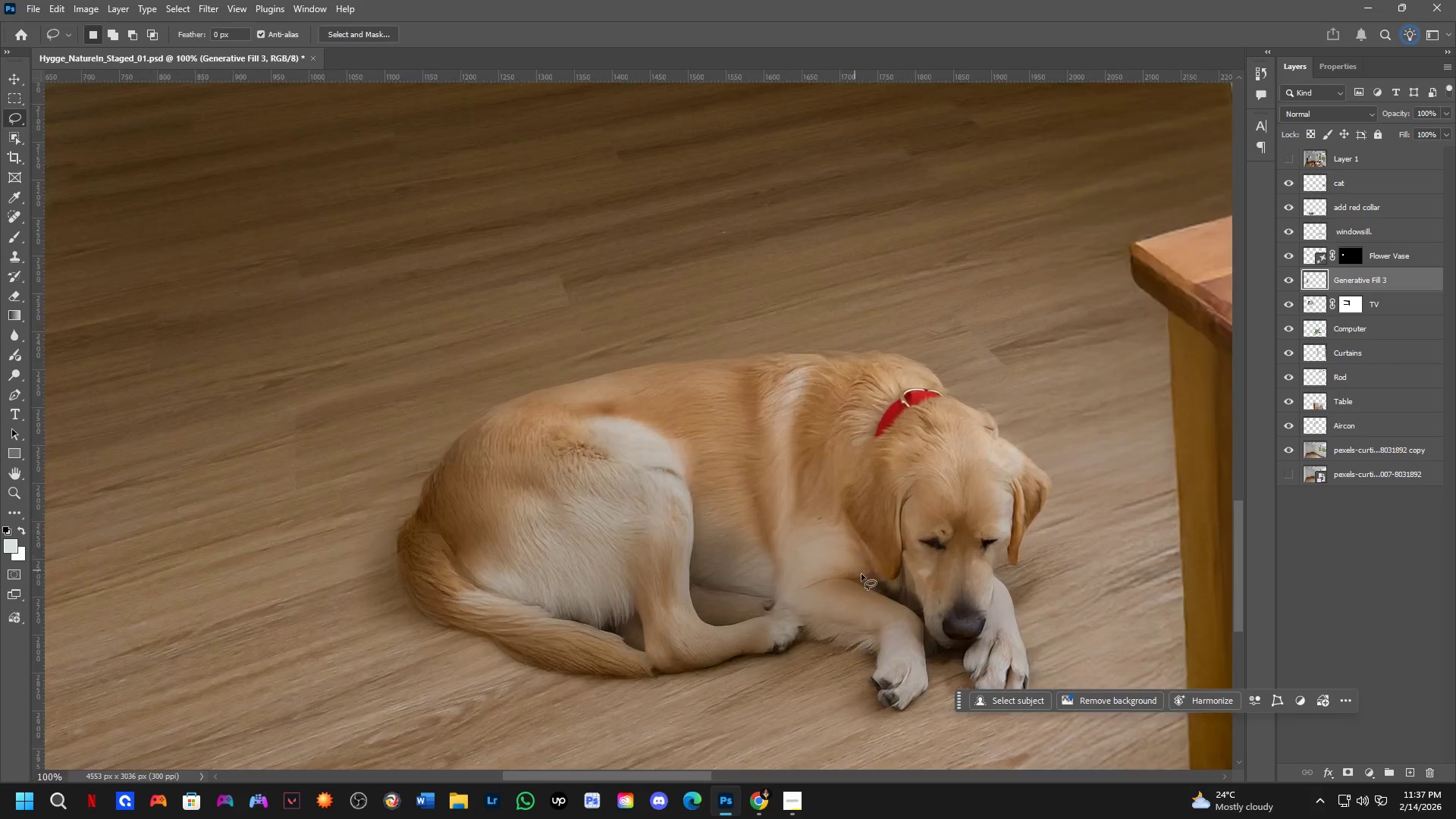 
hold_key(key=Space, duration=0.59)
 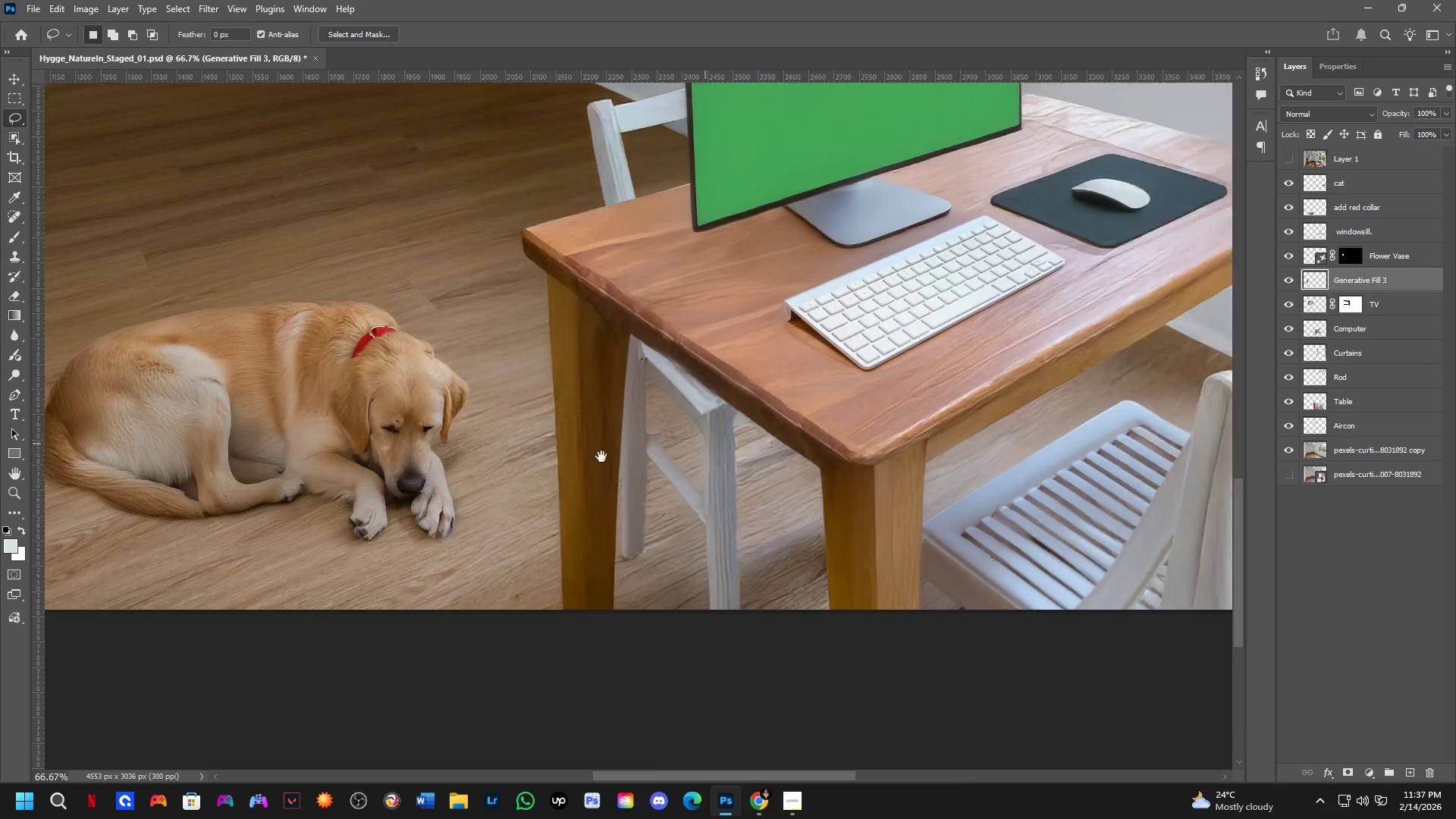 
left_click_drag(start_coordinate=[703, 362], to_coordinate=[627, 440])
 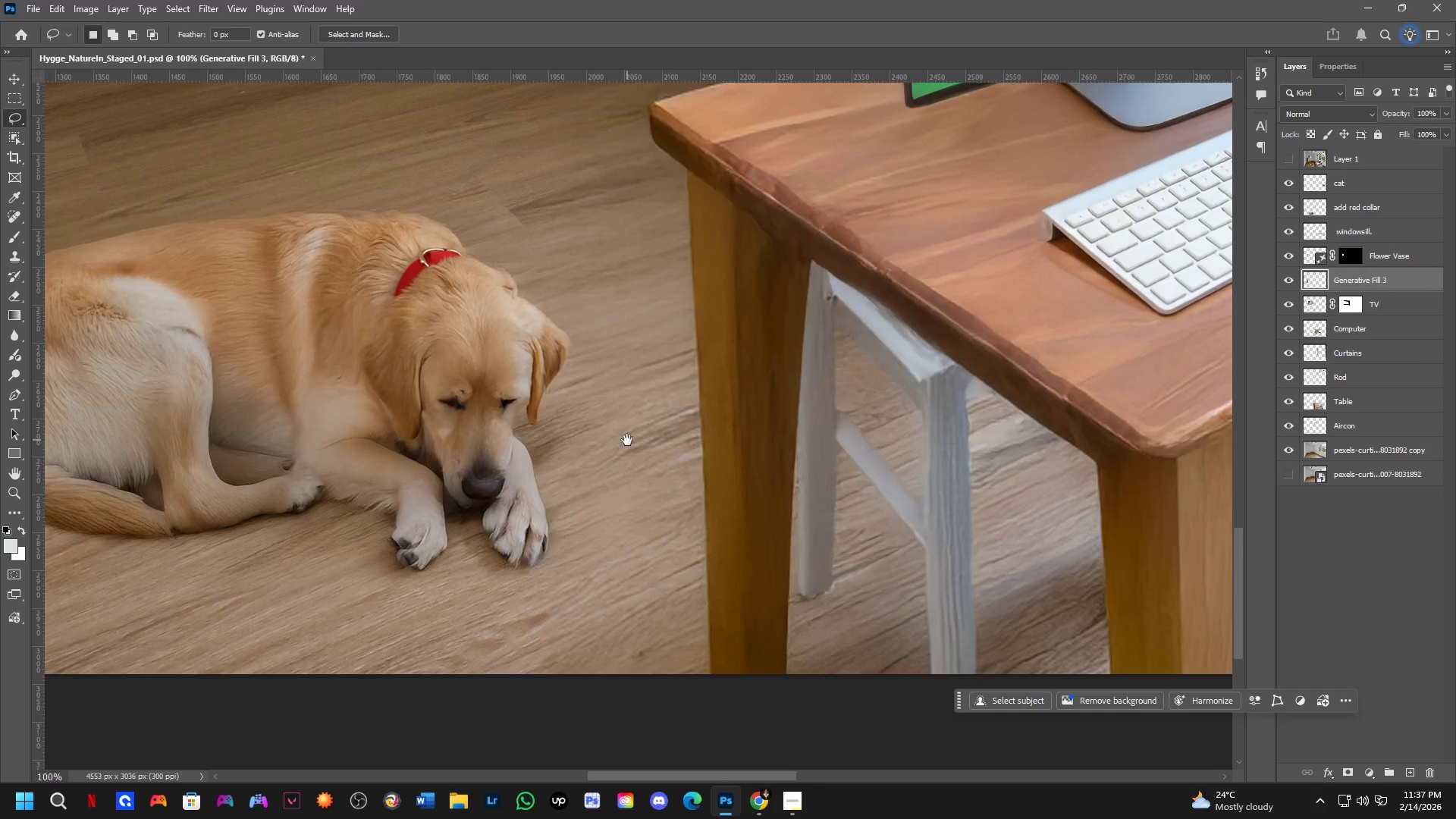 
key(Shift+ShiftLeft)
 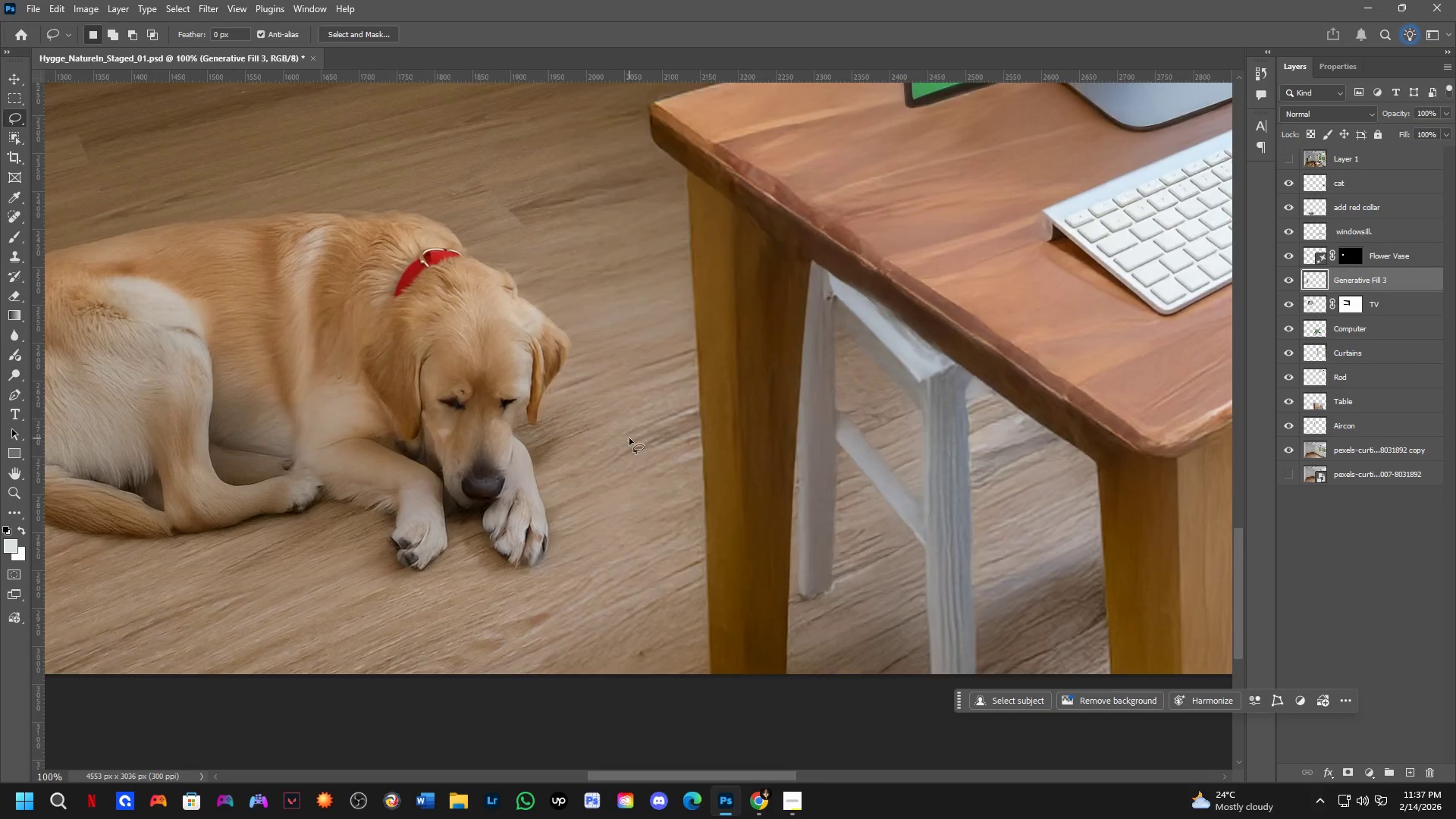 
hold_key(key=Space, duration=0.61)
 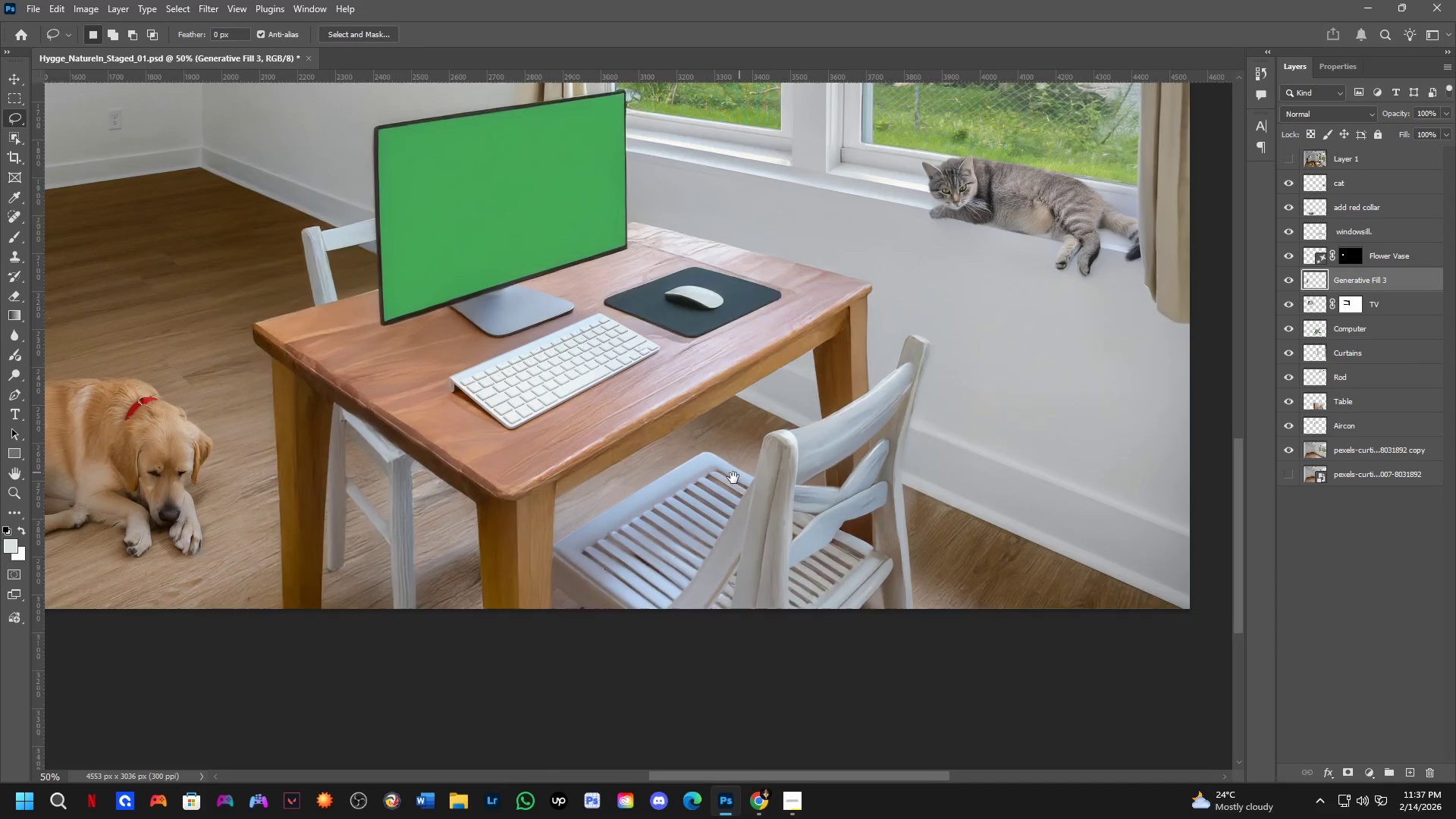 
left_click_drag(start_coordinate=[924, 418], to_coordinate=[471, 463])
 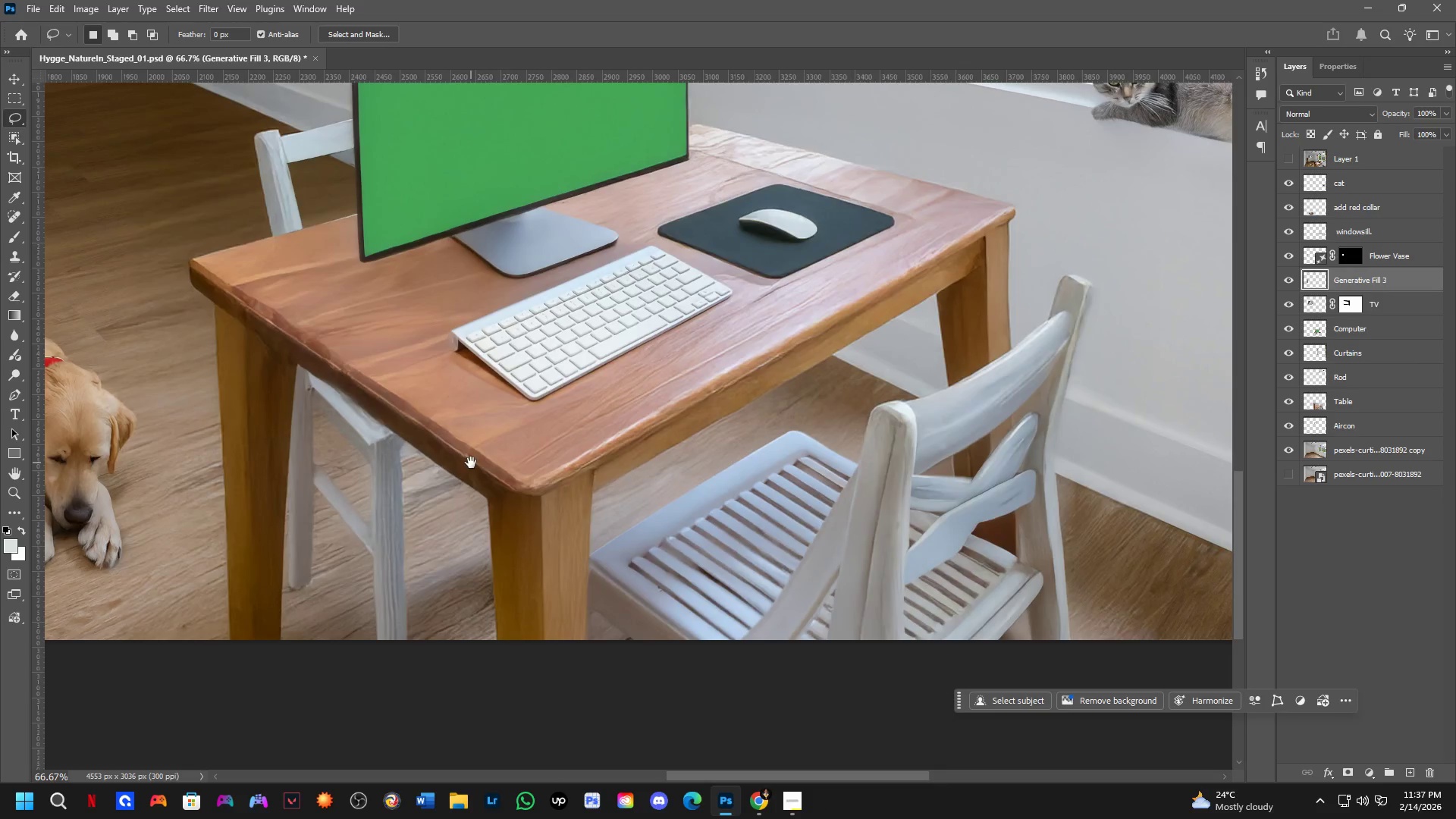 
scroll: coordinate [629, 438], scroll_direction: down, amount: 1.0
 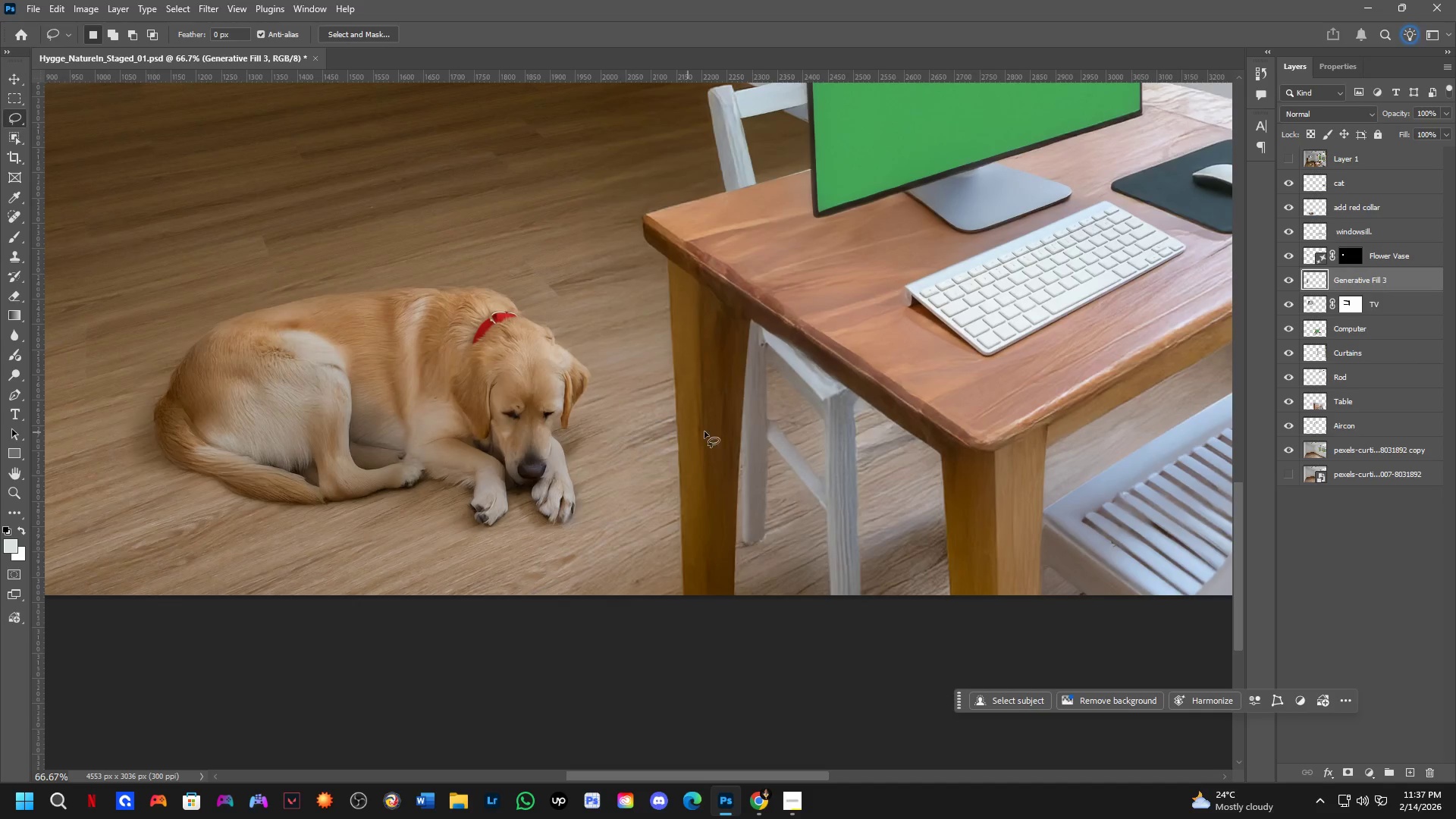 
key(Shift+ShiftLeft)
 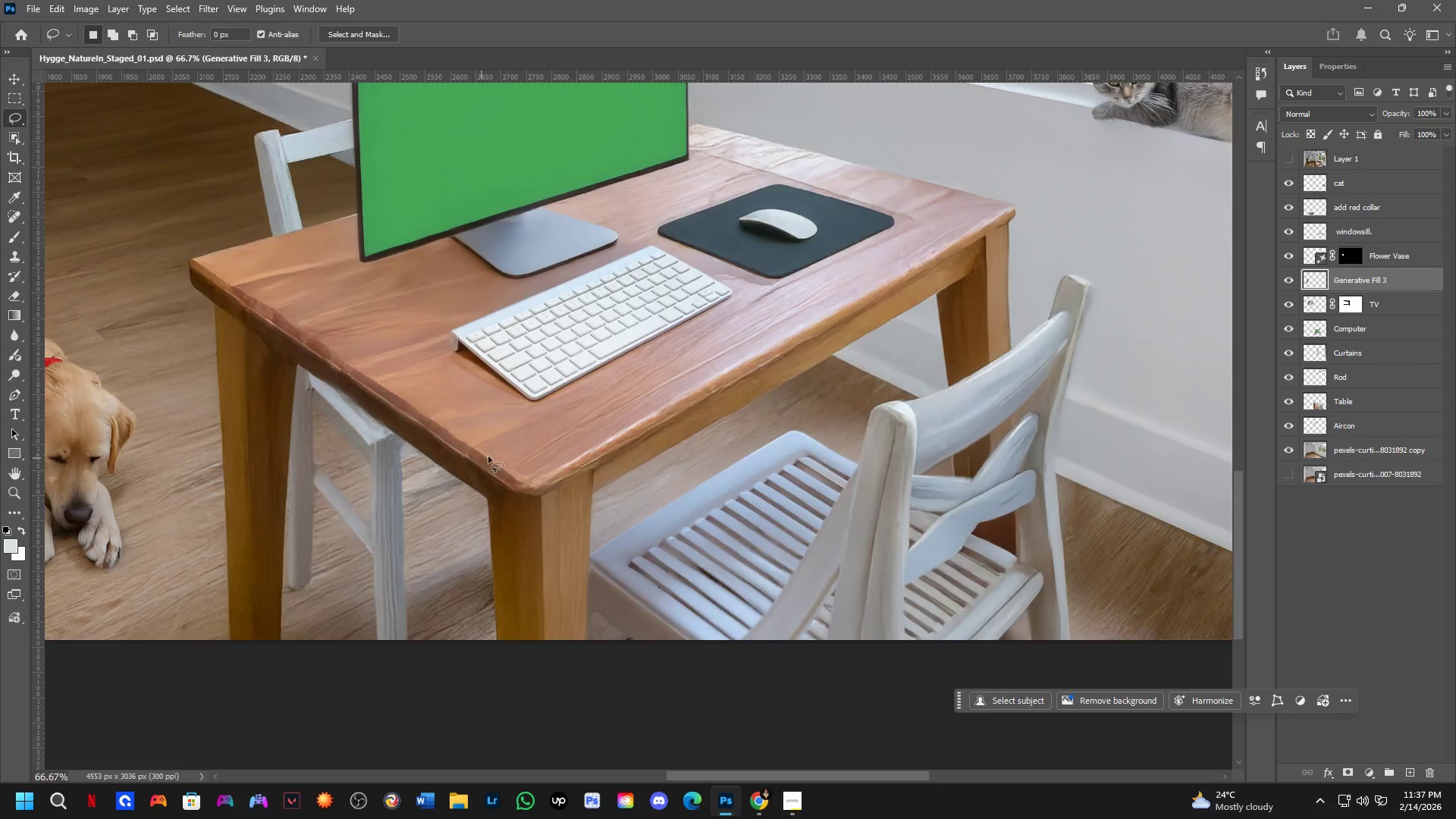 
hold_key(key=Space, duration=0.56)
 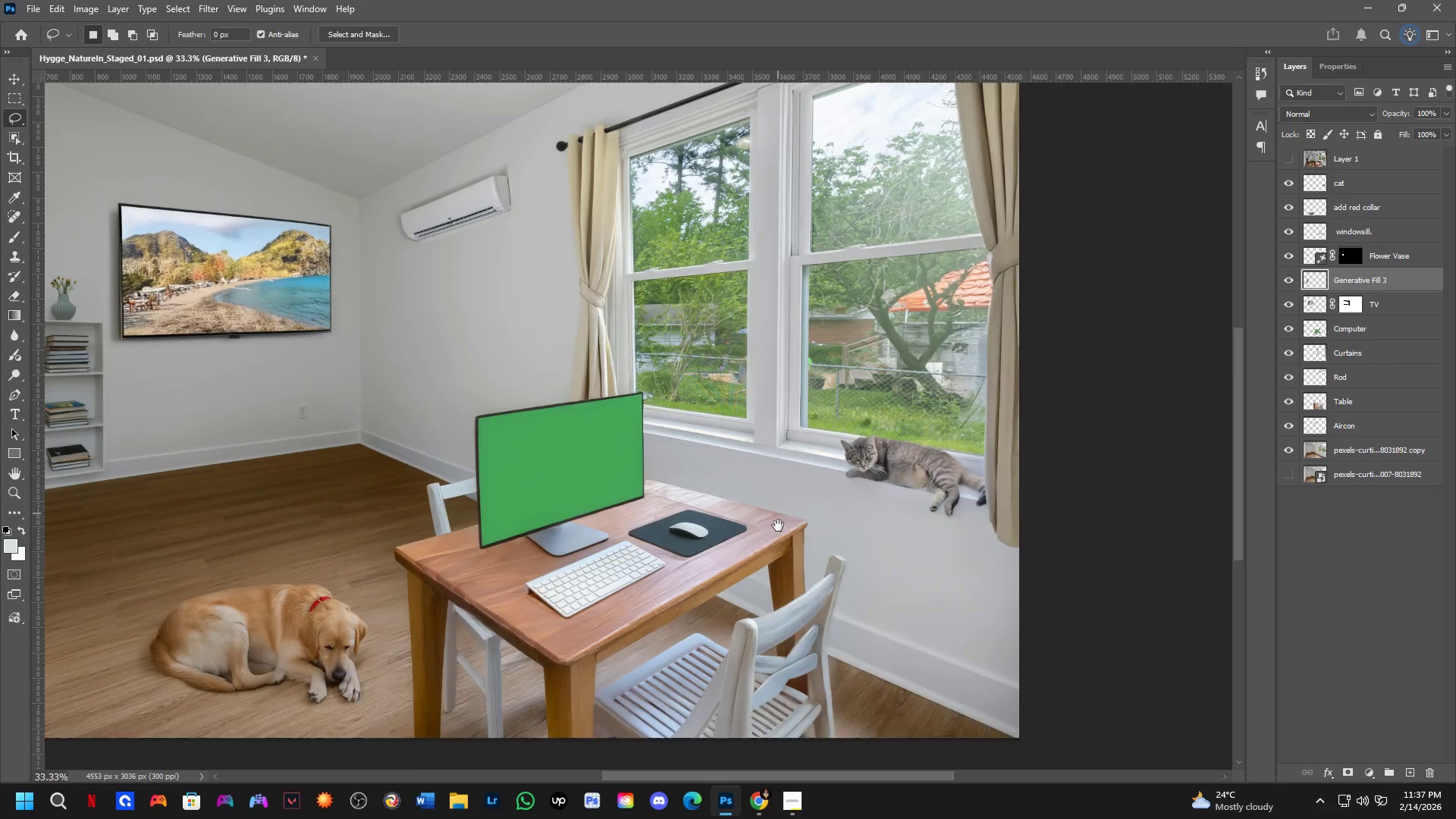 
left_click_drag(start_coordinate=[755, 456], to_coordinate=[714, 494])
 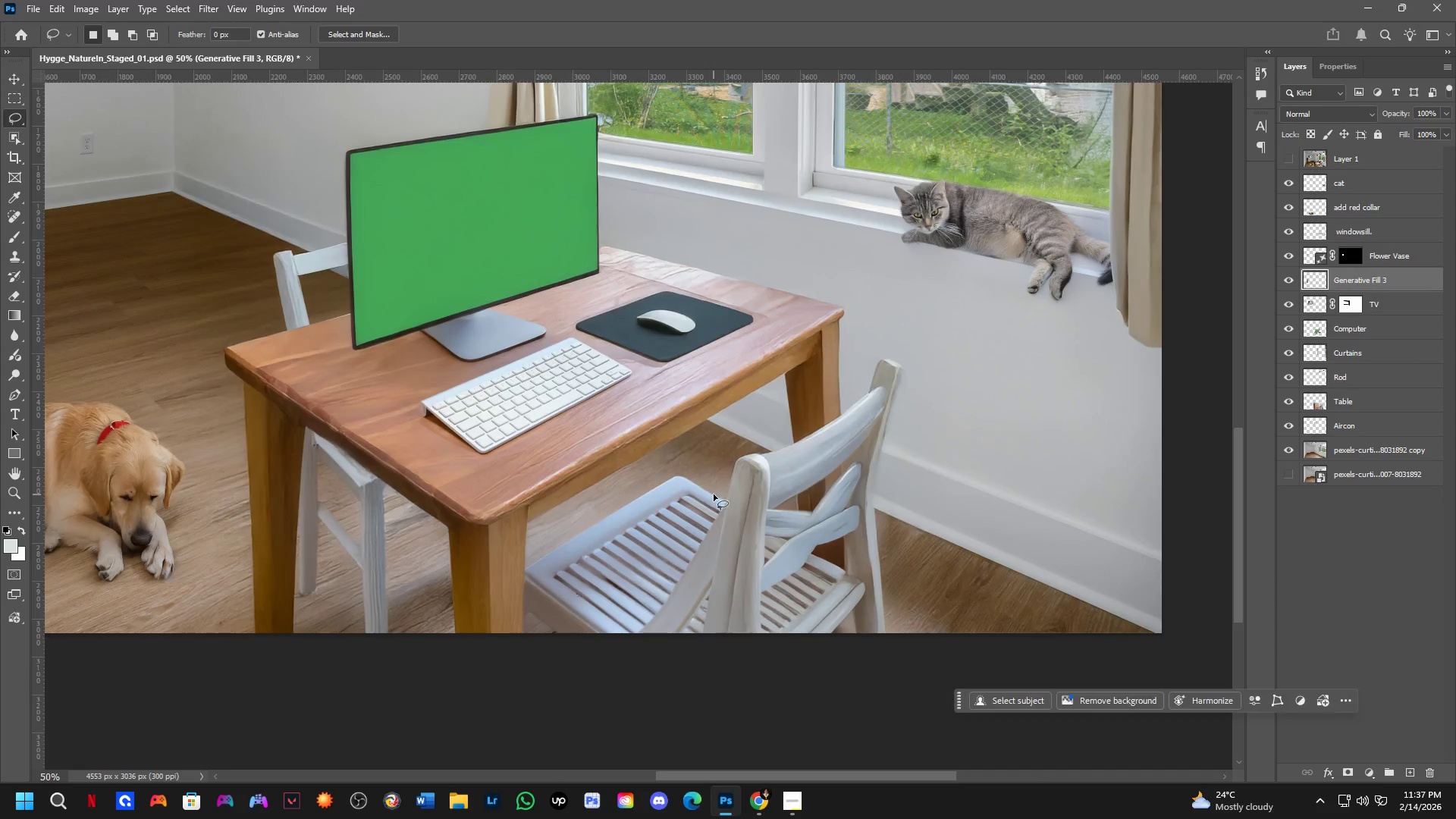 
scroll: coordinate [493, 457], scroll_direction: down, amount: 1.0
 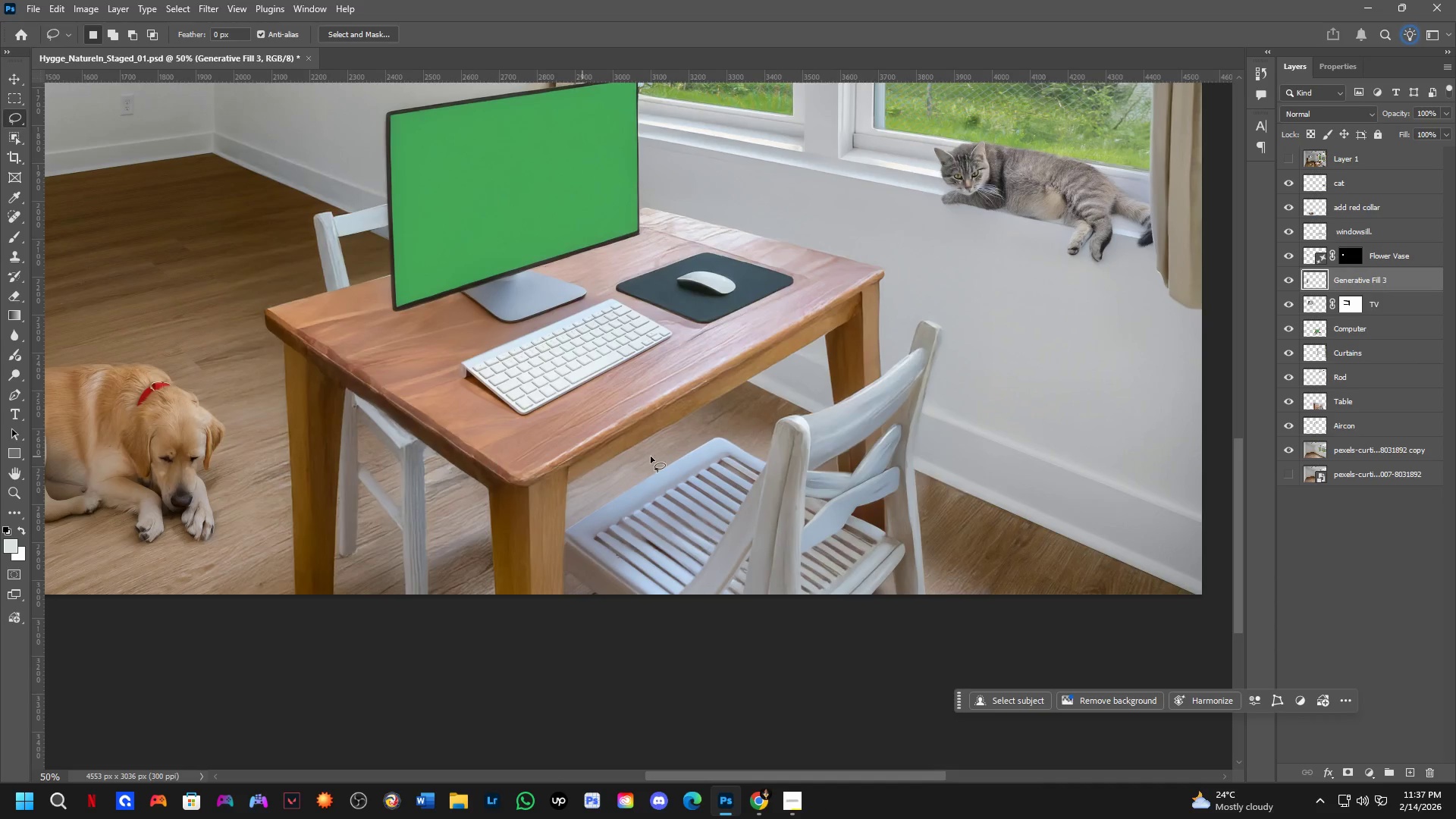 
key(Shift+ShiftLeft)
 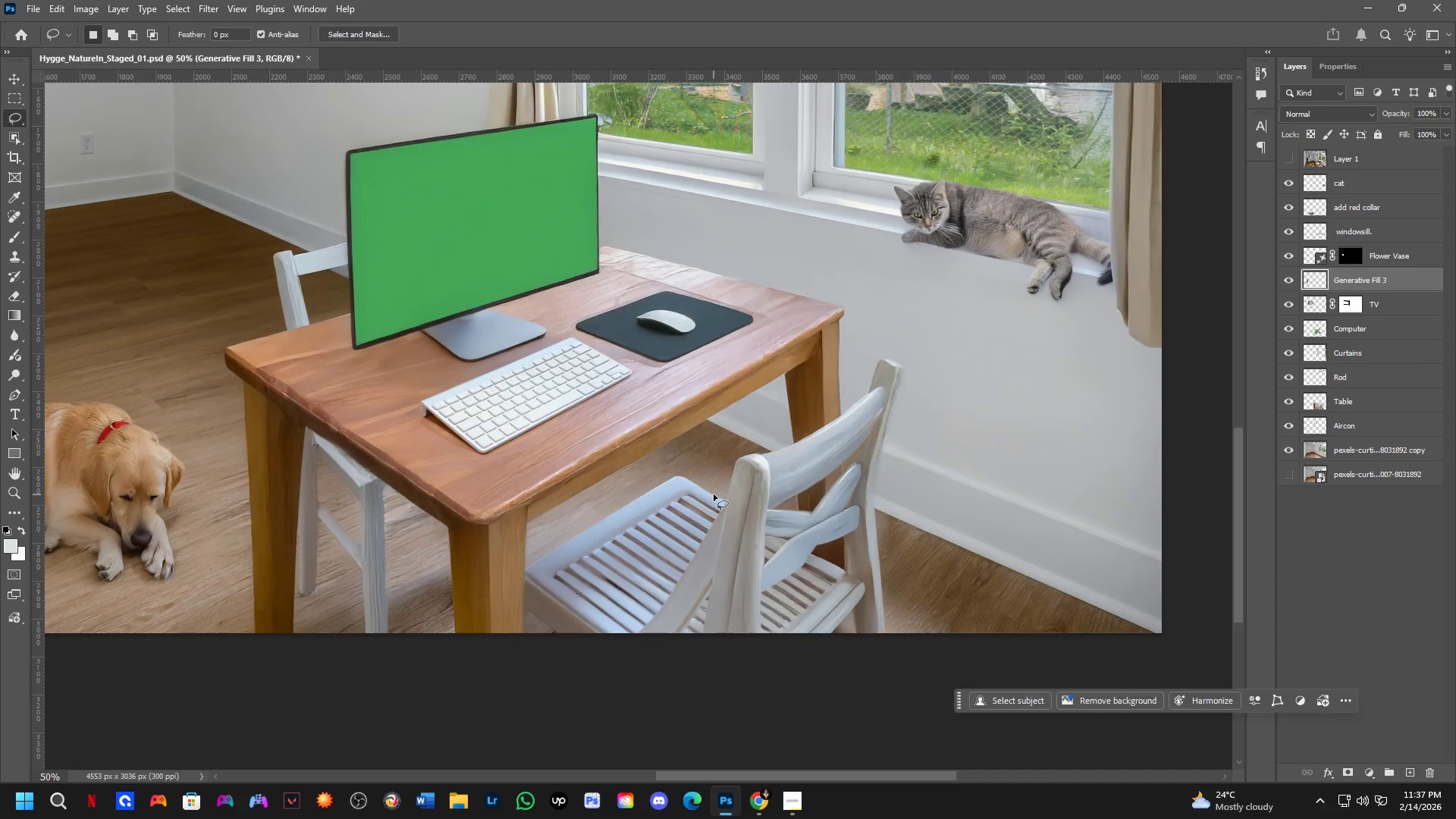 
hold_key(key=Space, duration=0.59)
 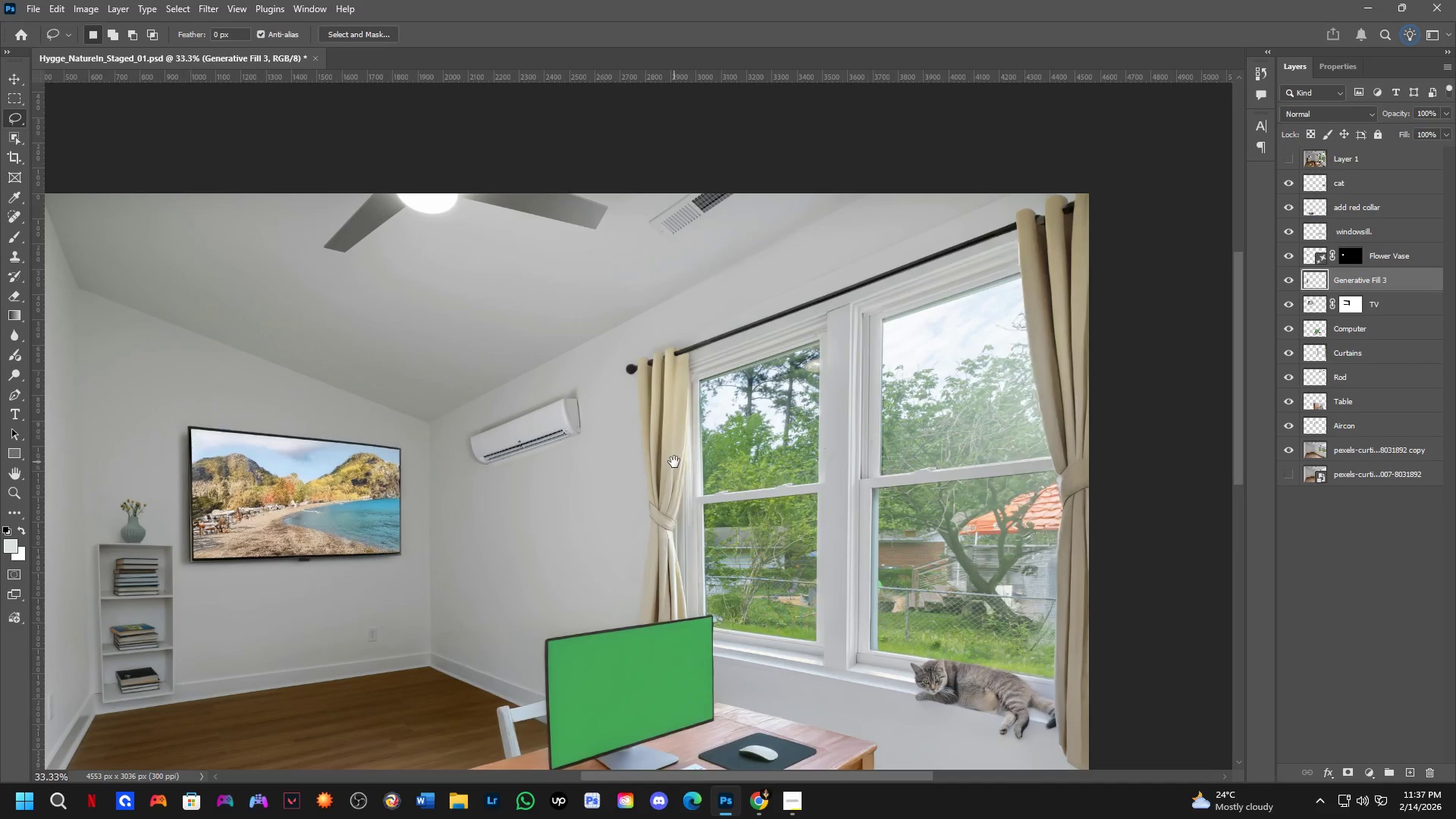 
left_click_drag(start_coordinate=[771, 344], to_coordinate=[778, 546])
 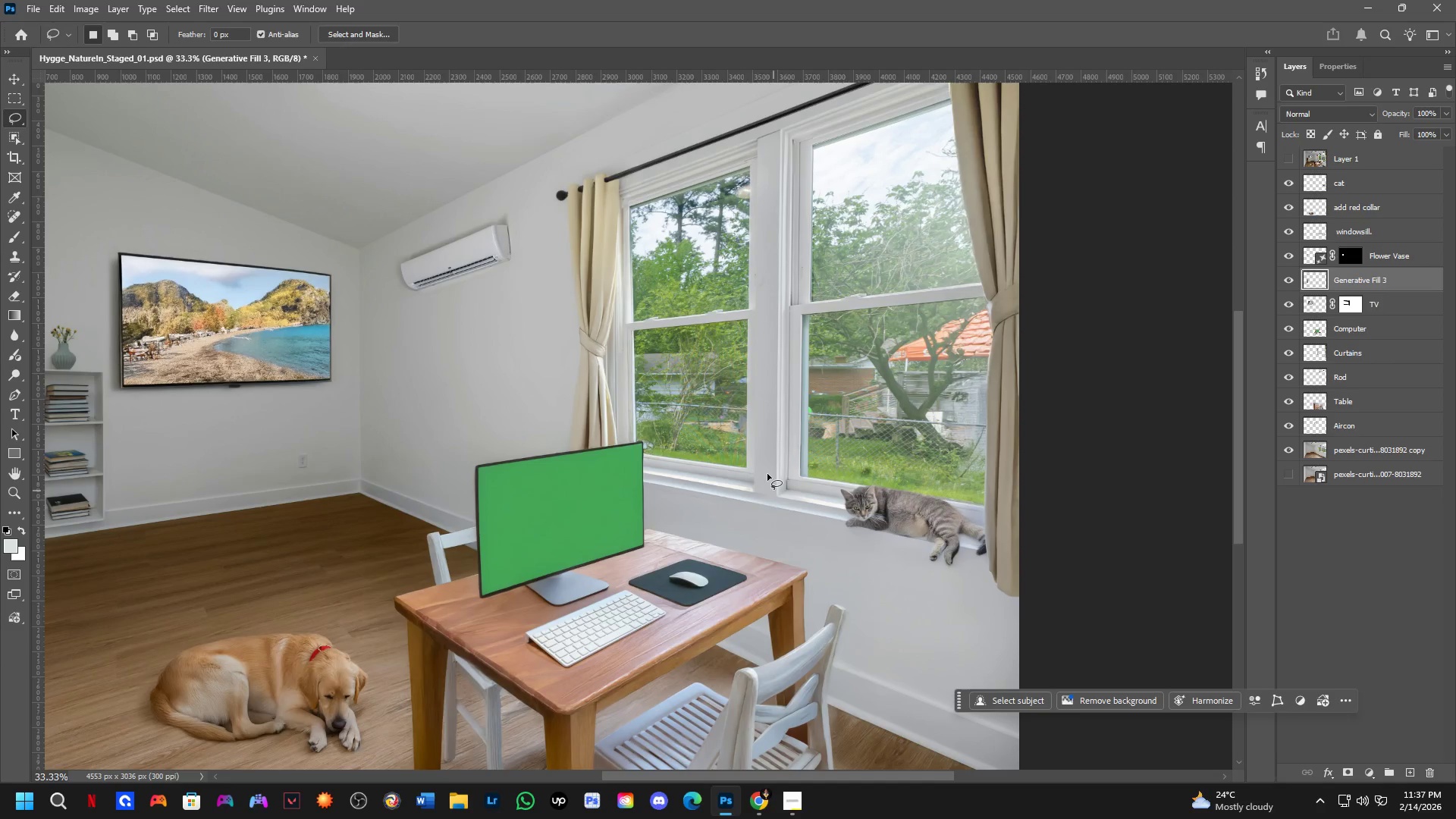 
scroll: coordinate [713, 491], scroll_direction: down, amount: 1.0
 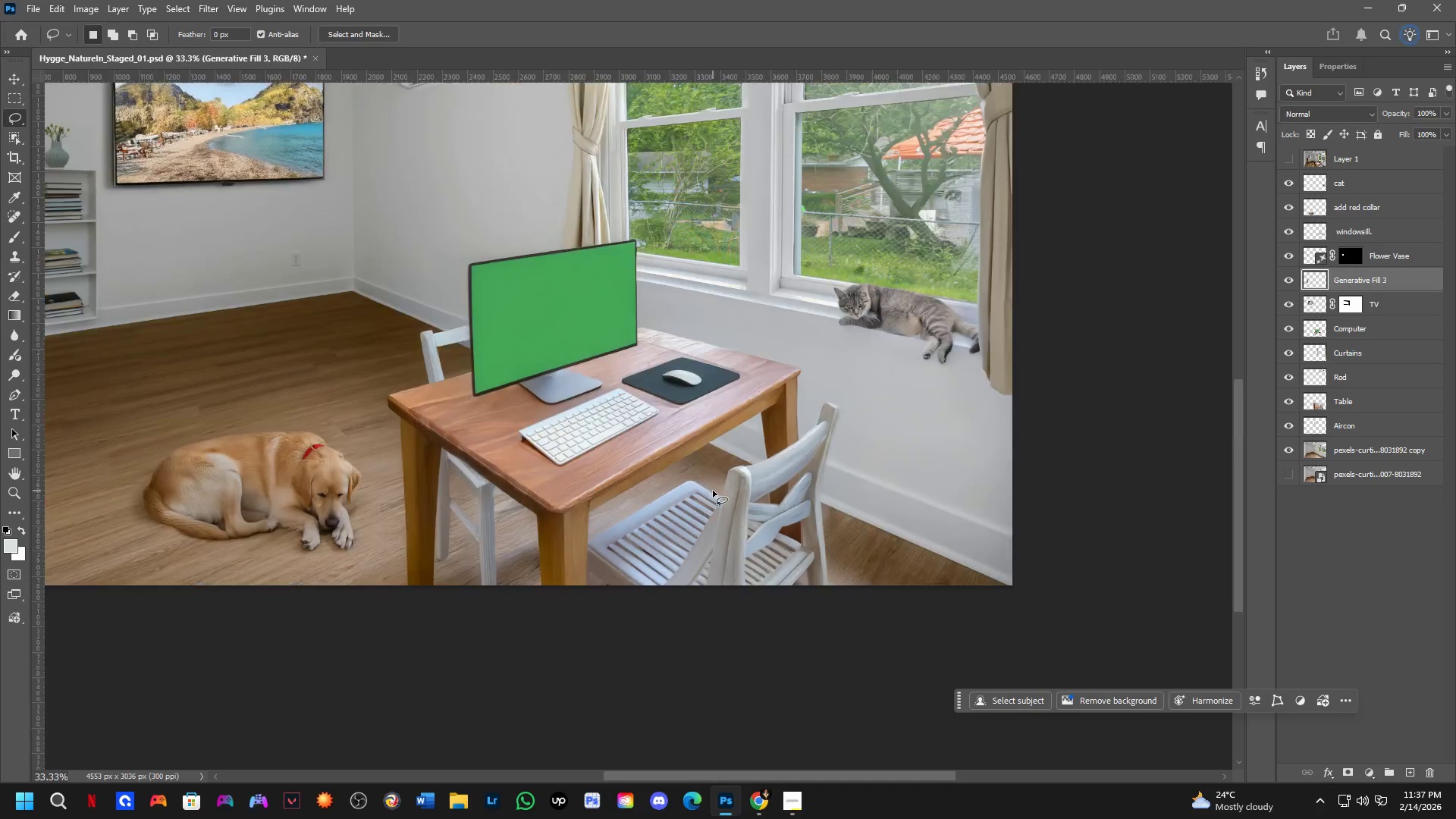 
hold_key(key=Space, duration=0.84)
 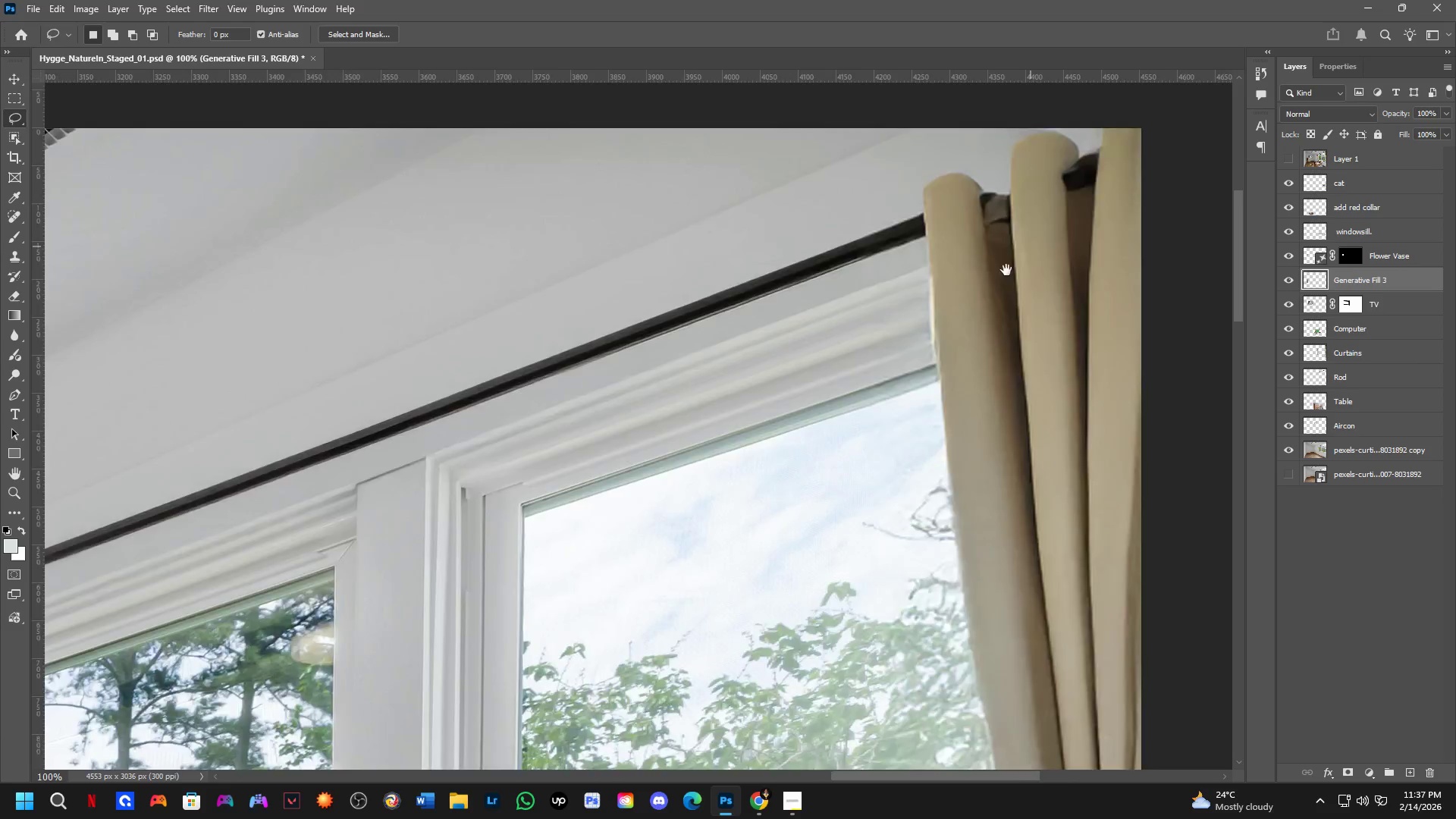 
left_click_drag(start_coordinate=[604, 288], to_coordinate=[676, 465])
 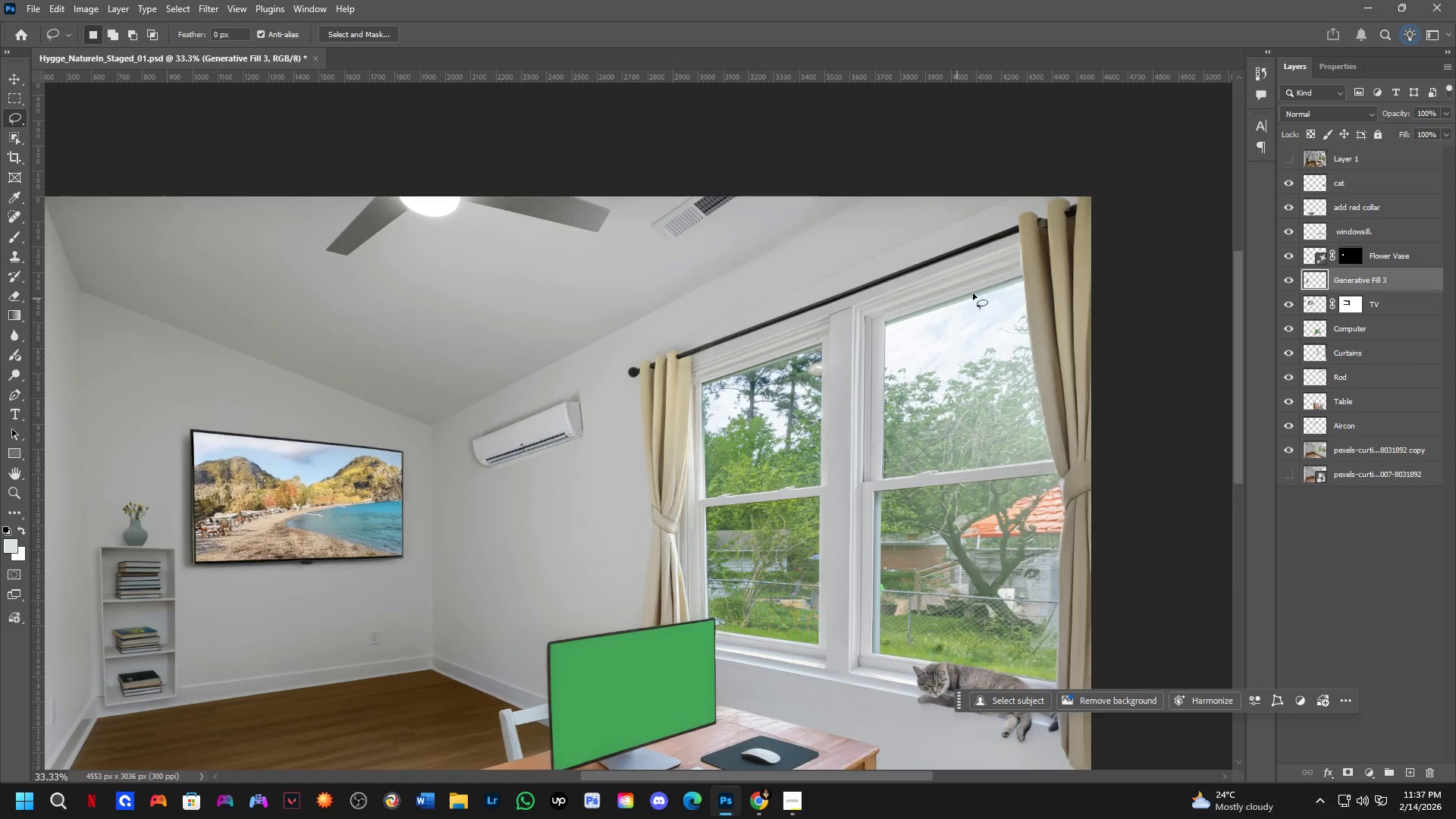 
key(Shift+ShiftLeft)
 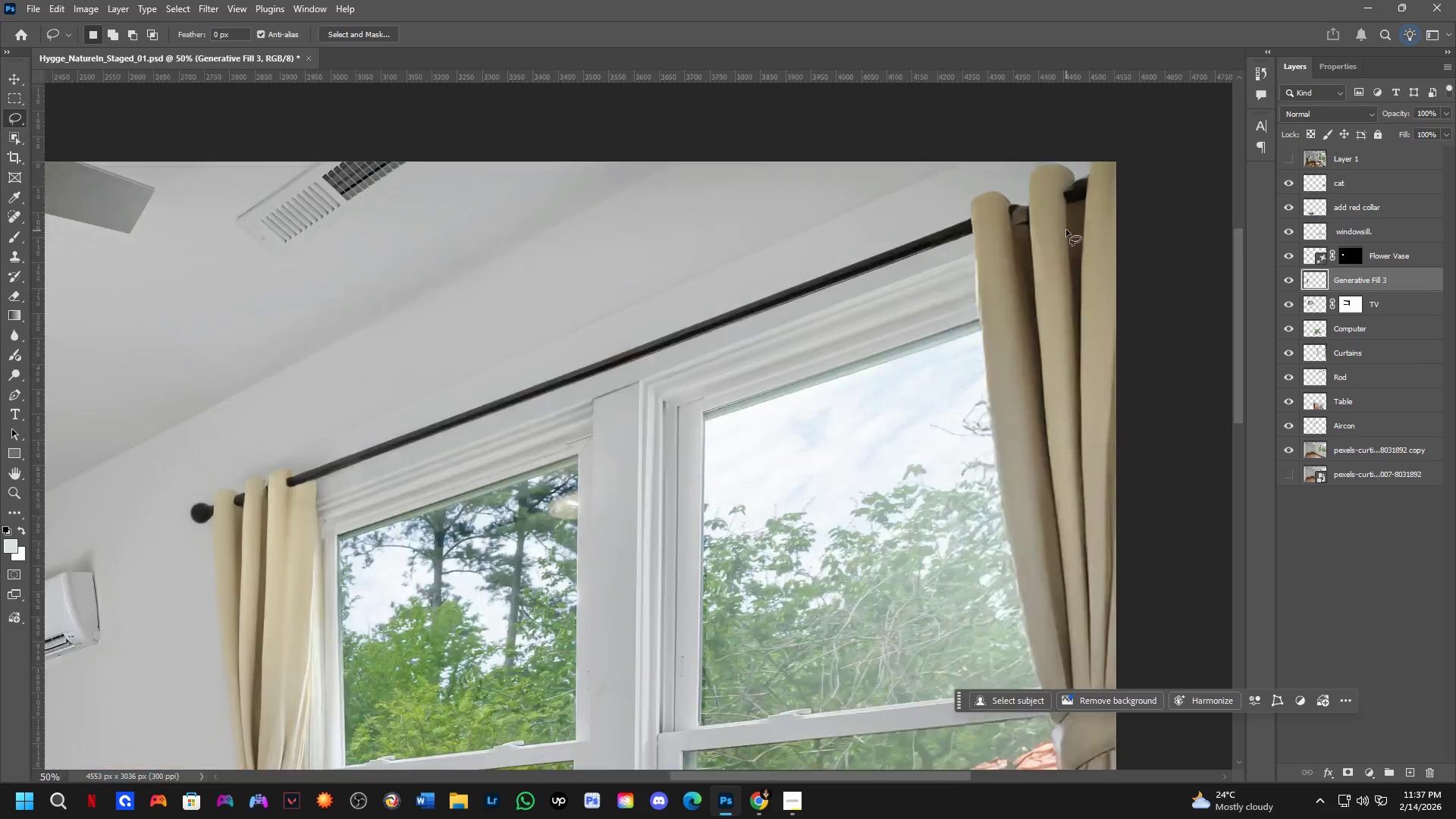 
hold_key(key=Space, duration=0.59)
 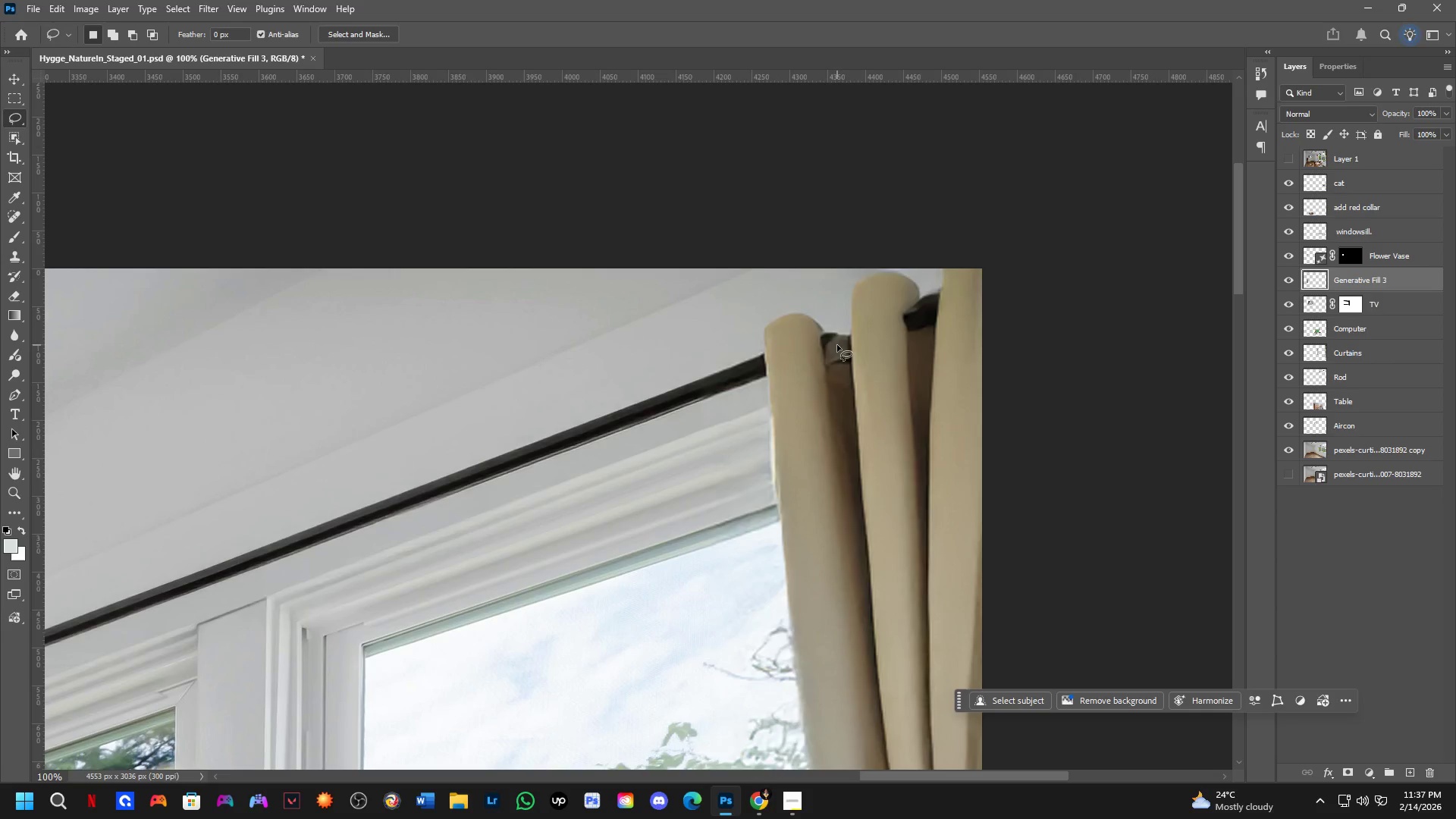 
left_click_drag(start_coordinate=[1028, 249], to_coordinate=[873, 397])
 